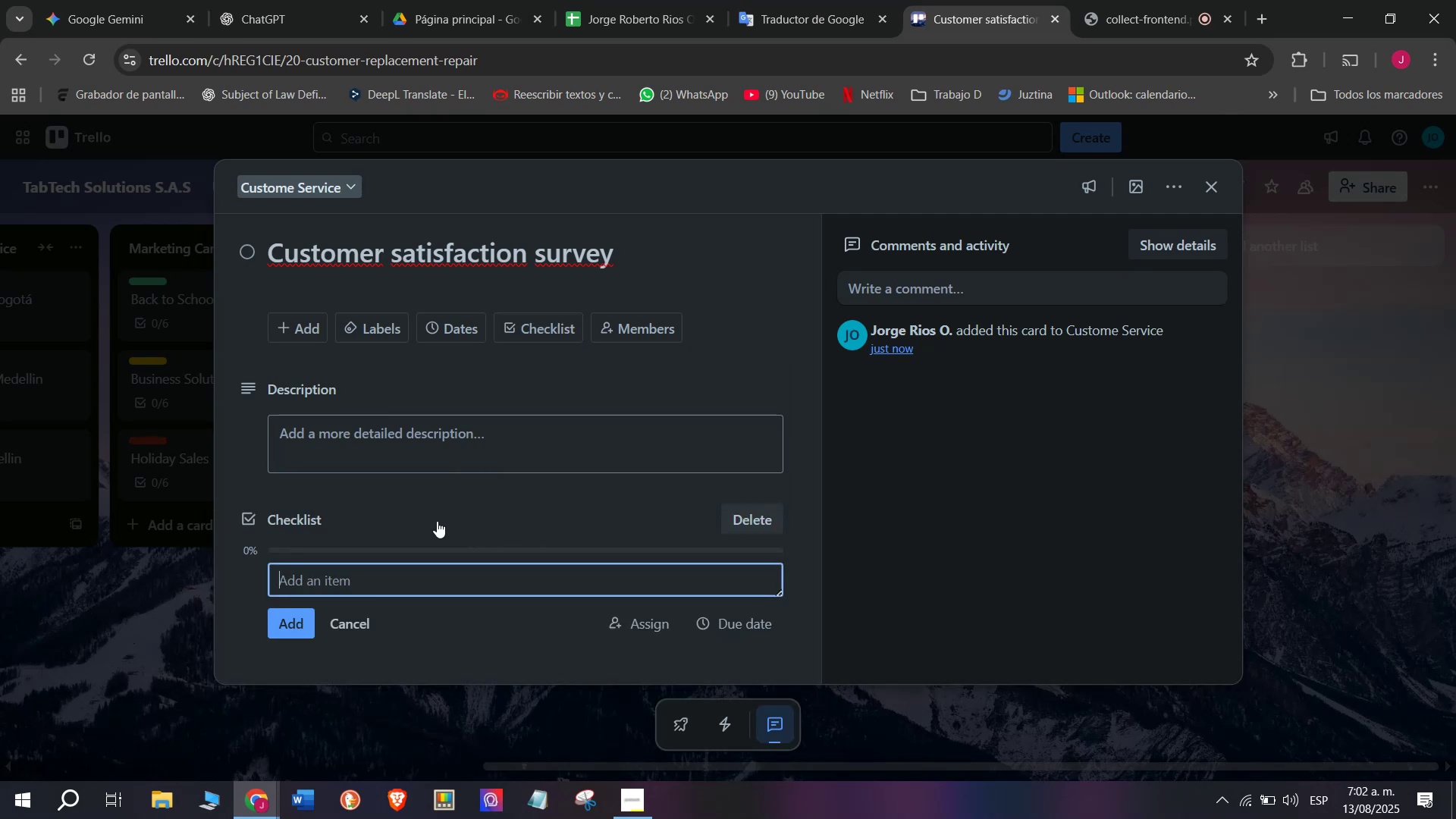 
scroll: coordinate [437, 521], scroll_direction: down, amount: 3.0
 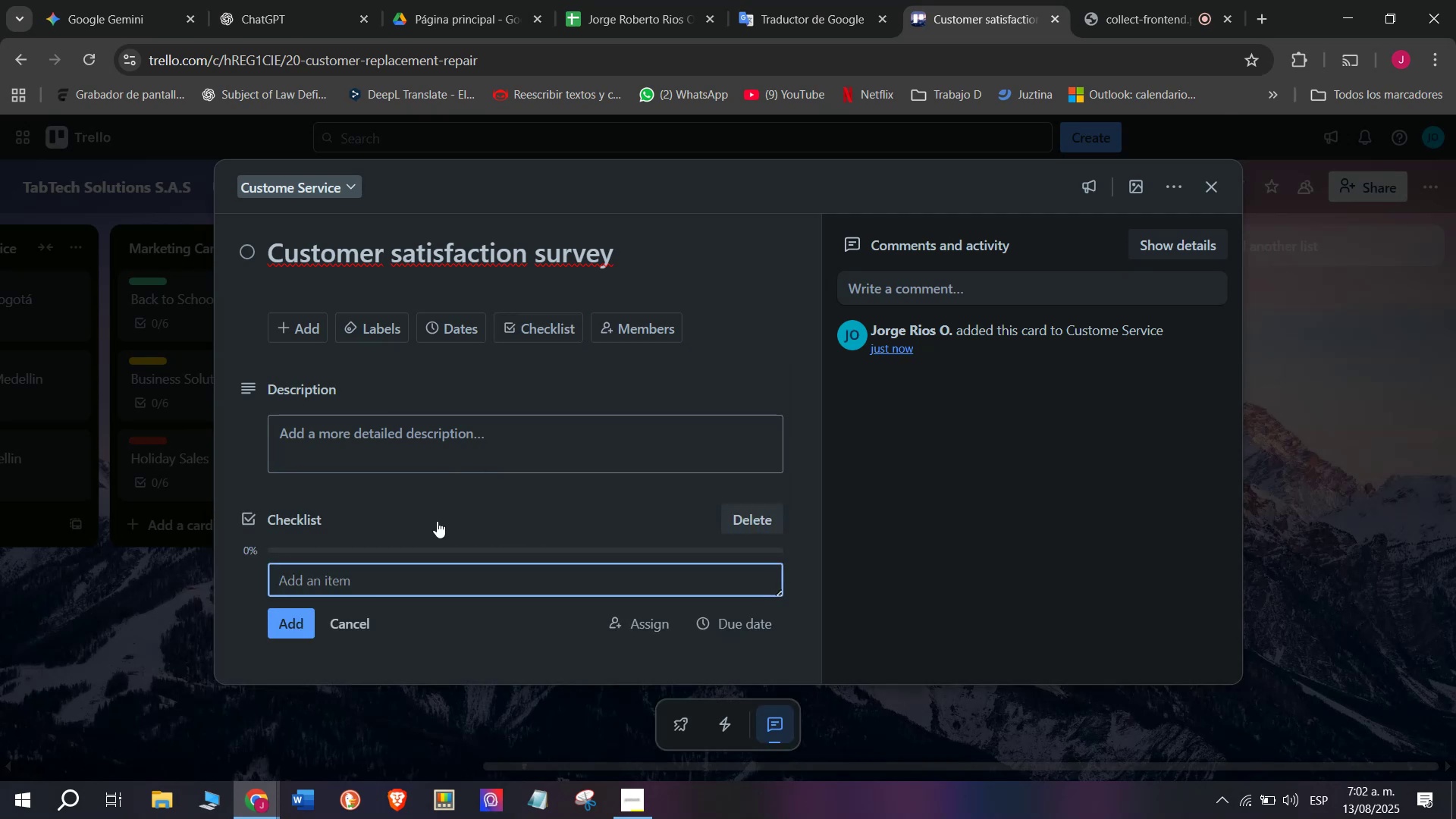 
type(Send survey )
 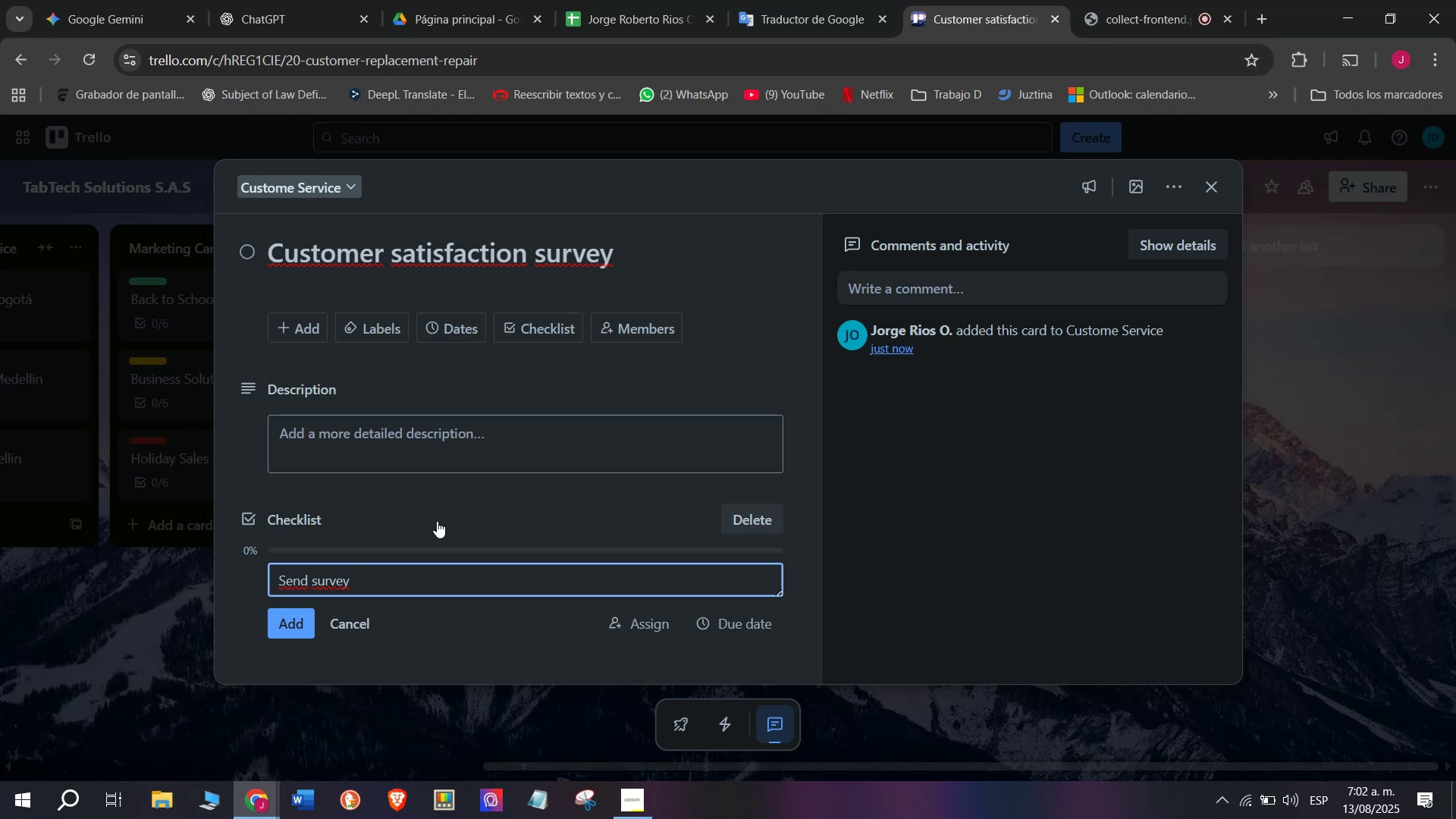 
key(Enter)
 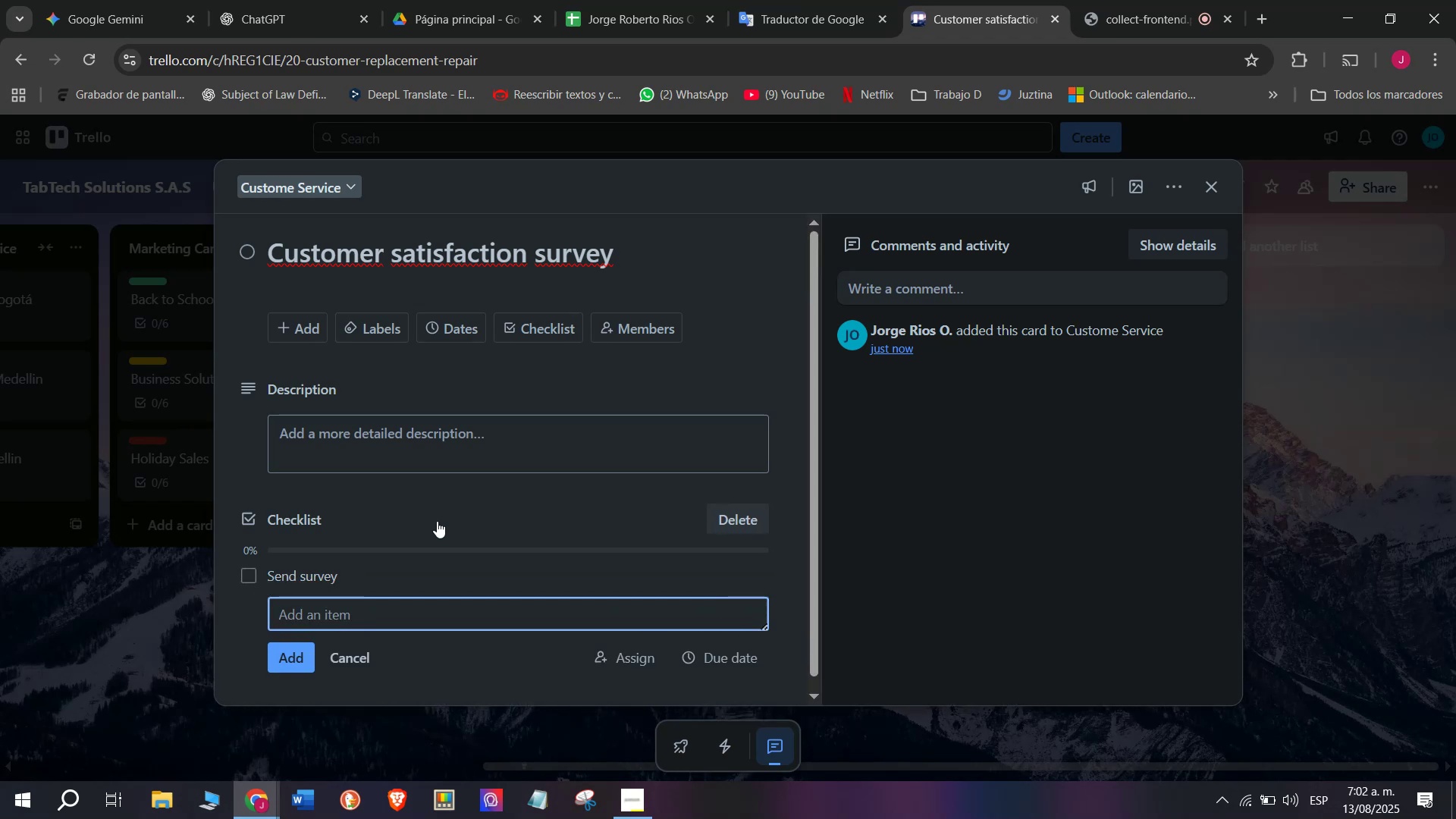 
type(Colleet)
key(Backspace)
type(c)
key(Backspace)
key(Backspace)
key(Backspace)
type(ect )
 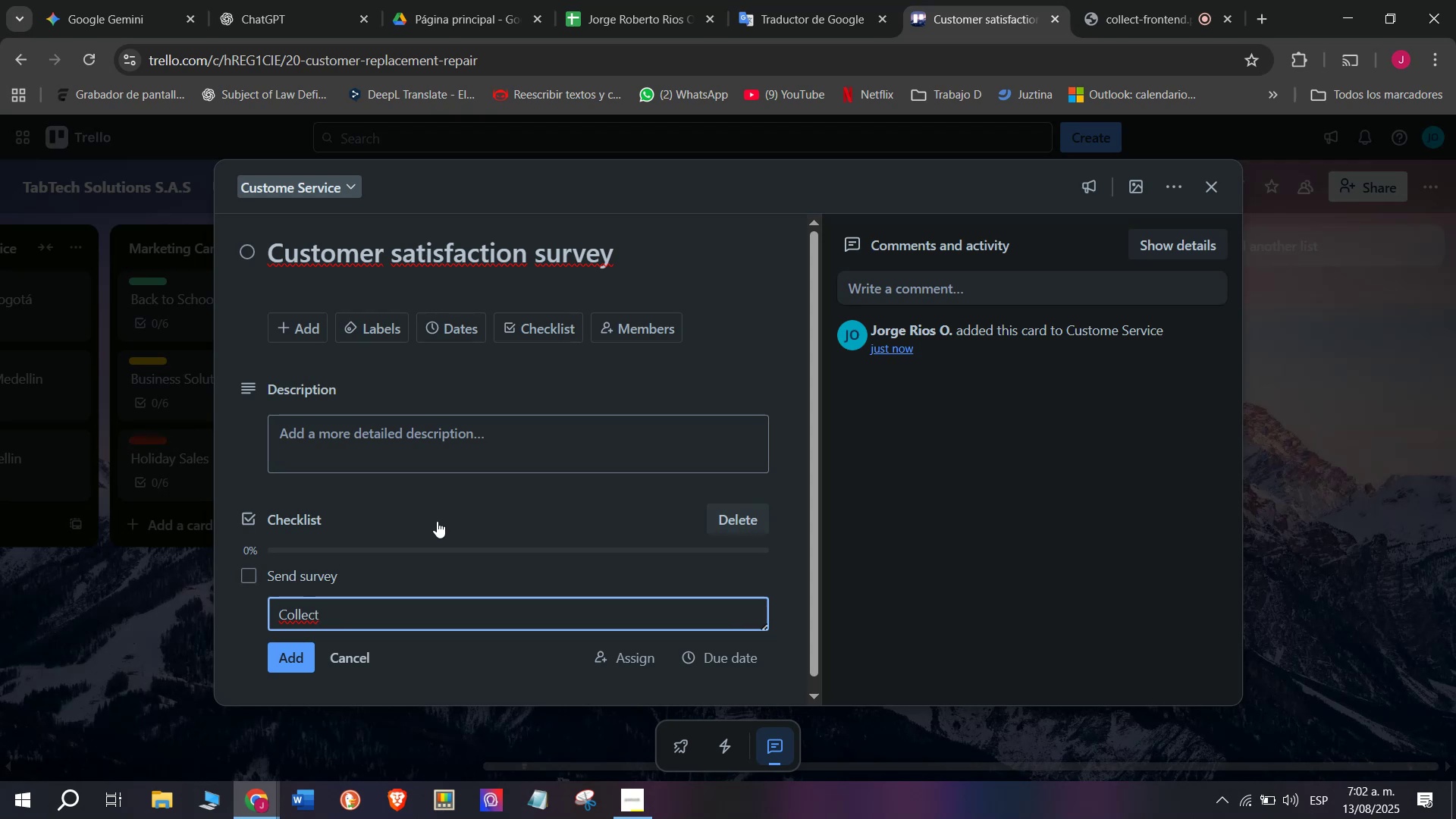 
type(responses)
 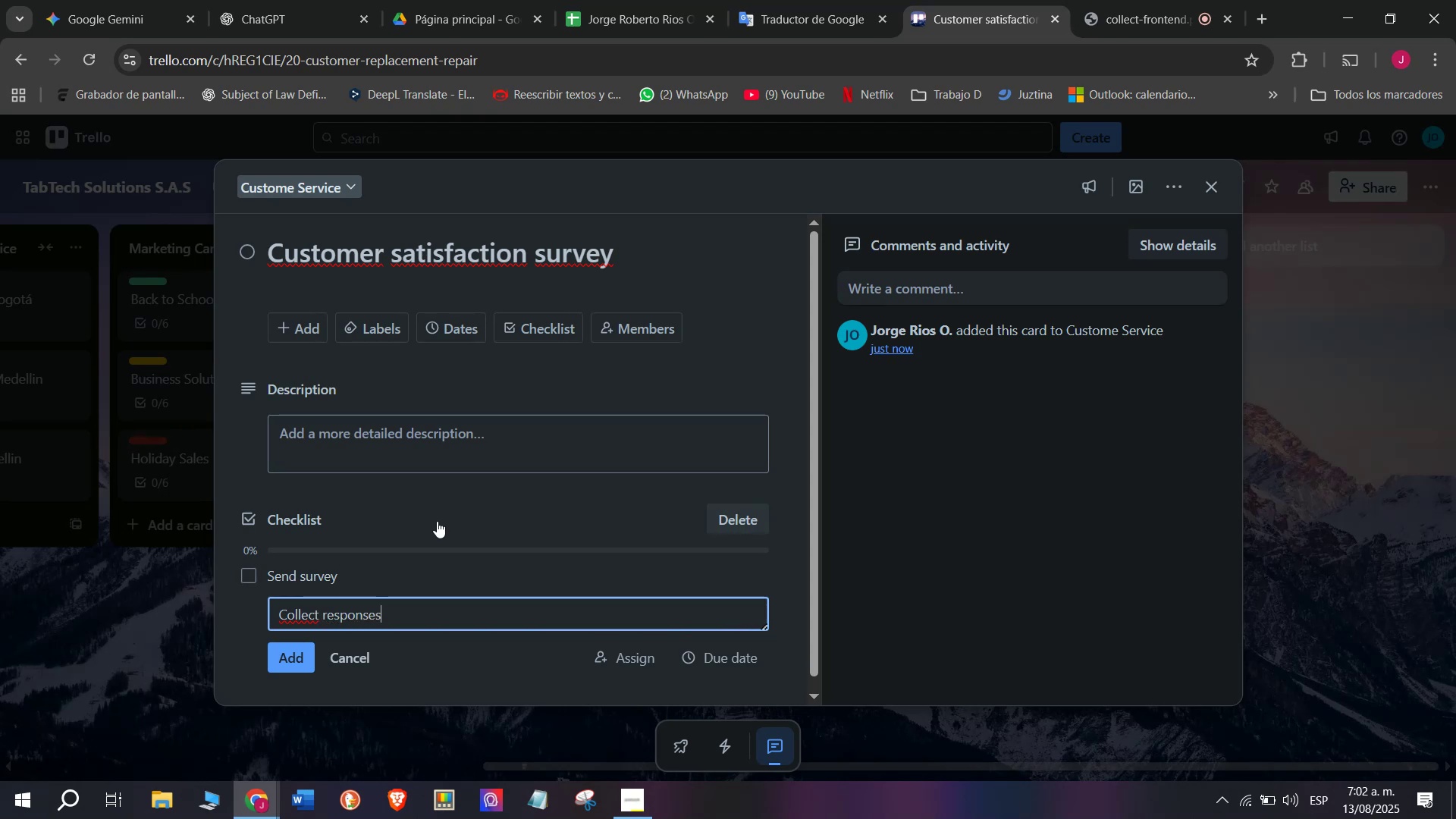 
key(Enter)
 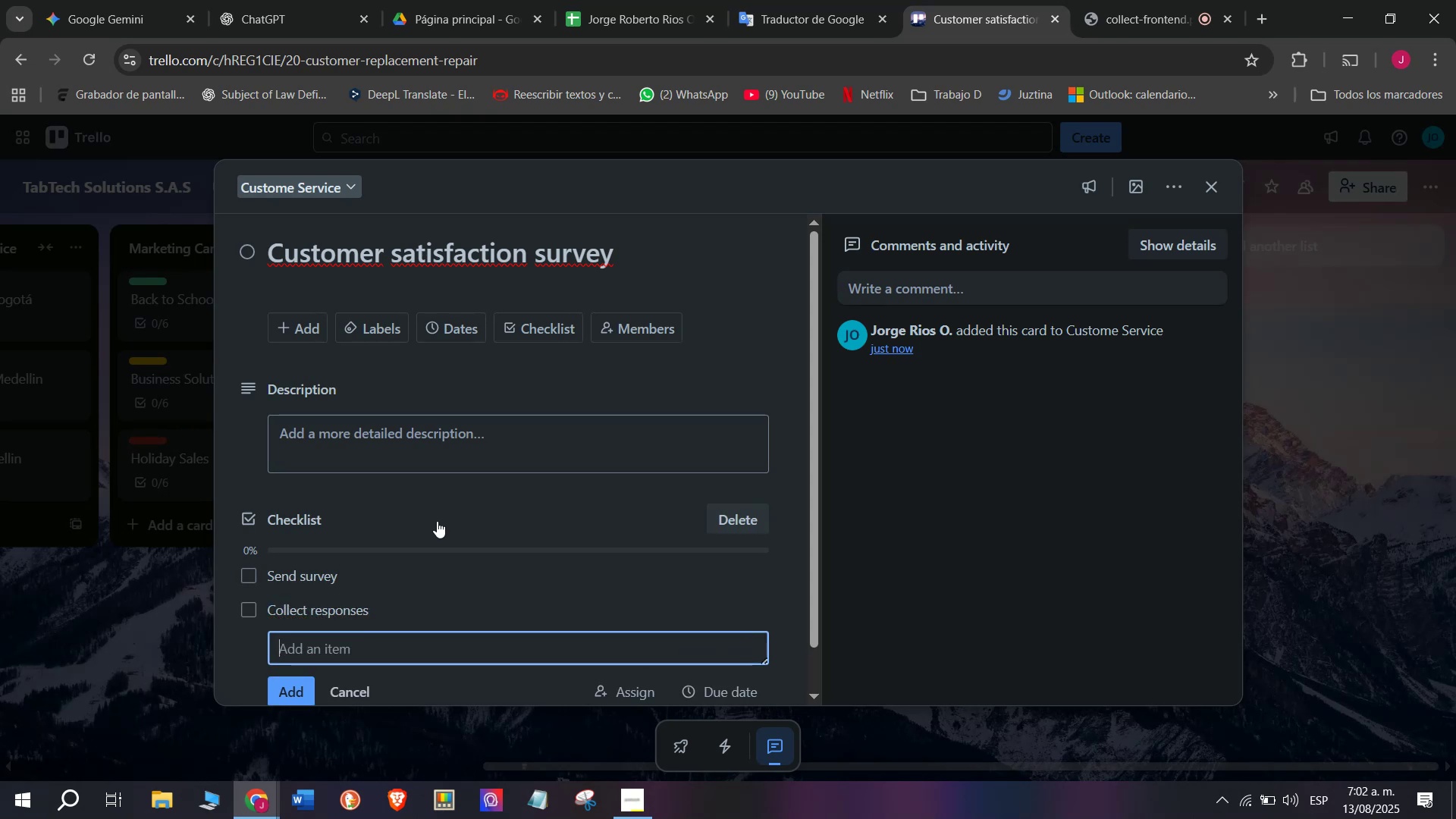 
type(Analyze results)
 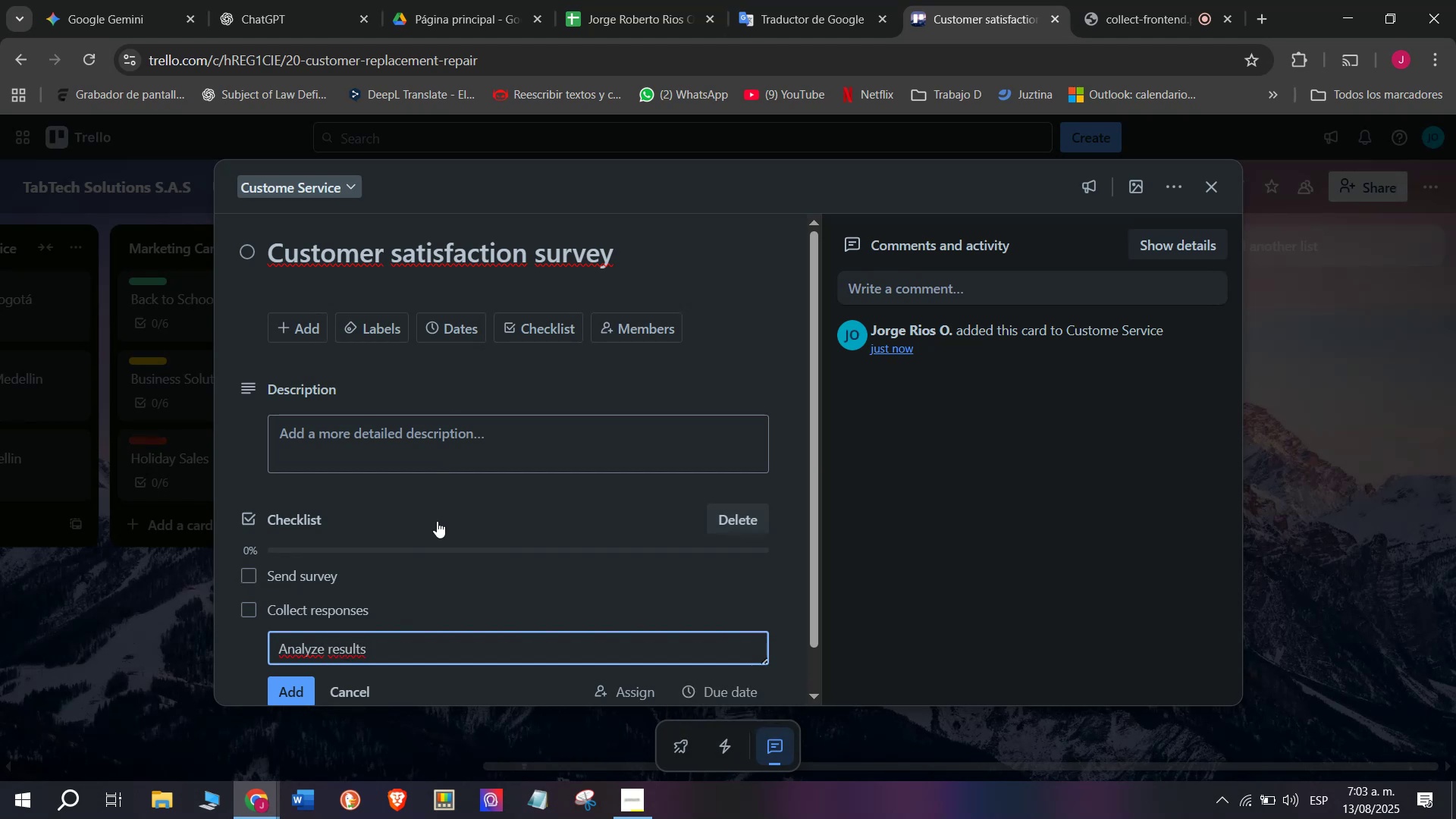 
key(Enter)
 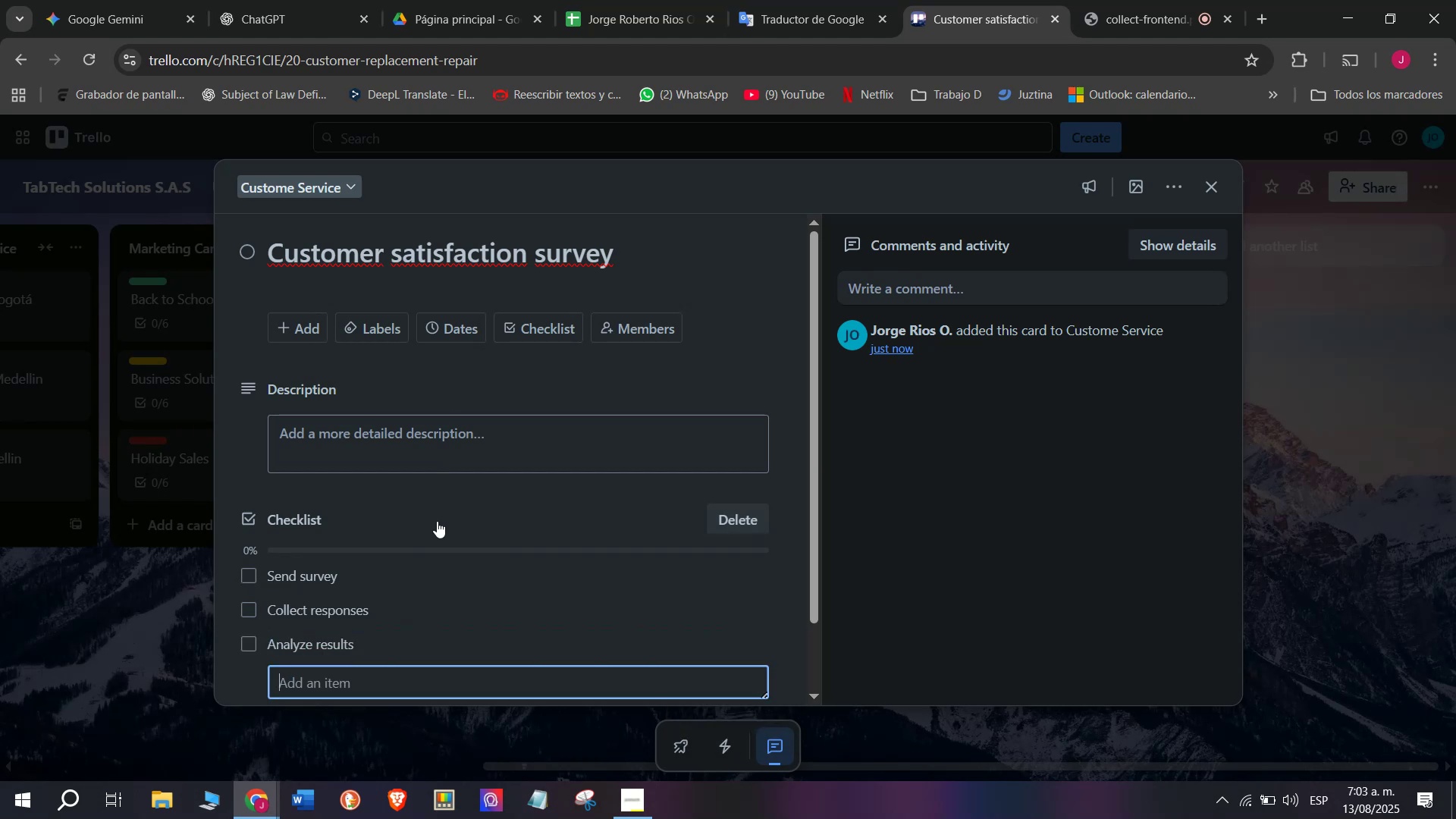 
type(Recommend improvements)
 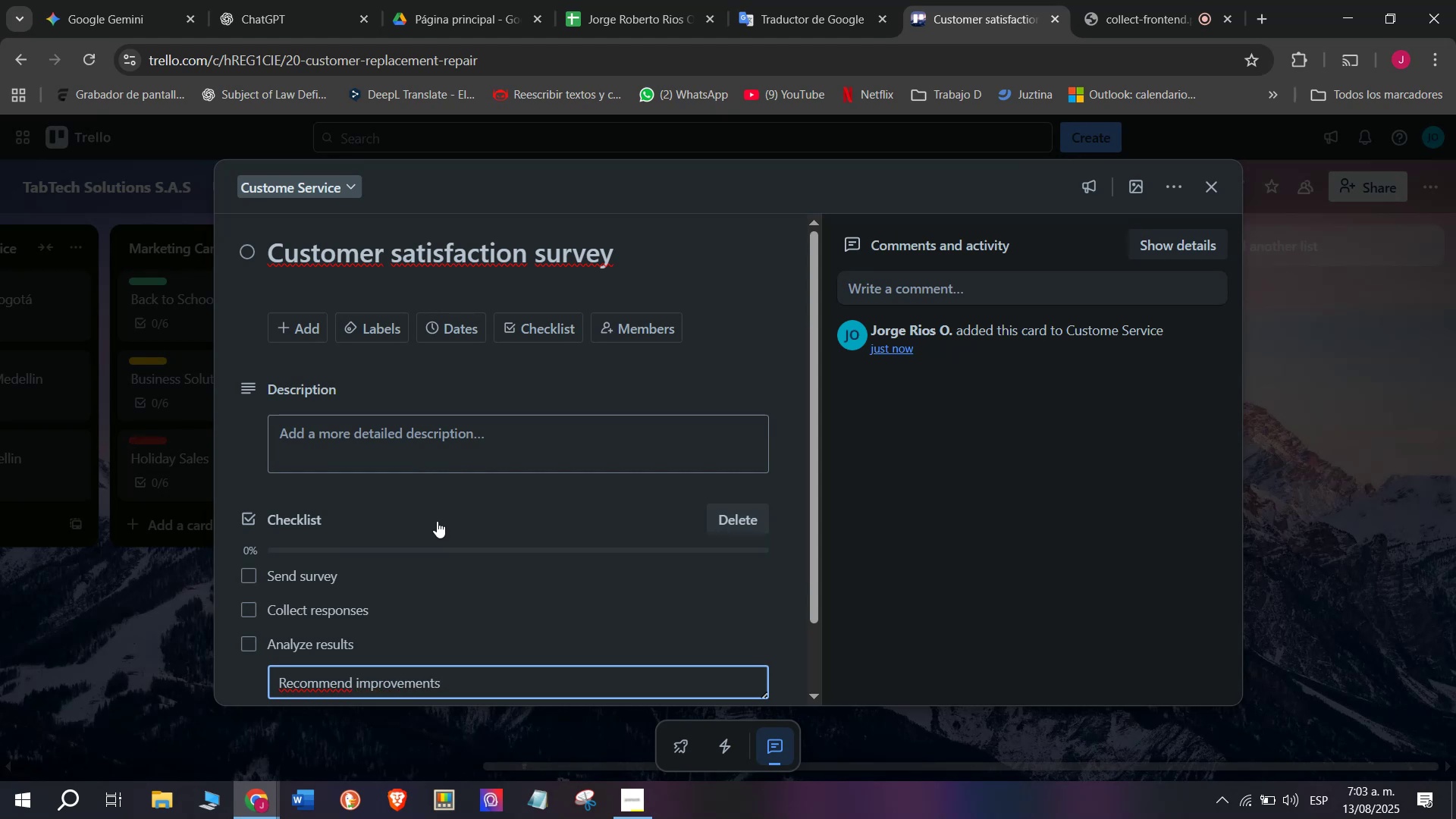 
key(Enter)
 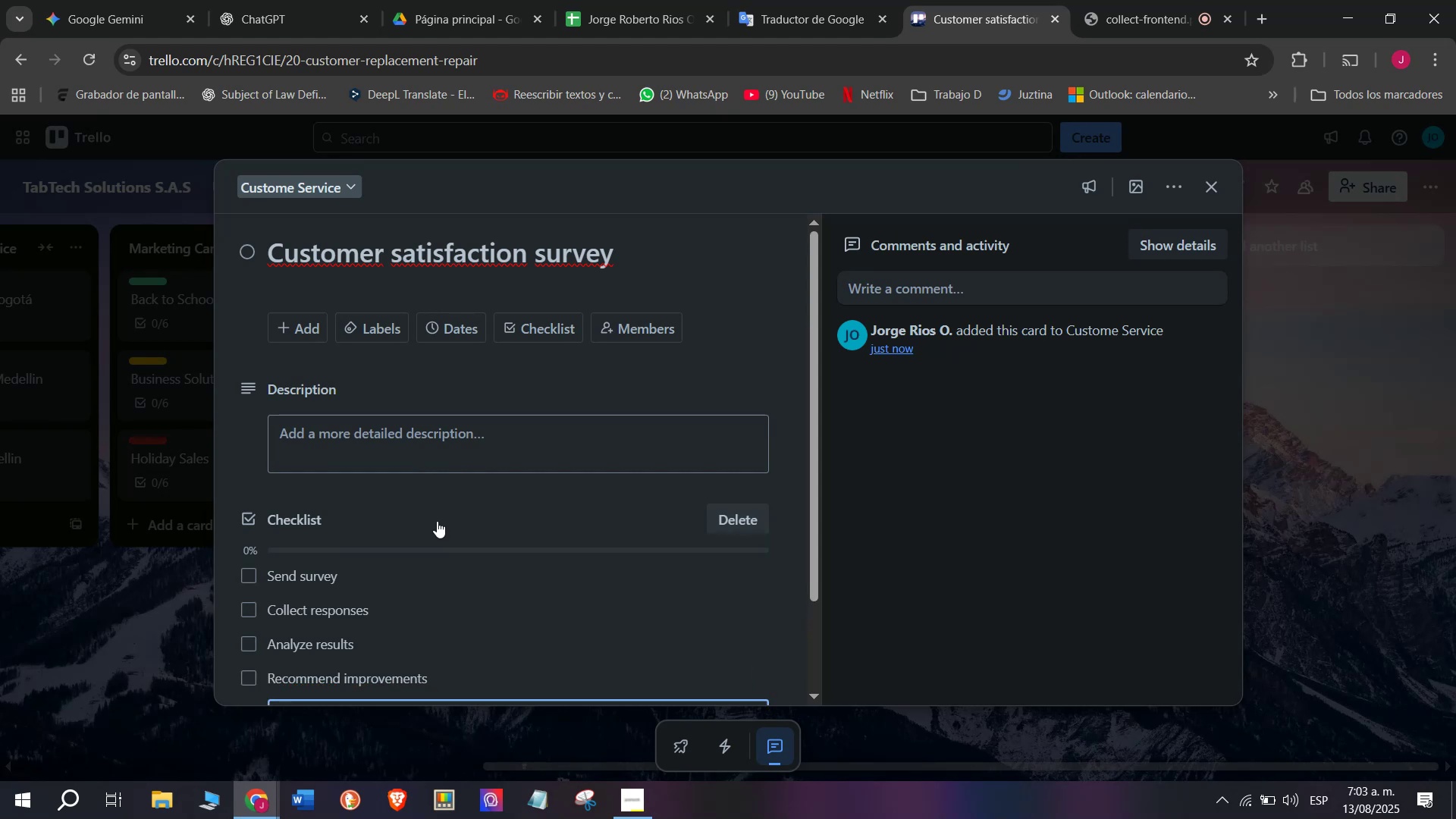 
scroll: coordinate [437, 521], scroll_direction: down, amount: 4.0
 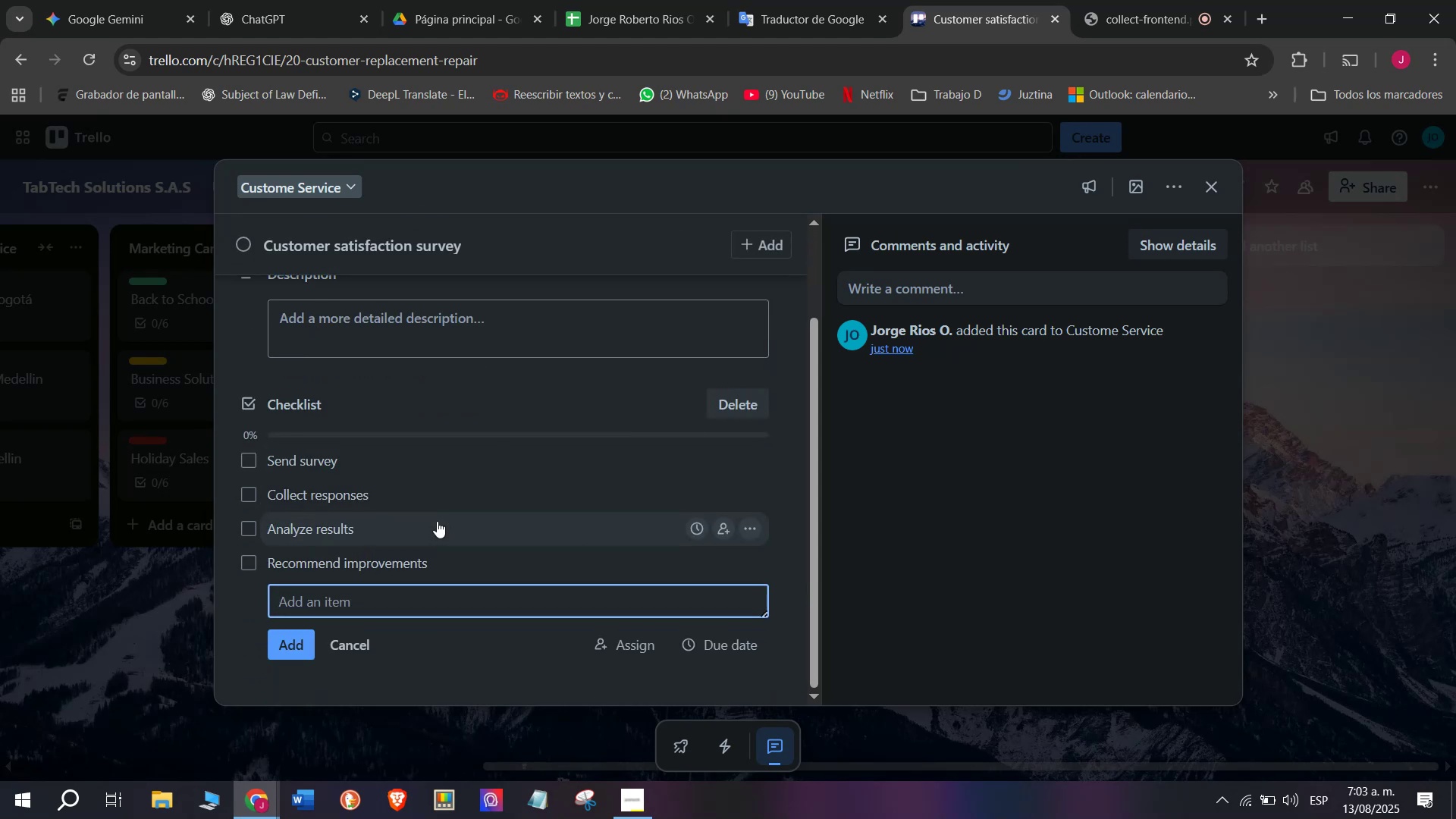 
type(Thank customers)
 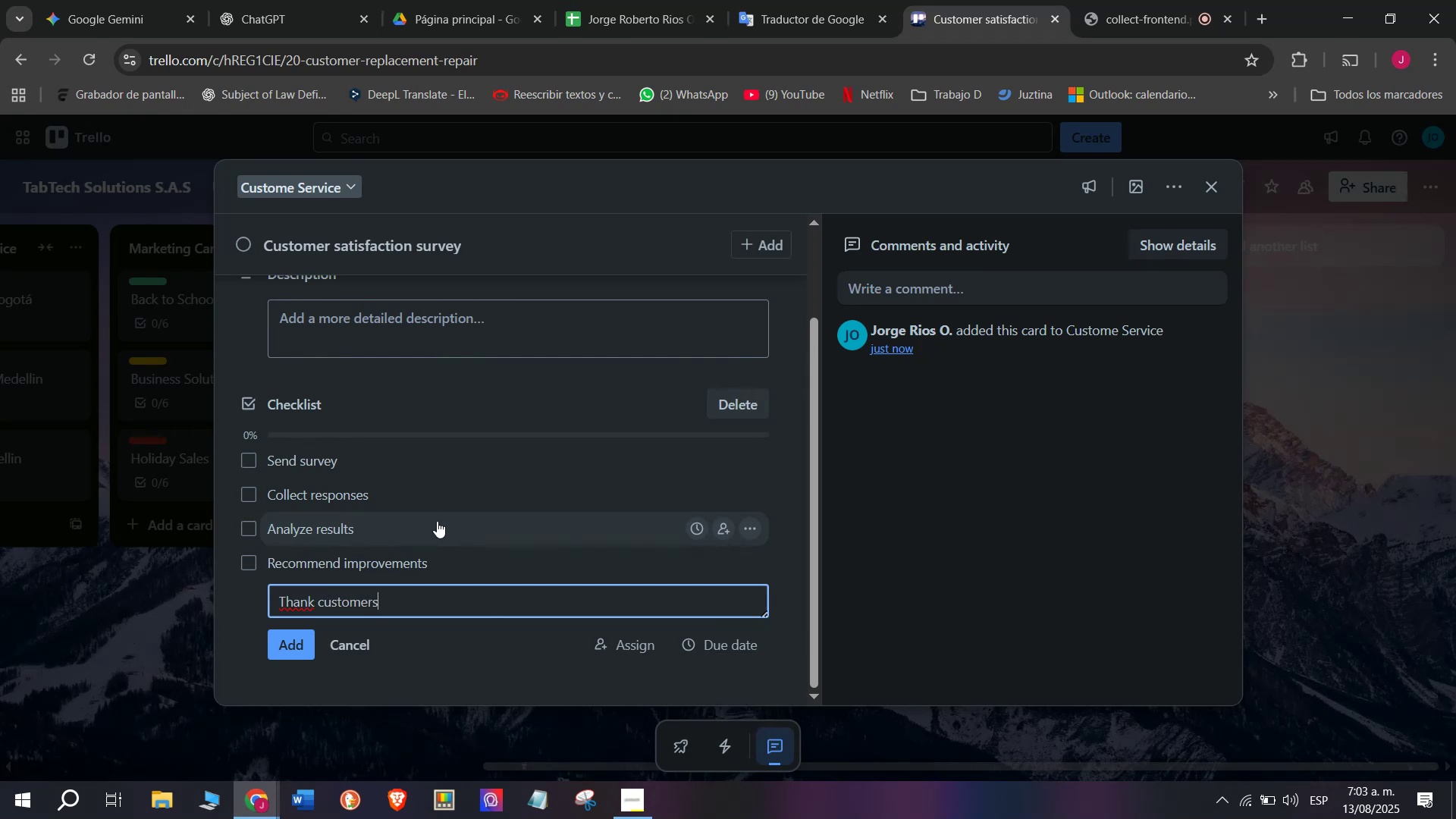 
key(Enter)
 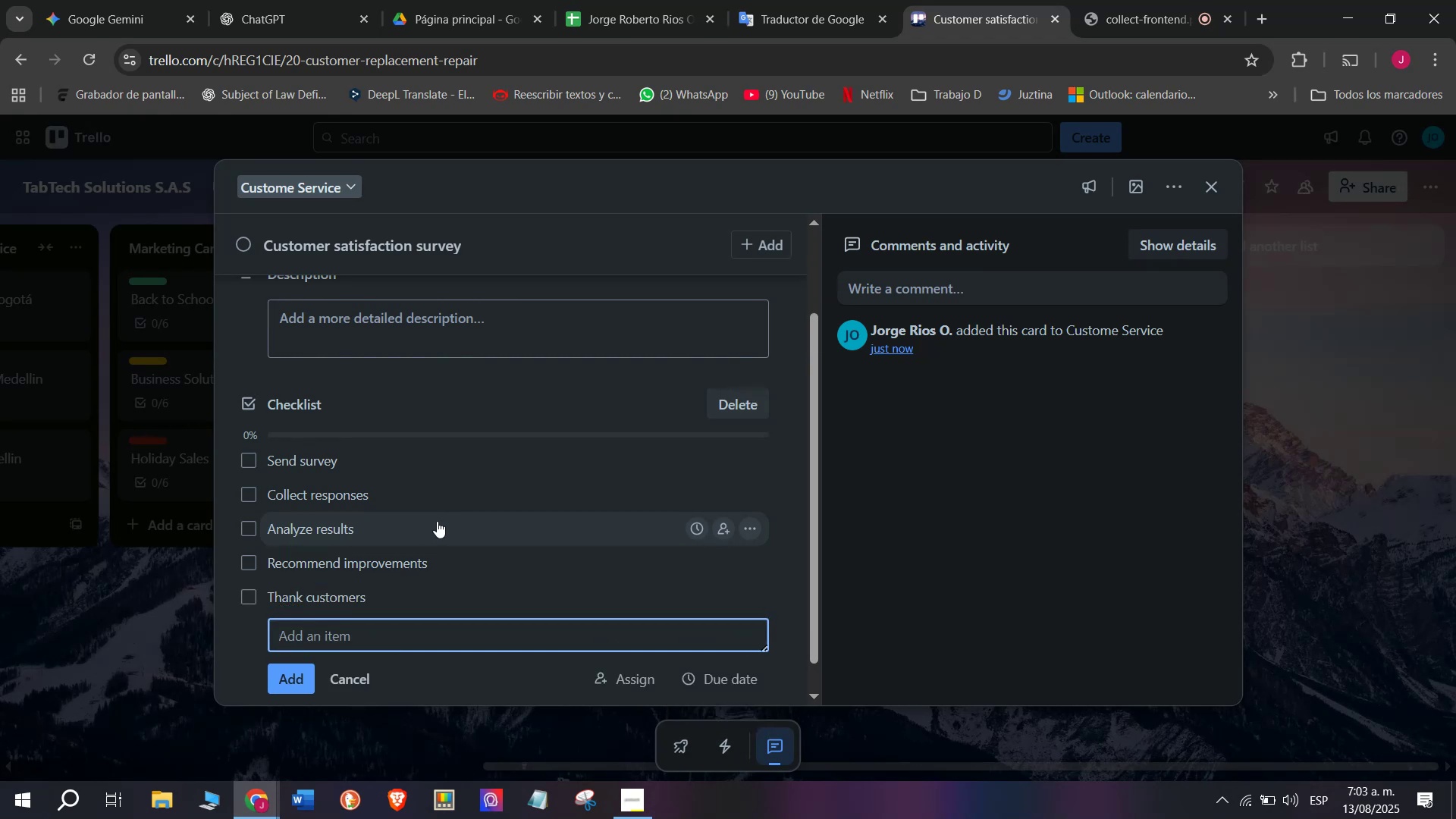 
type(Store data)
 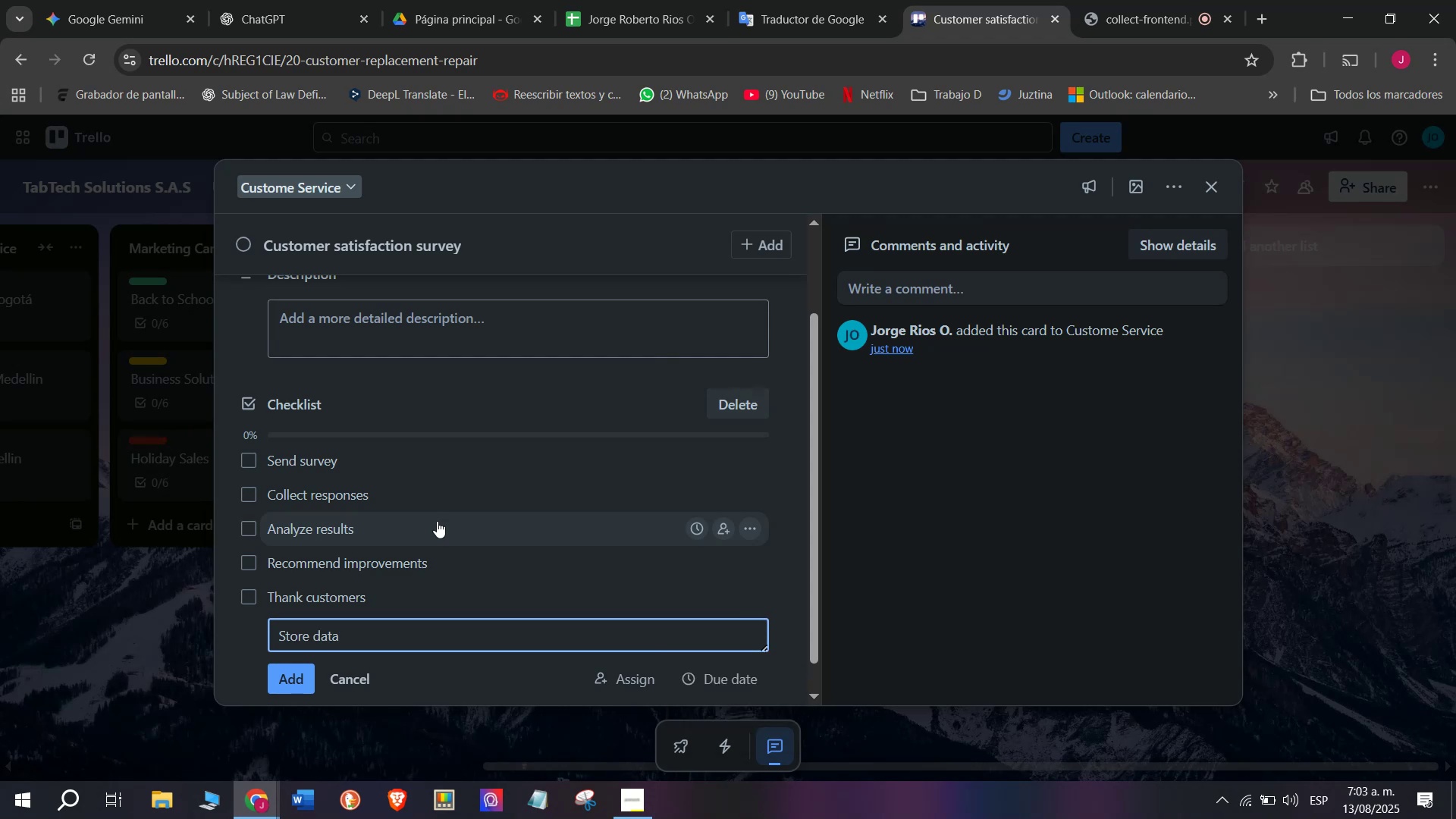 
key(Enter)
 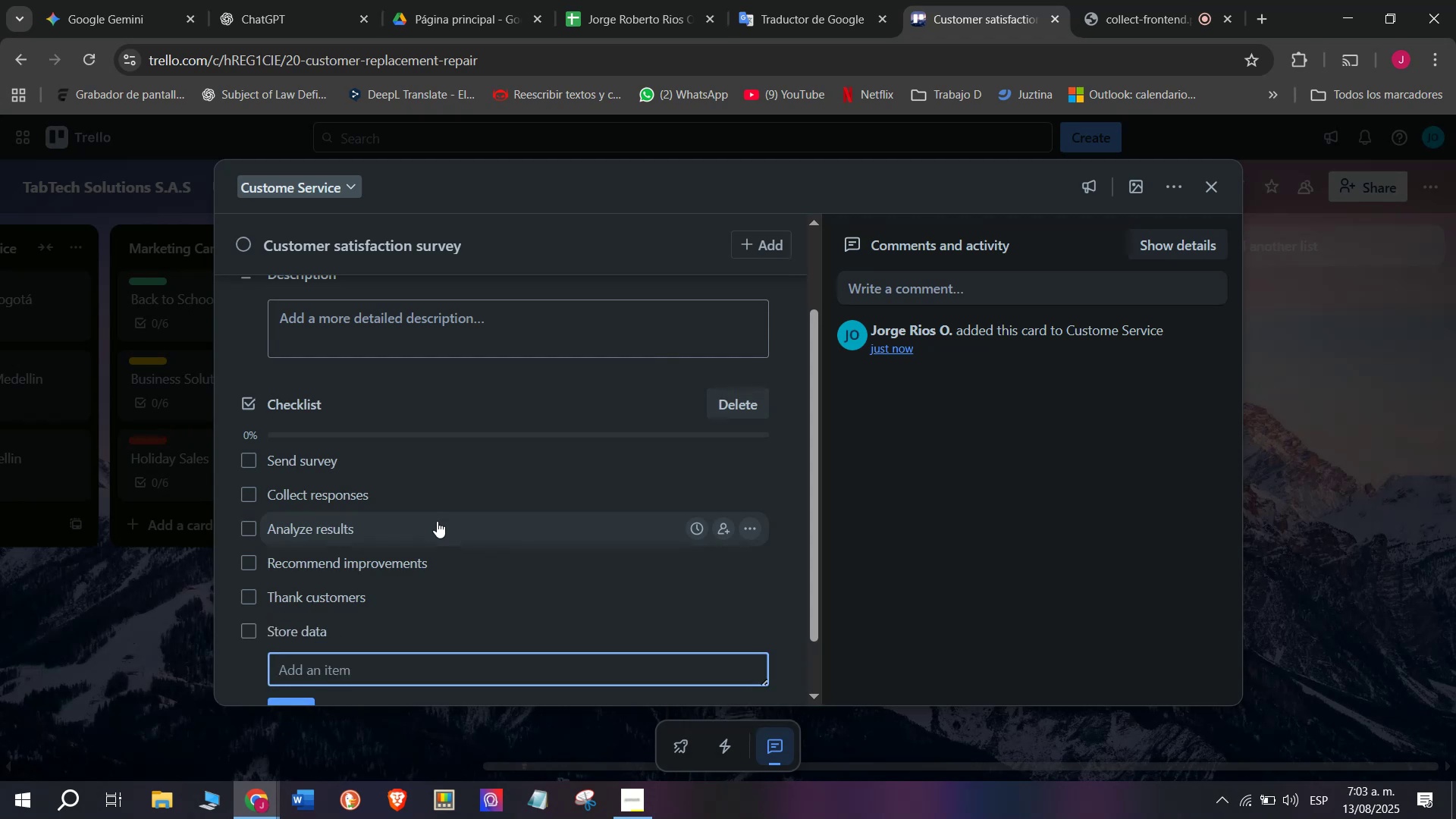 
scroll: coordinate [416, 552], scroll_direction: down, amount: 2.0
 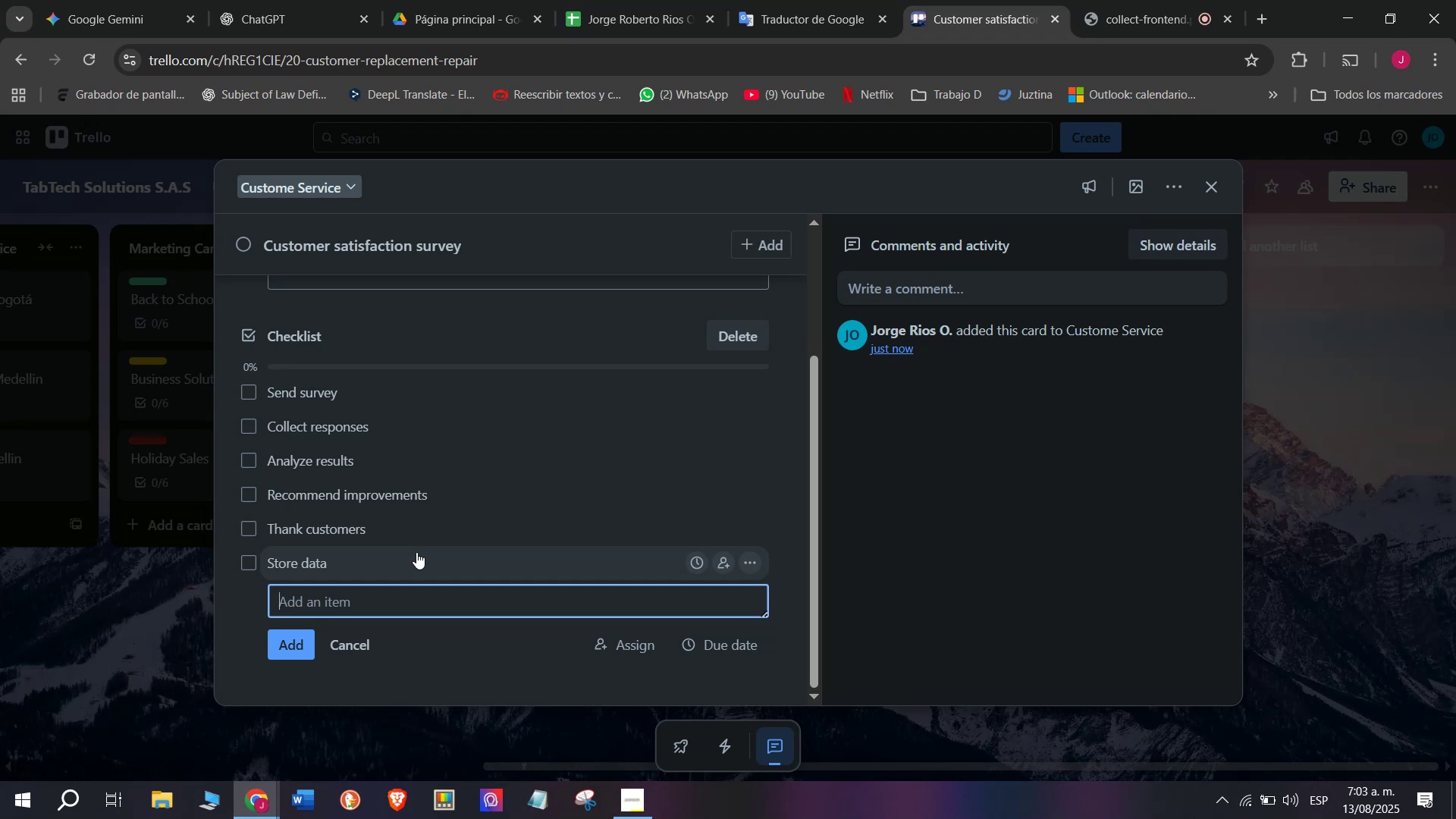 
wait(6.2)
 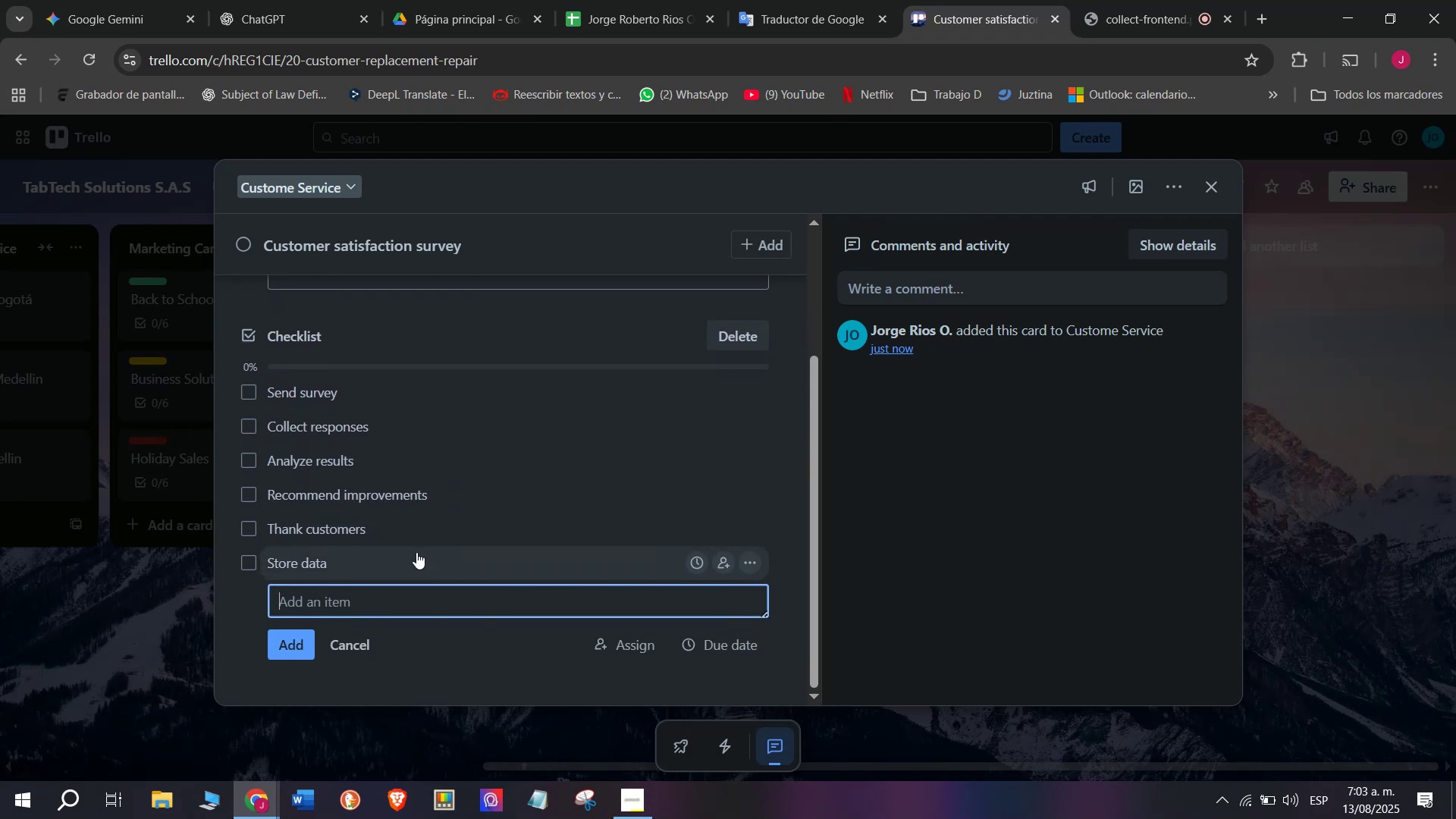 
scroll: coordinate [310, 474], scroll_direction: up, amount: 2.0
 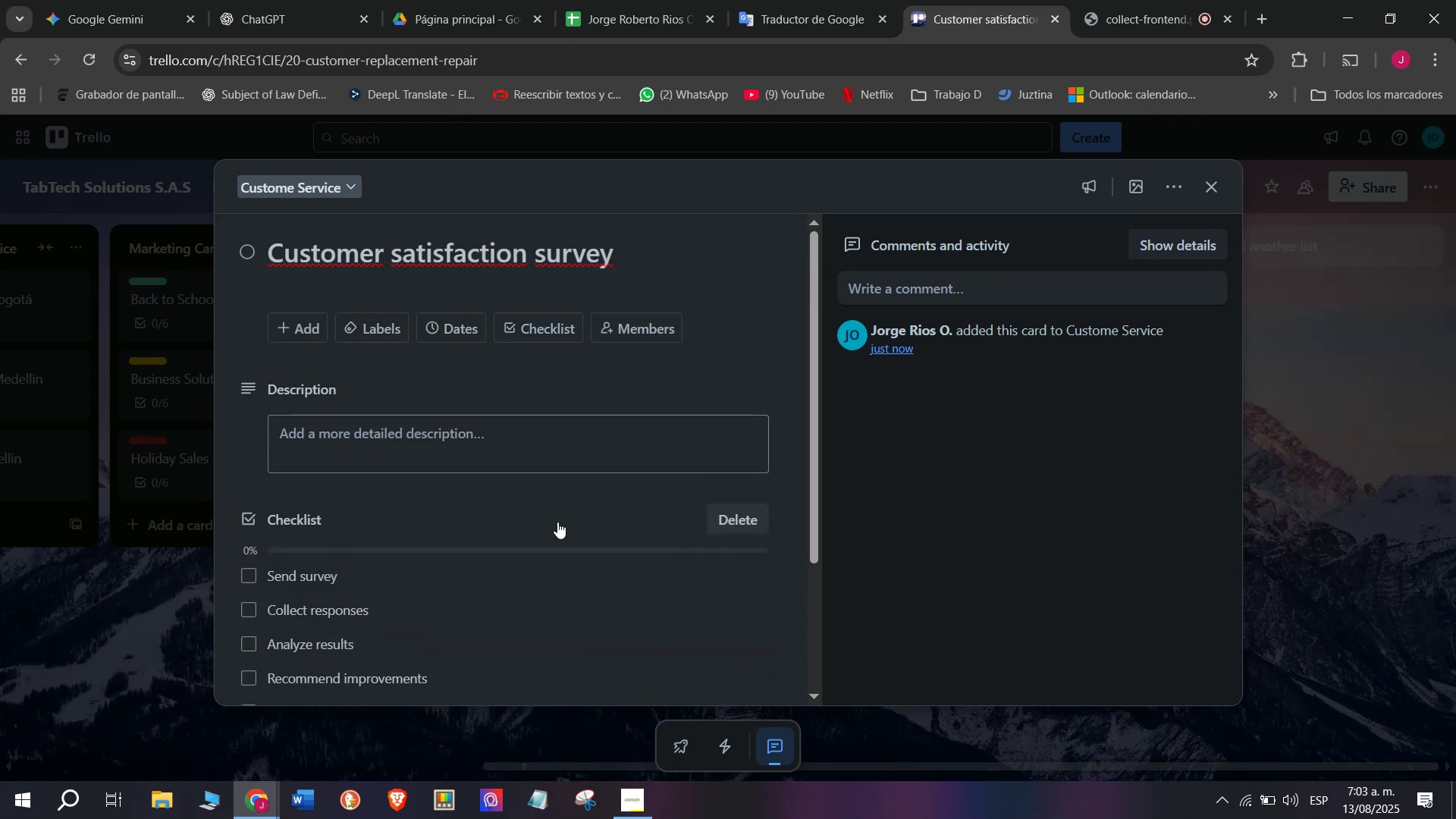 
scroll: coordinate [515, 579], scroll_direction: down, amount: 2.0
 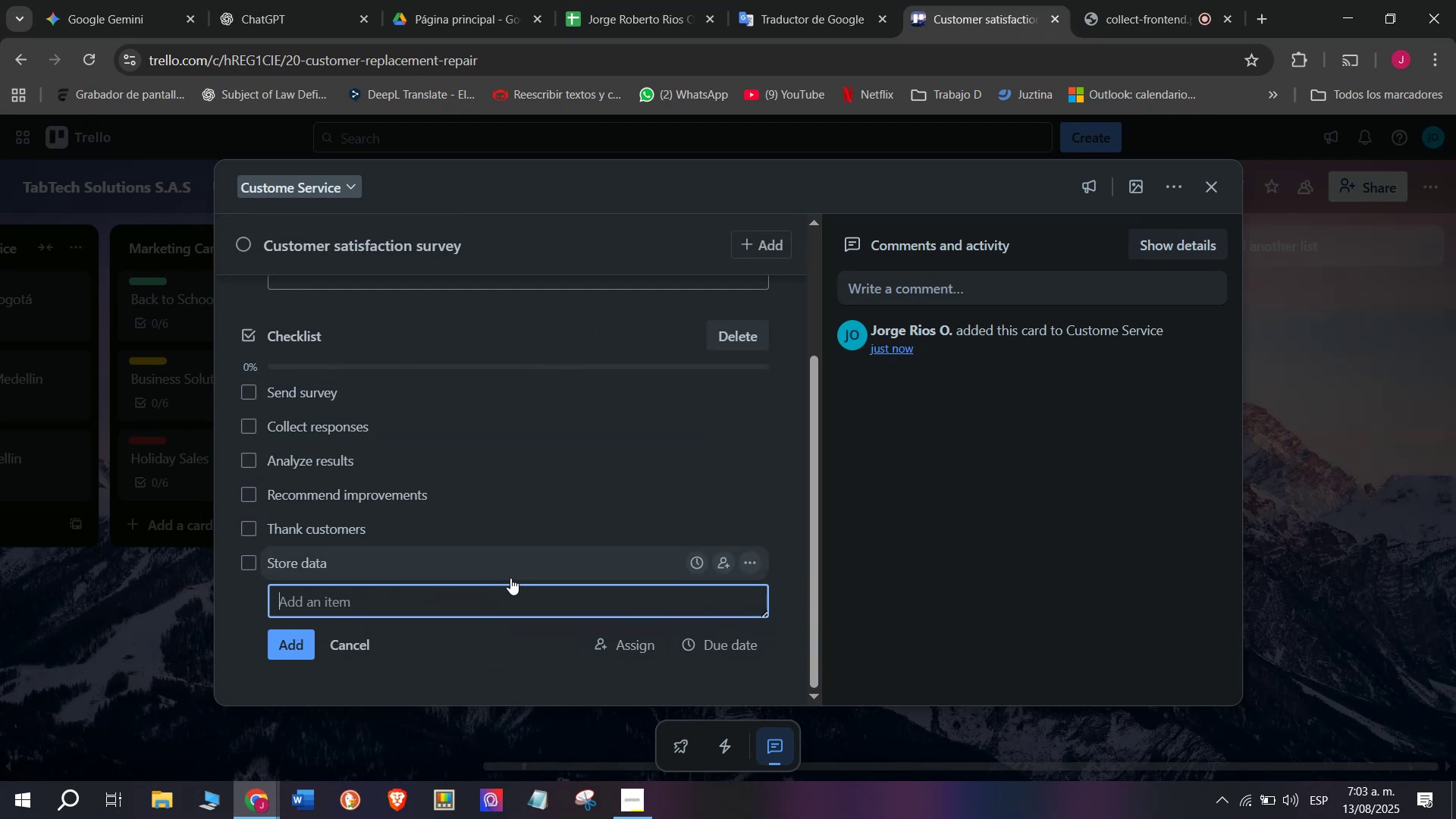 
scroll: coordinate [438, 414], scroll_direction: up, amount: 2.0
 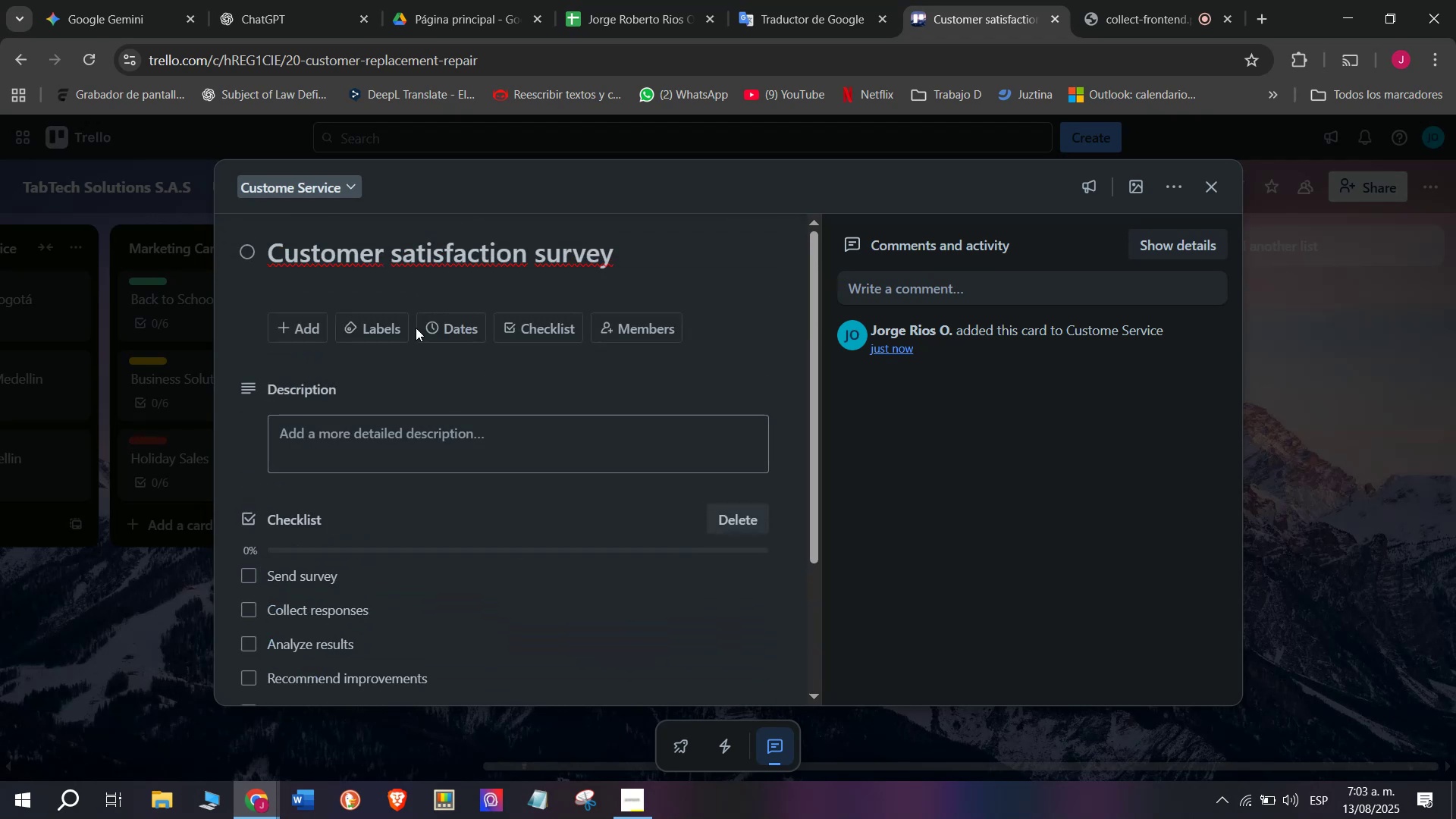 
left_click([435, 323])
 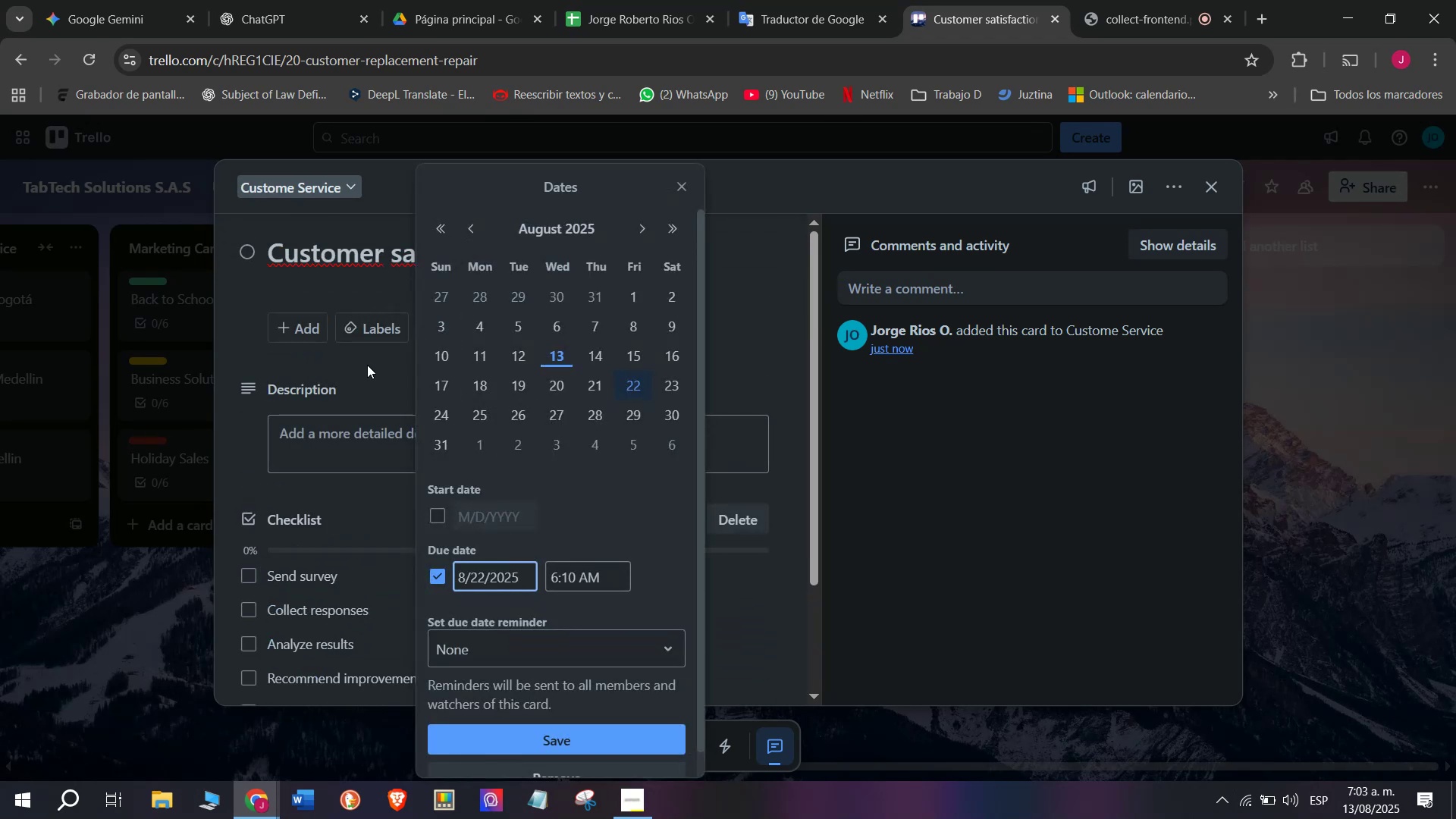 
left_click([363, 321])
 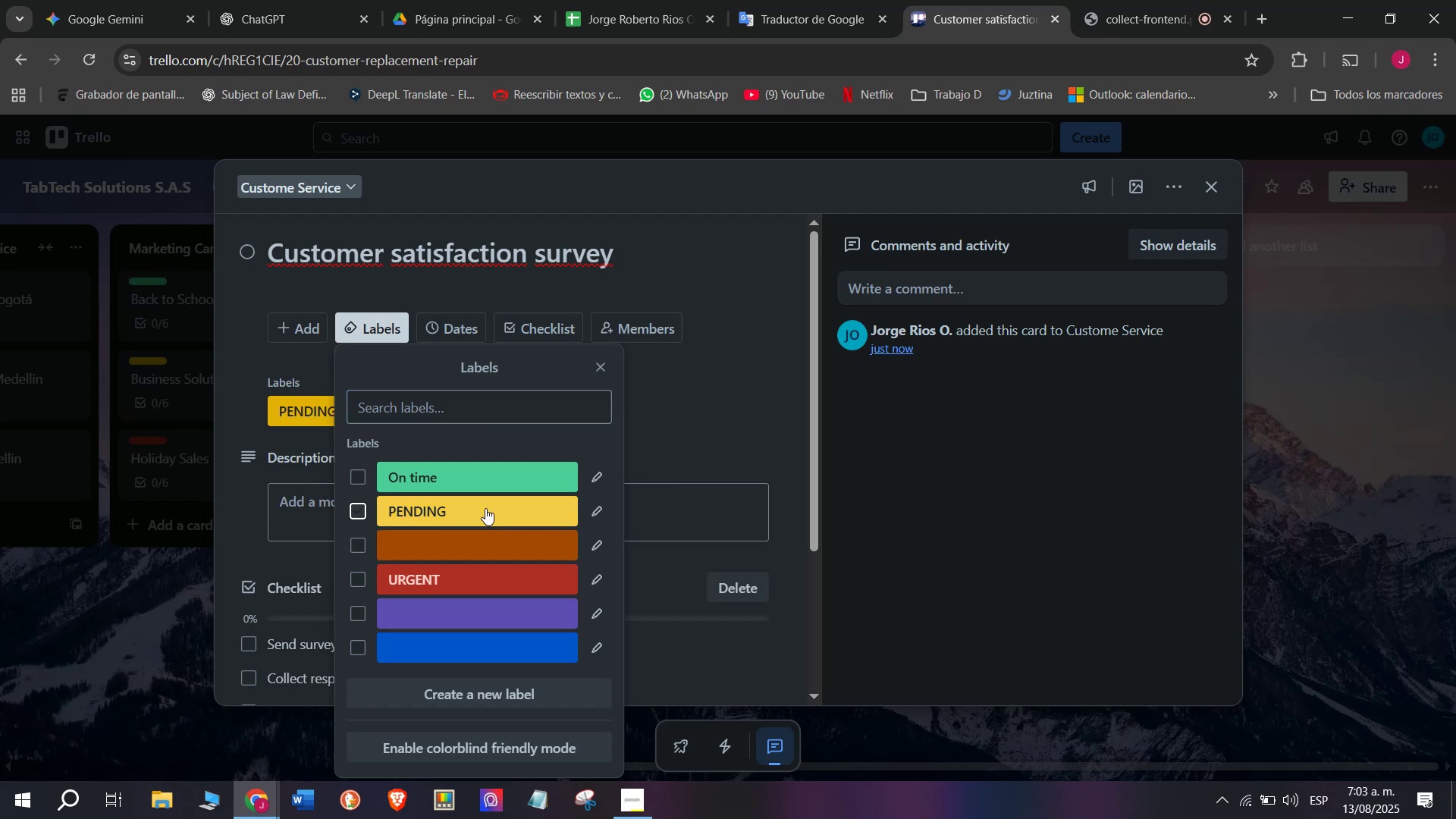 
double_click([189, 557])
 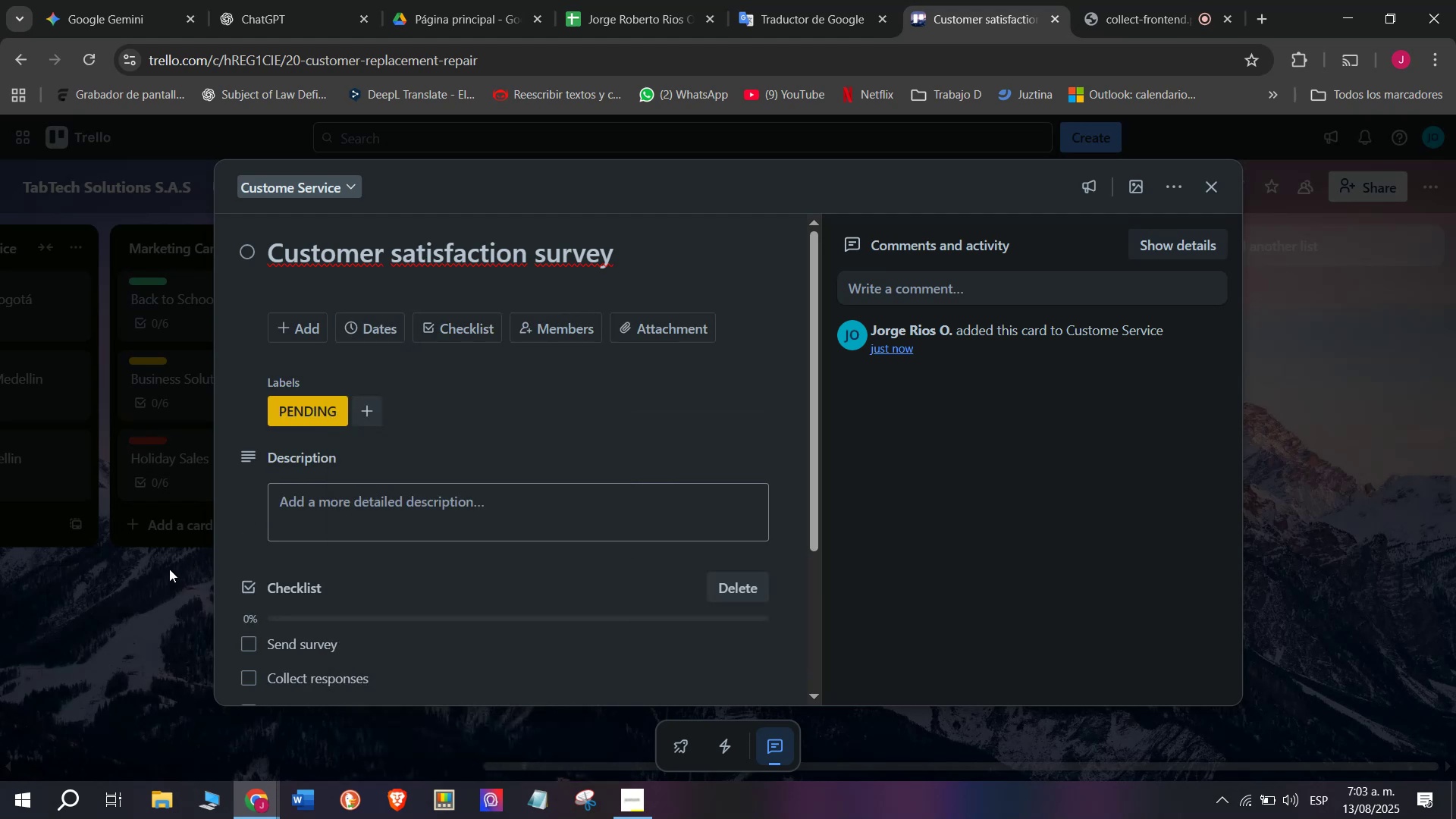 
triple_click([165, 573])
 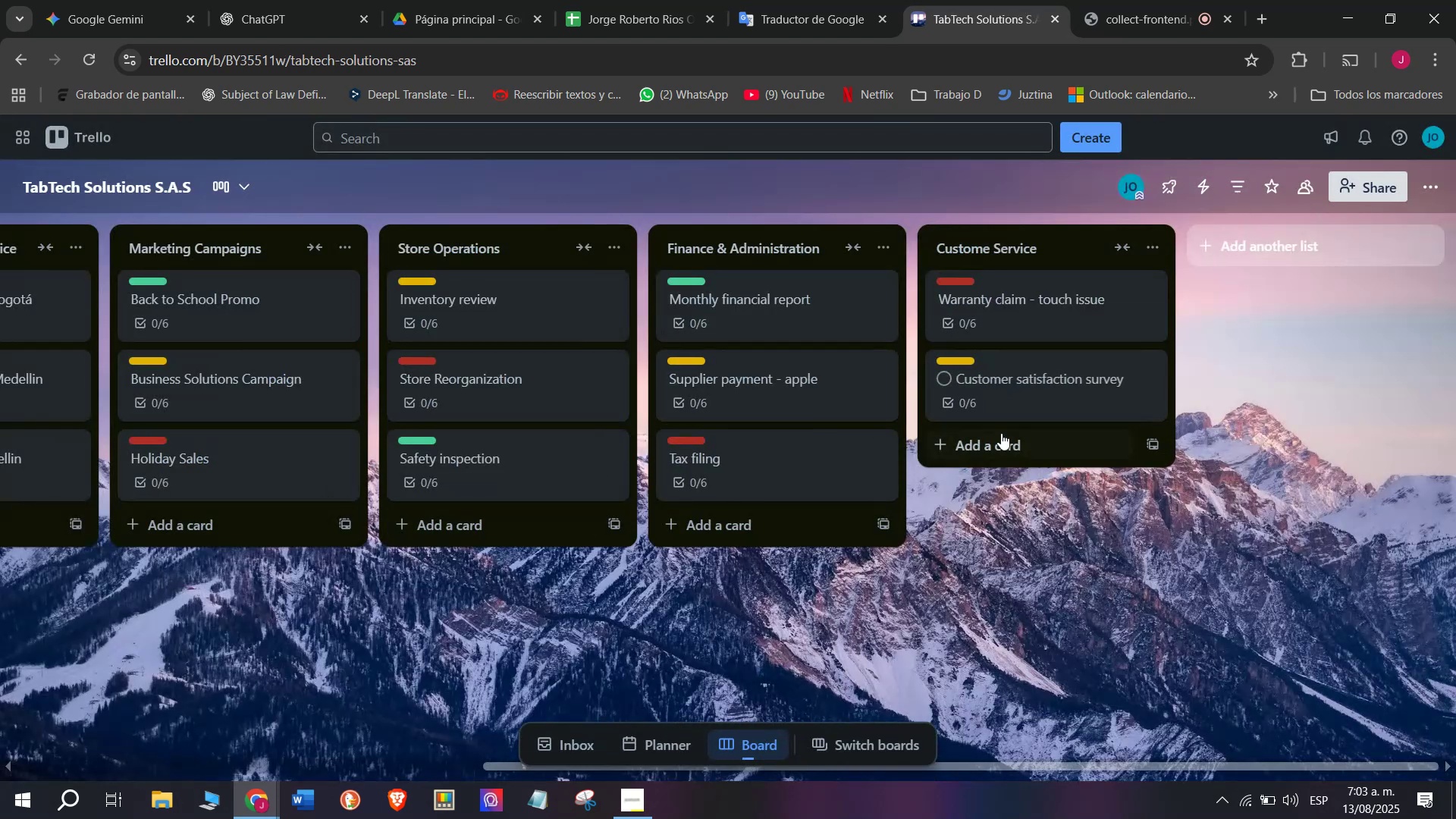 
left_click([1003, 435])
 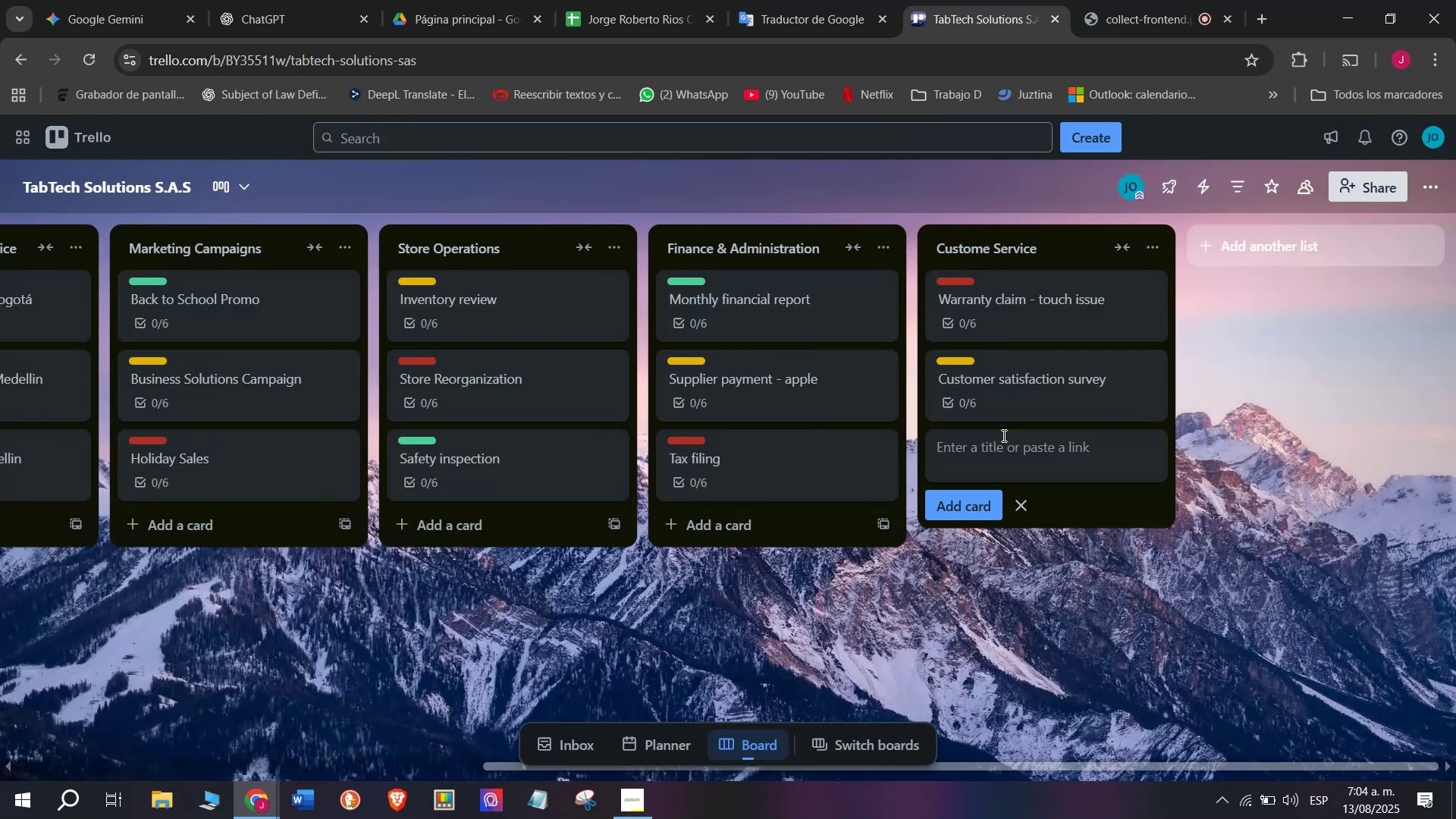 
wait(7.95)
 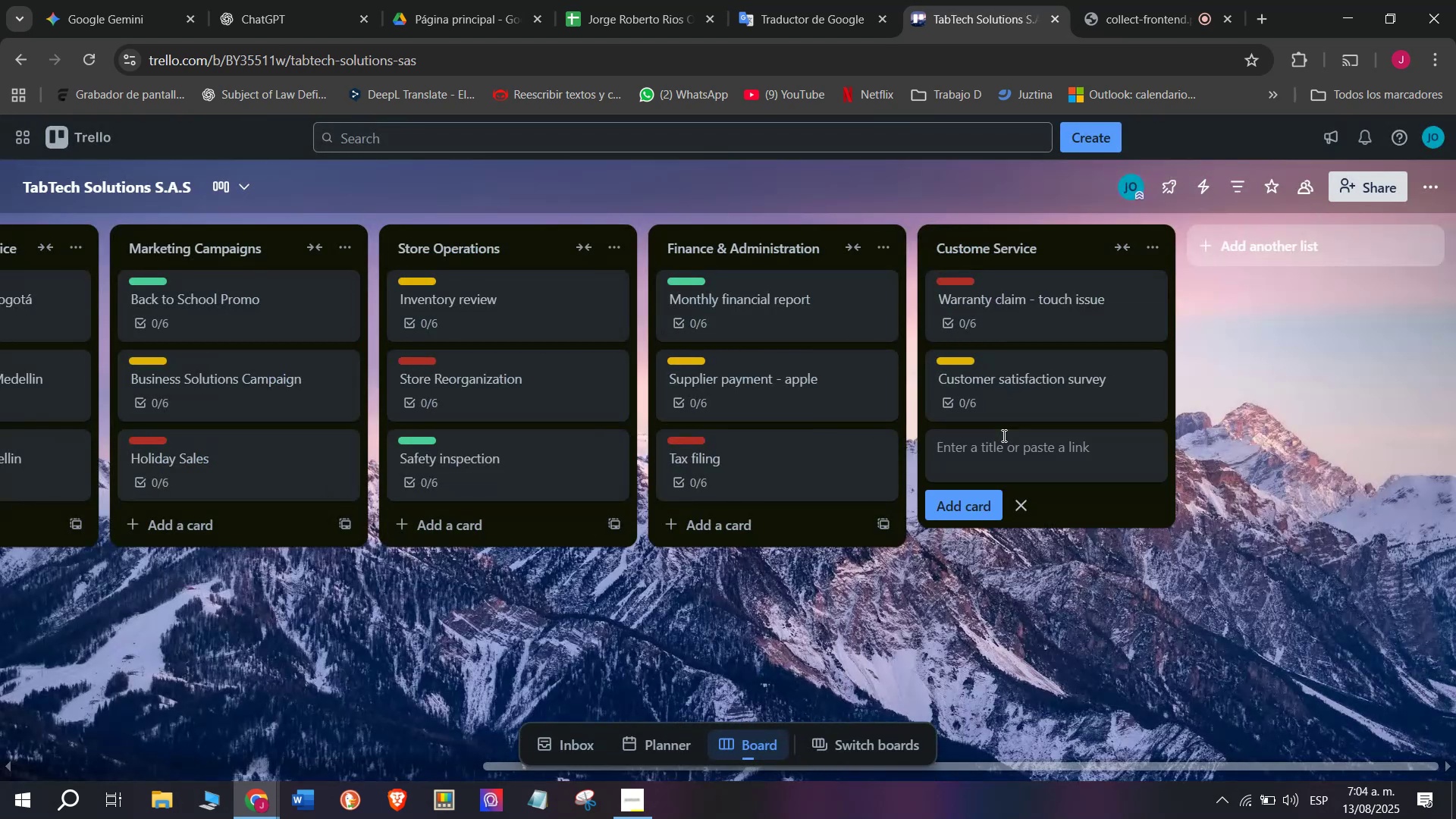 
type(Product recommendation request)
 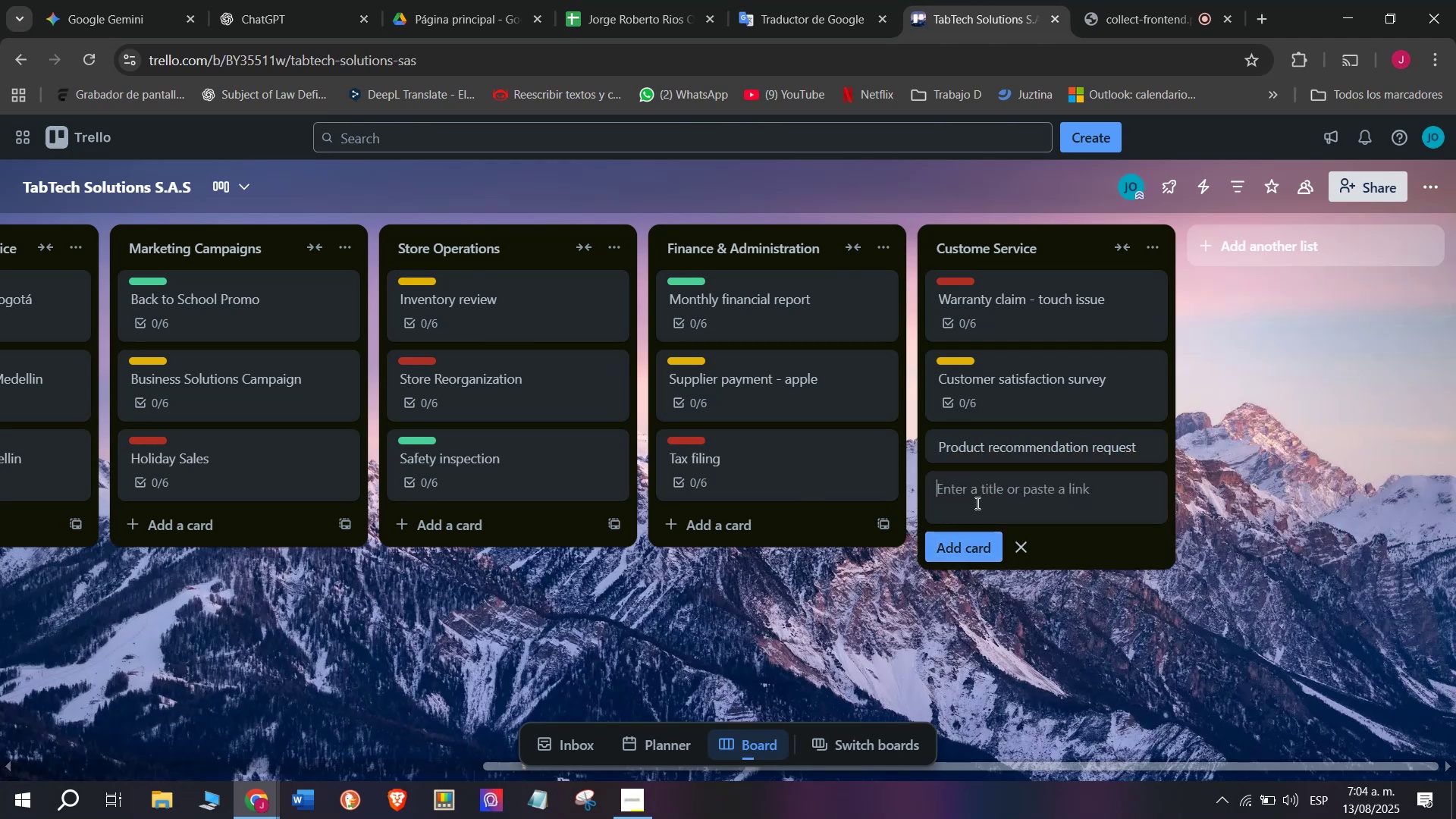 
left_click([1007, 453])
 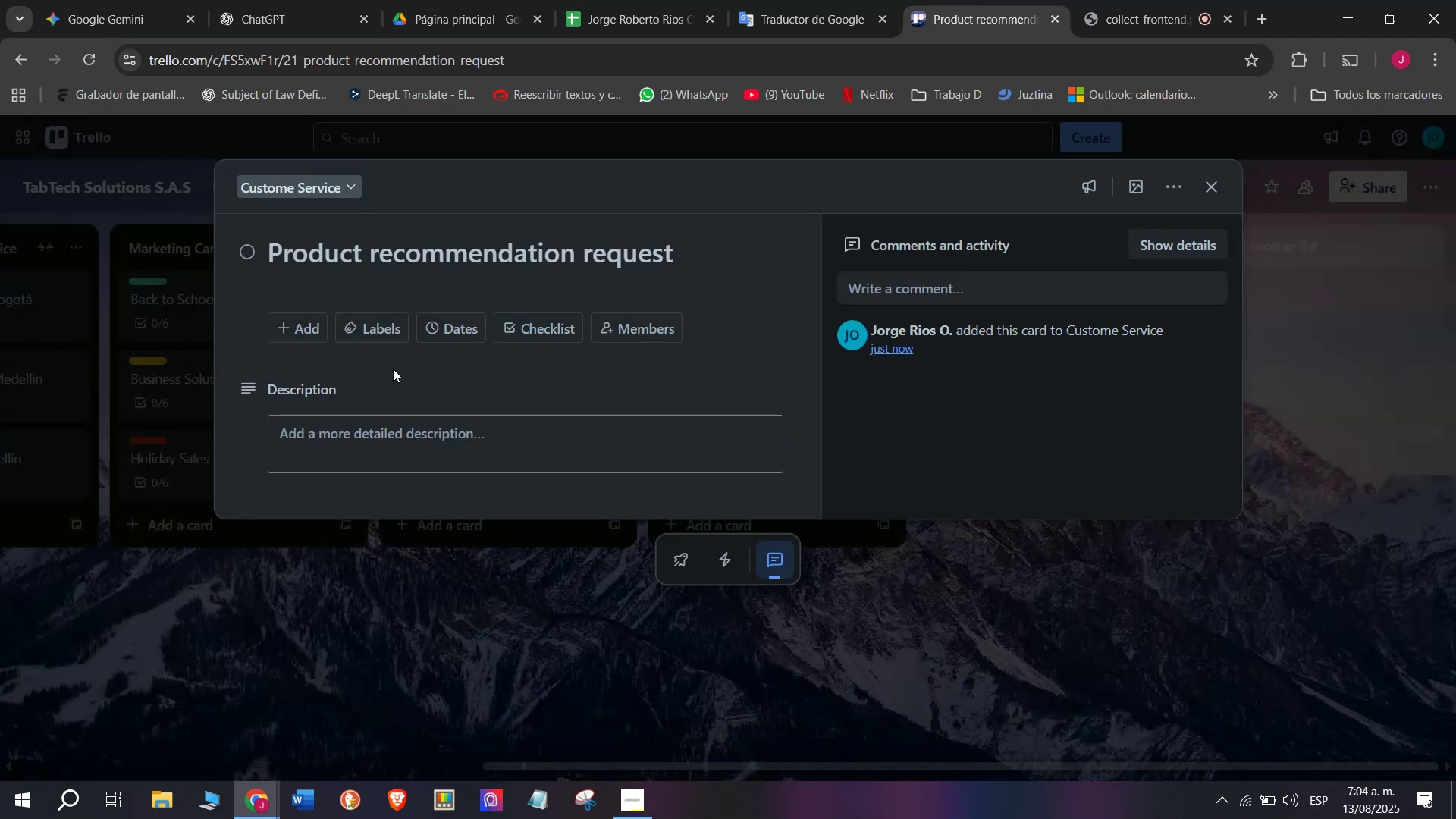 
wait(5.76)
 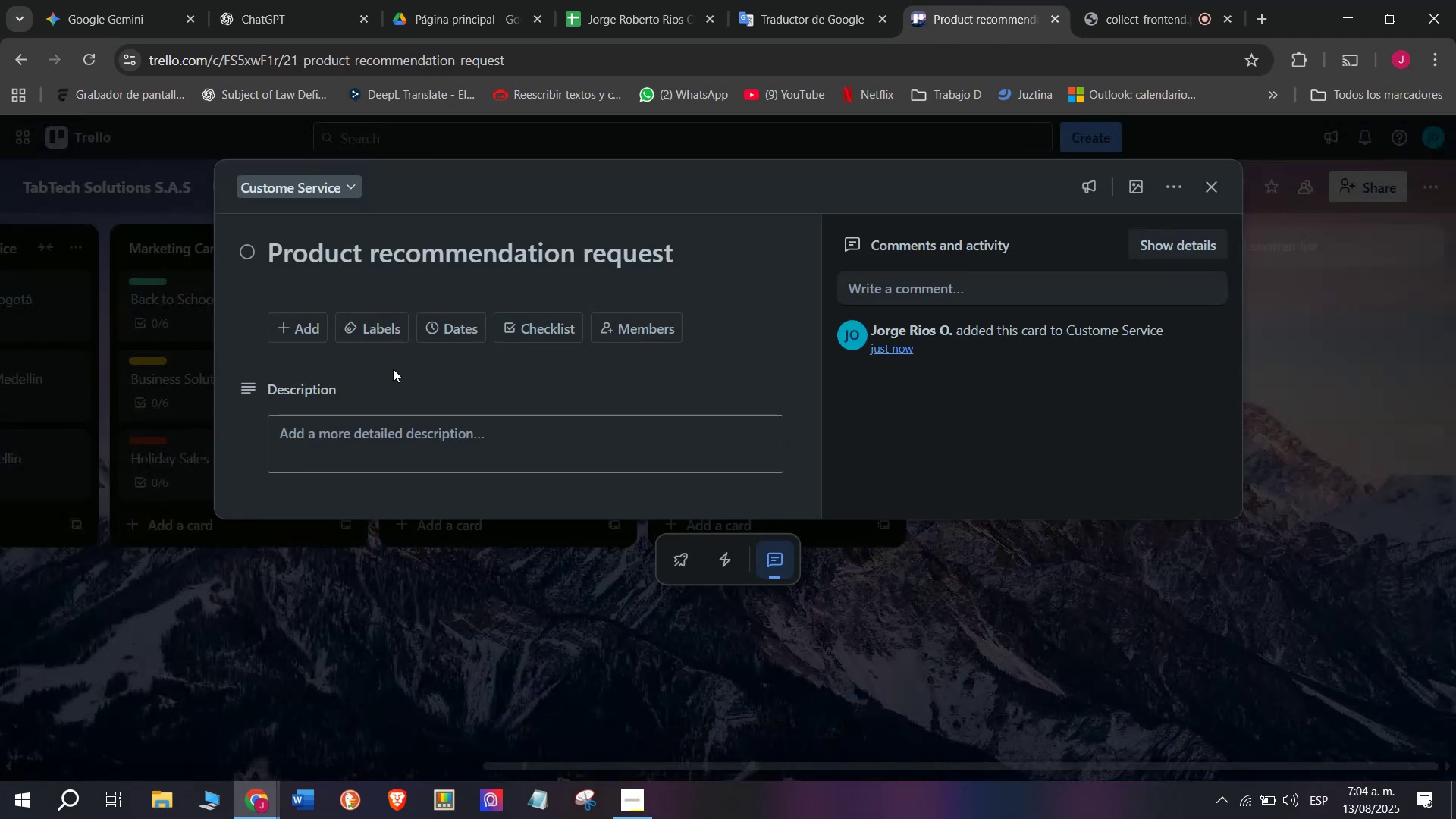 
left_click([540, 319])
 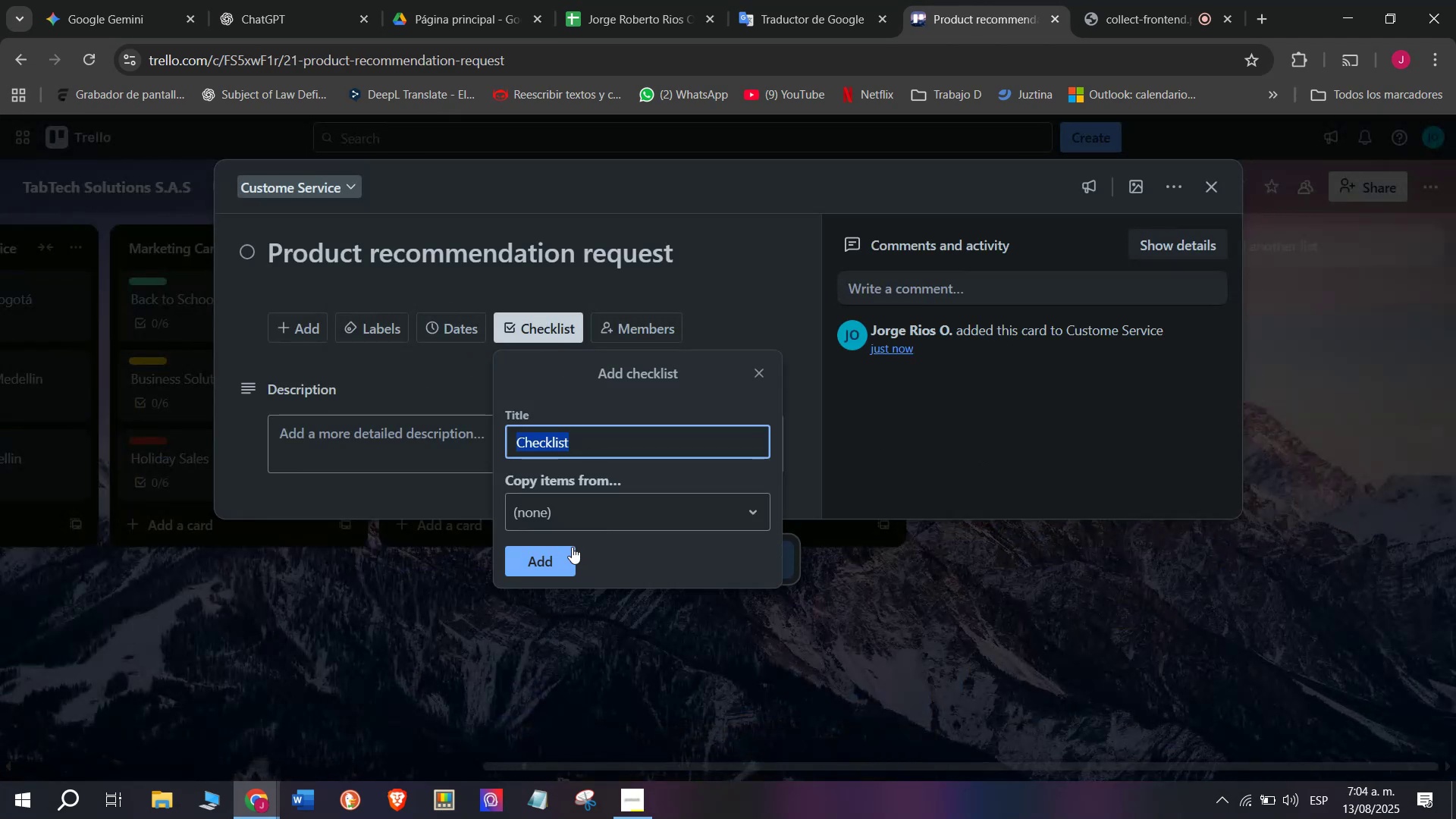 
left_click([549, 557])
 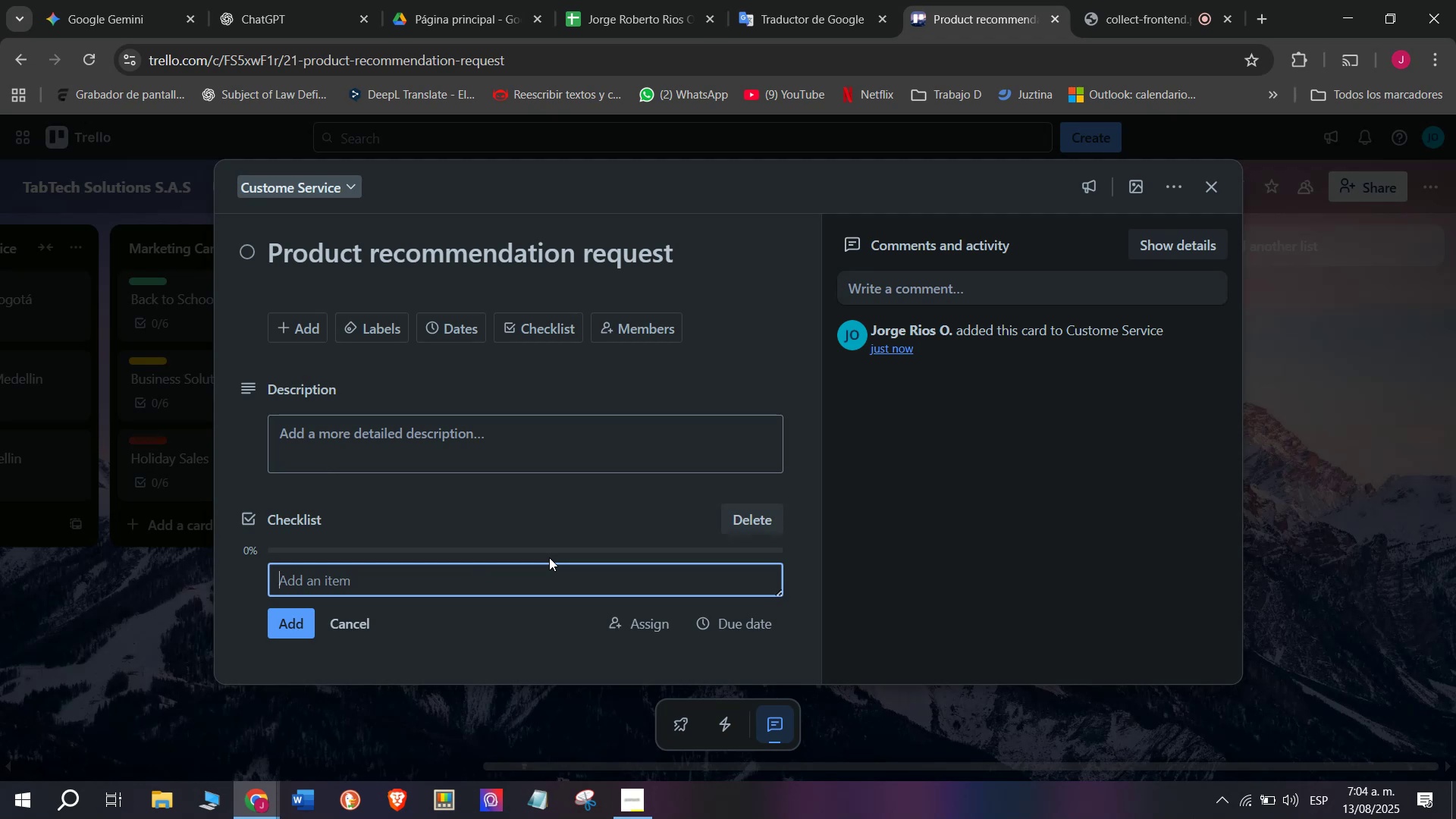 
type(Ask about needs)
 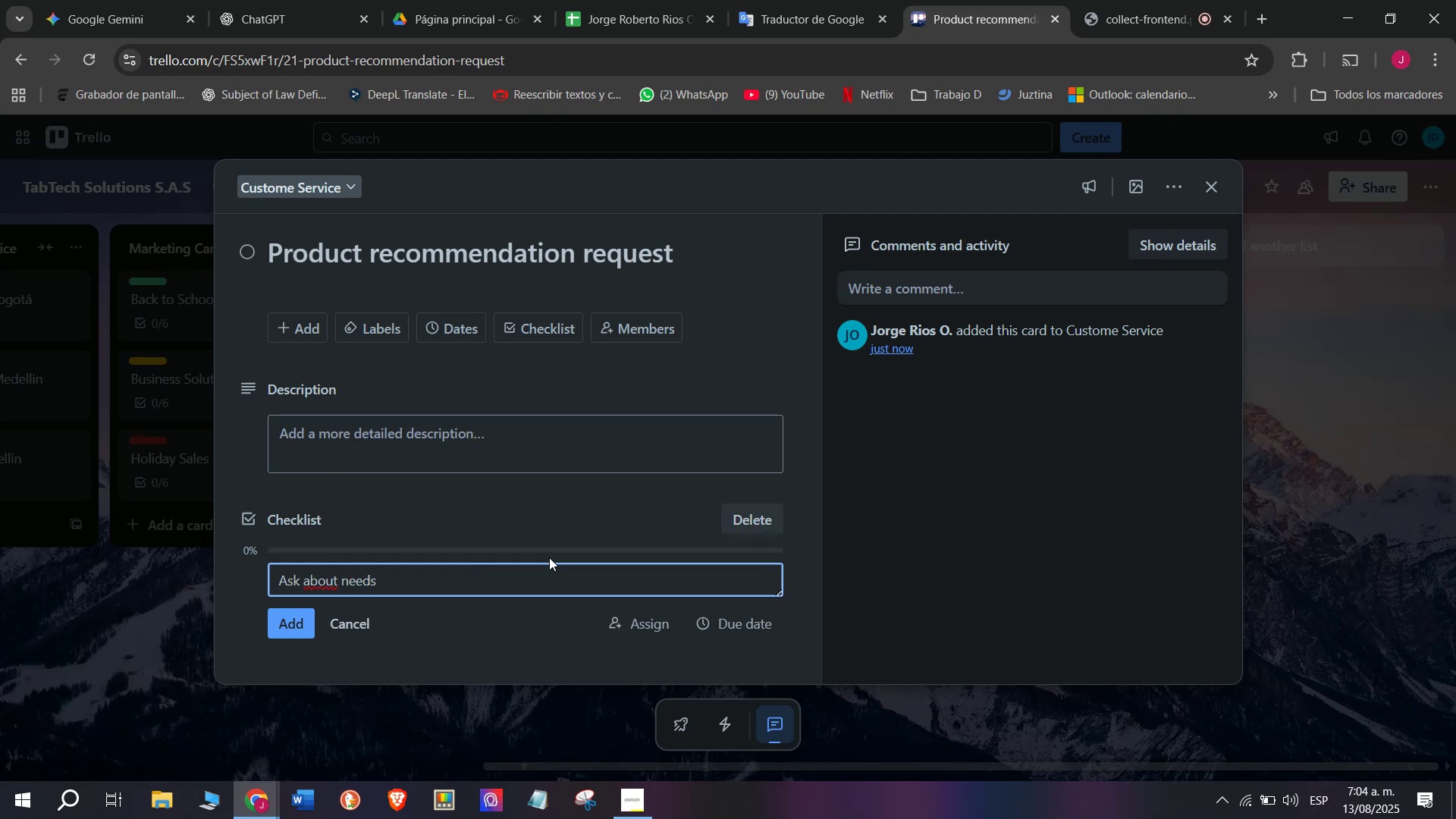 
key(Enter)
 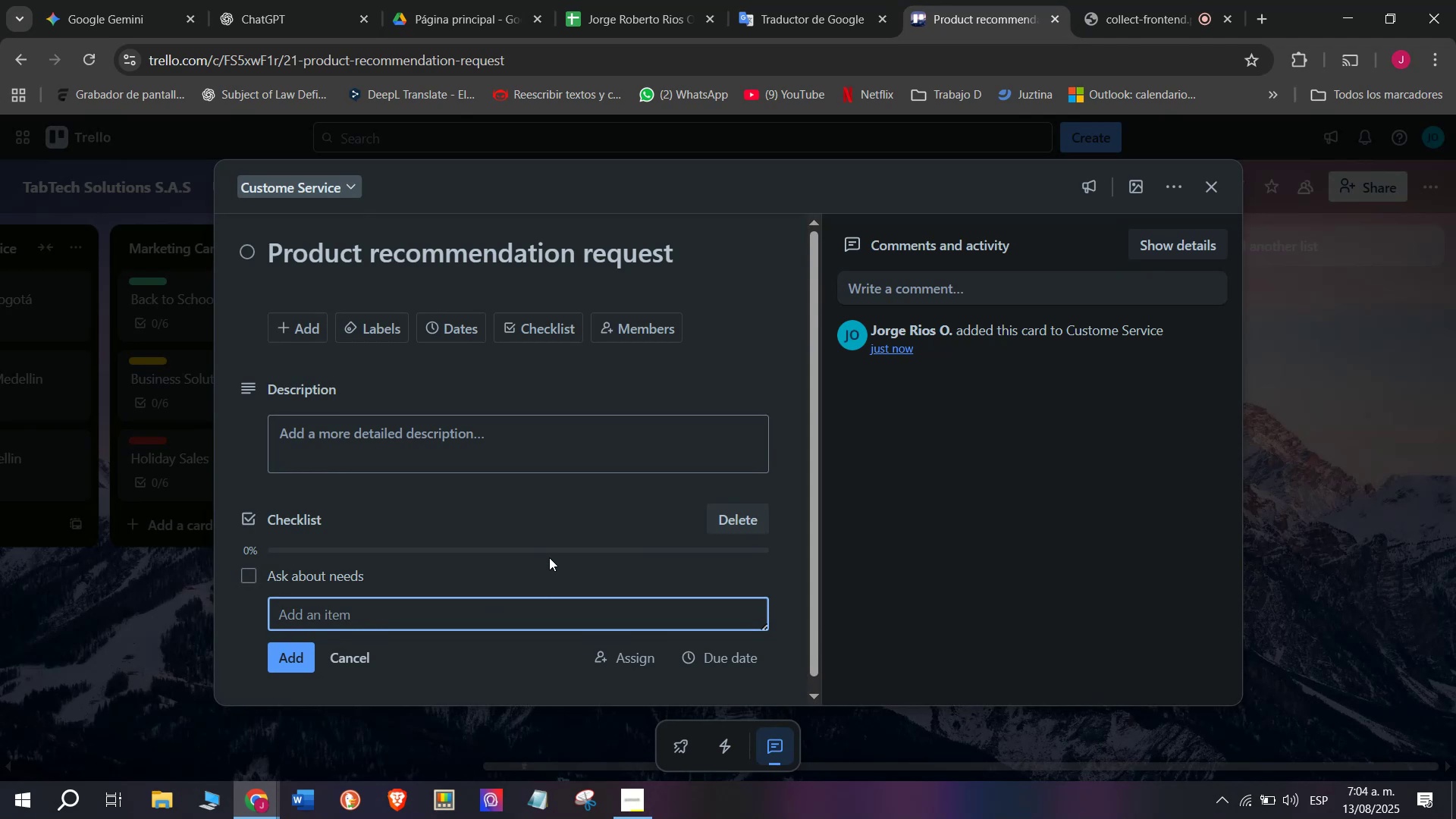 
type(Recomen)
key(Backspace)
key(Backspace)
type(mend suitable model)
 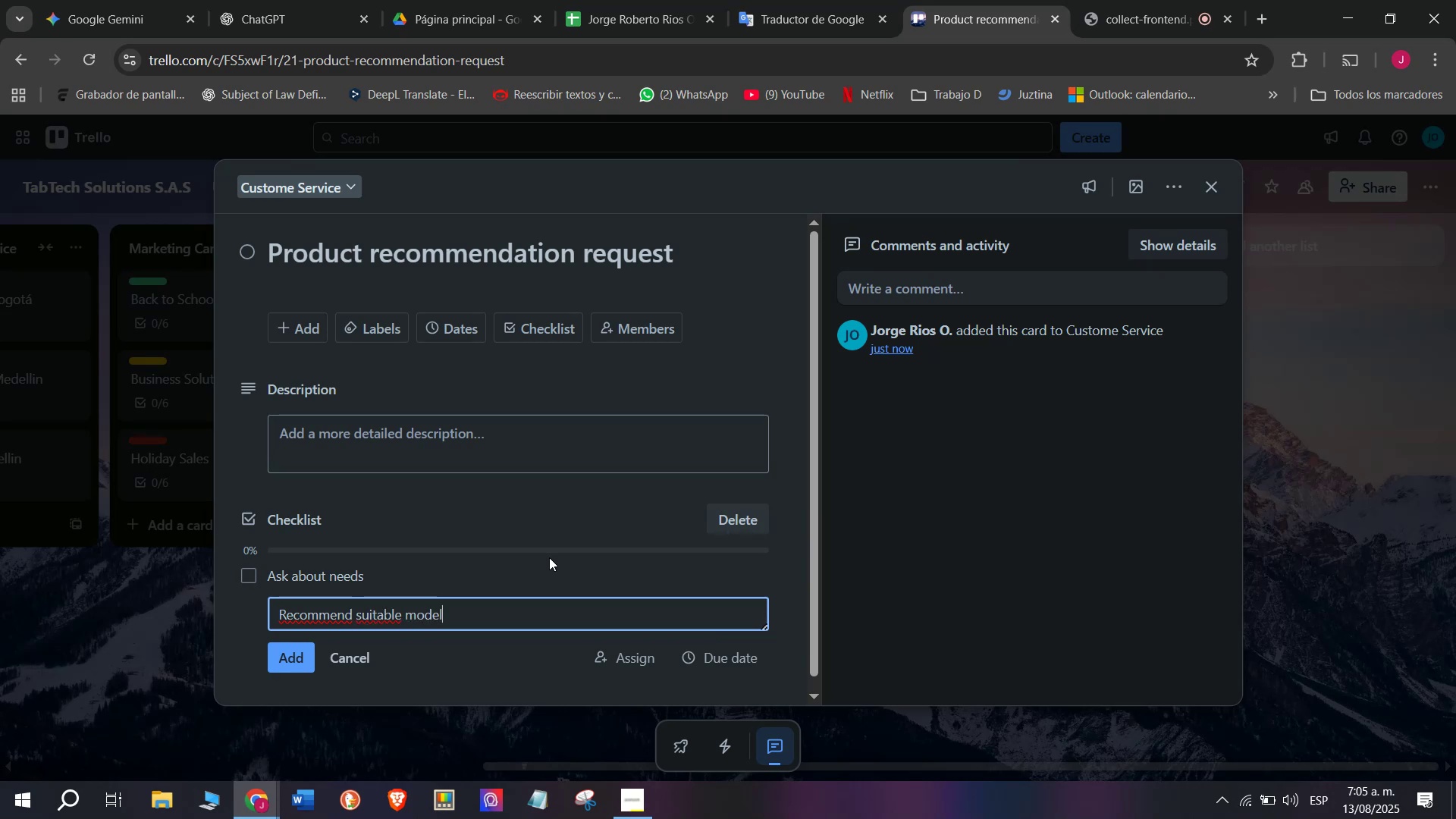 
key(Enter)
 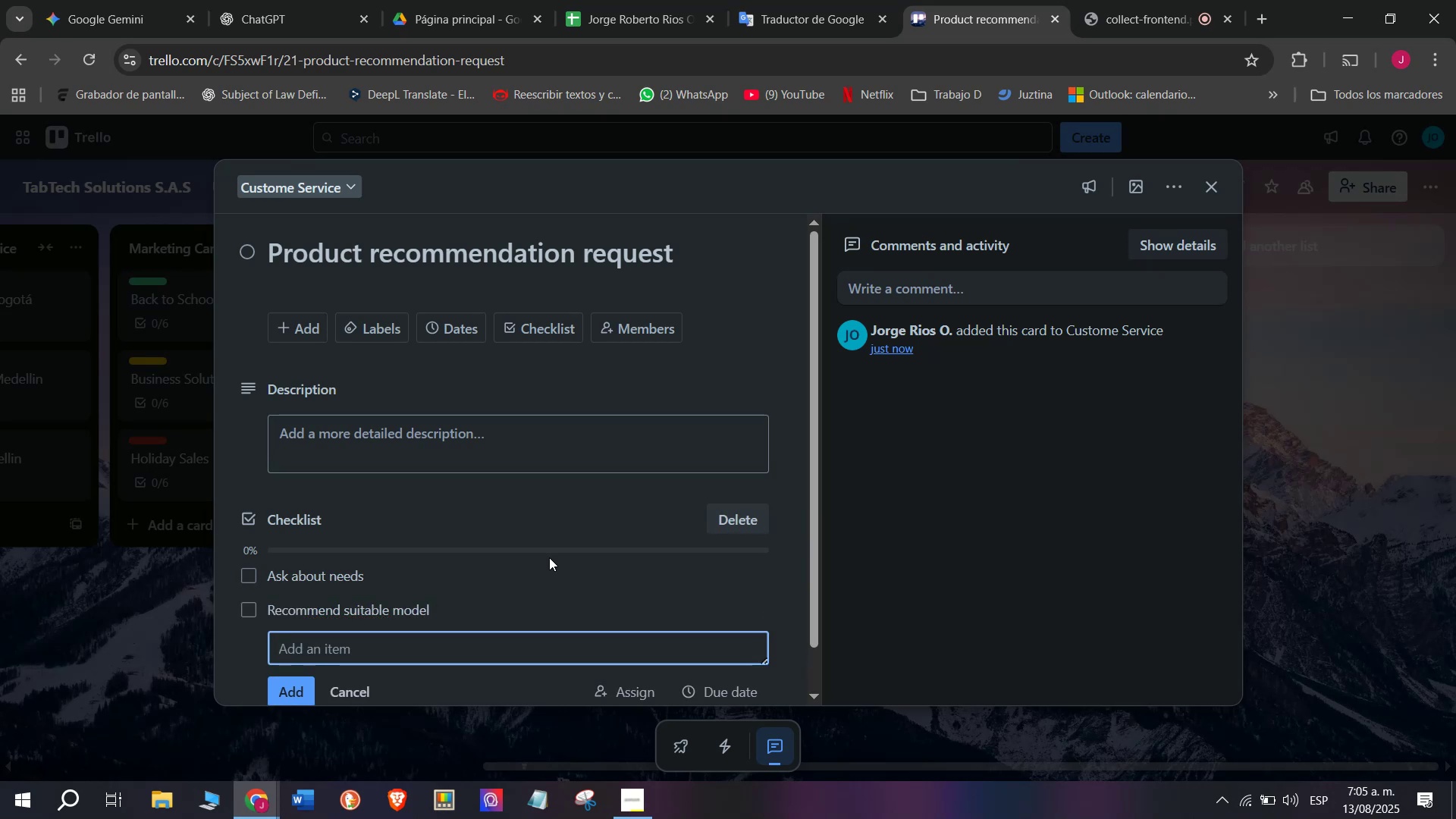 
type(Send quote)
 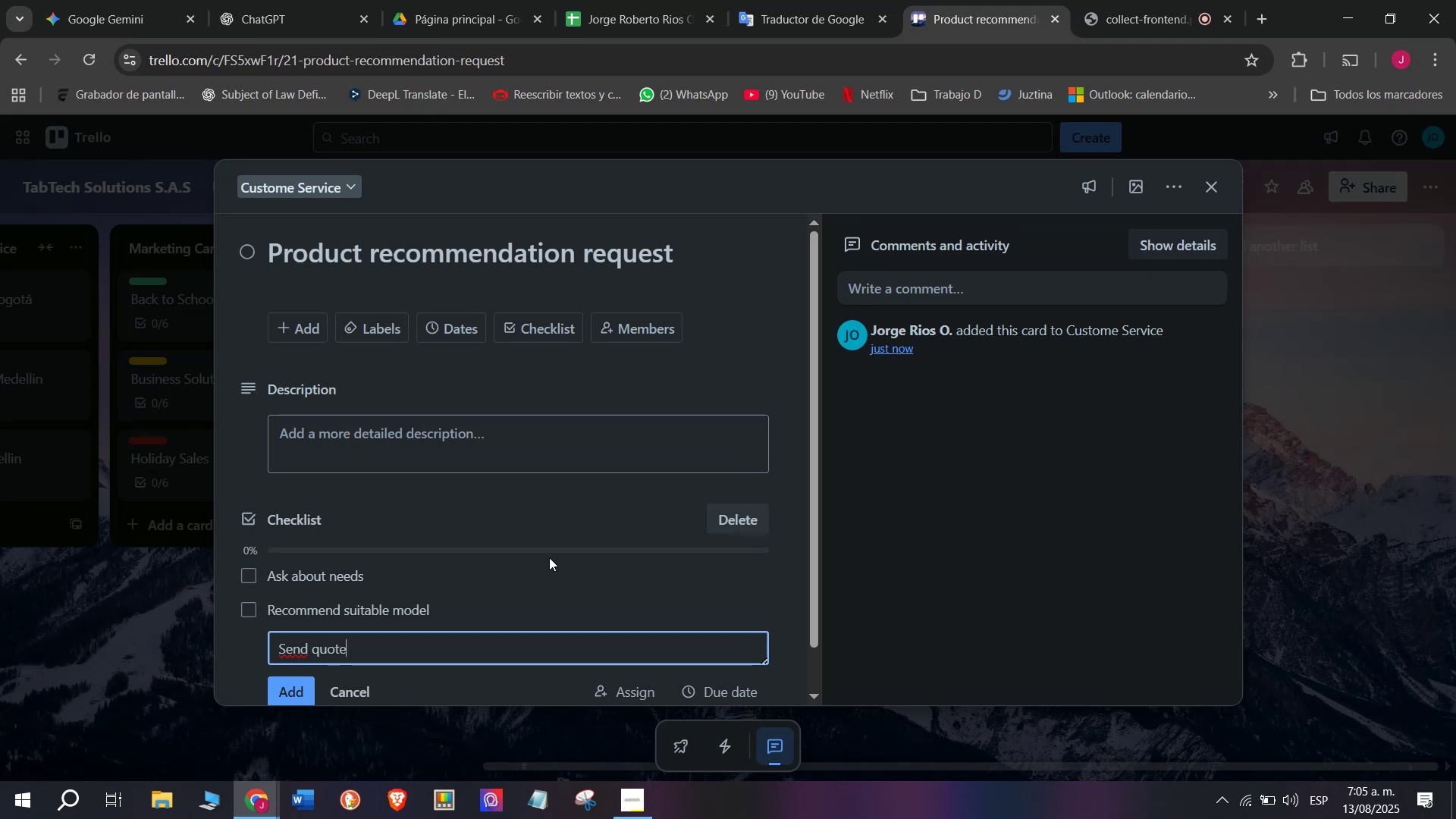 
key(Enter)
 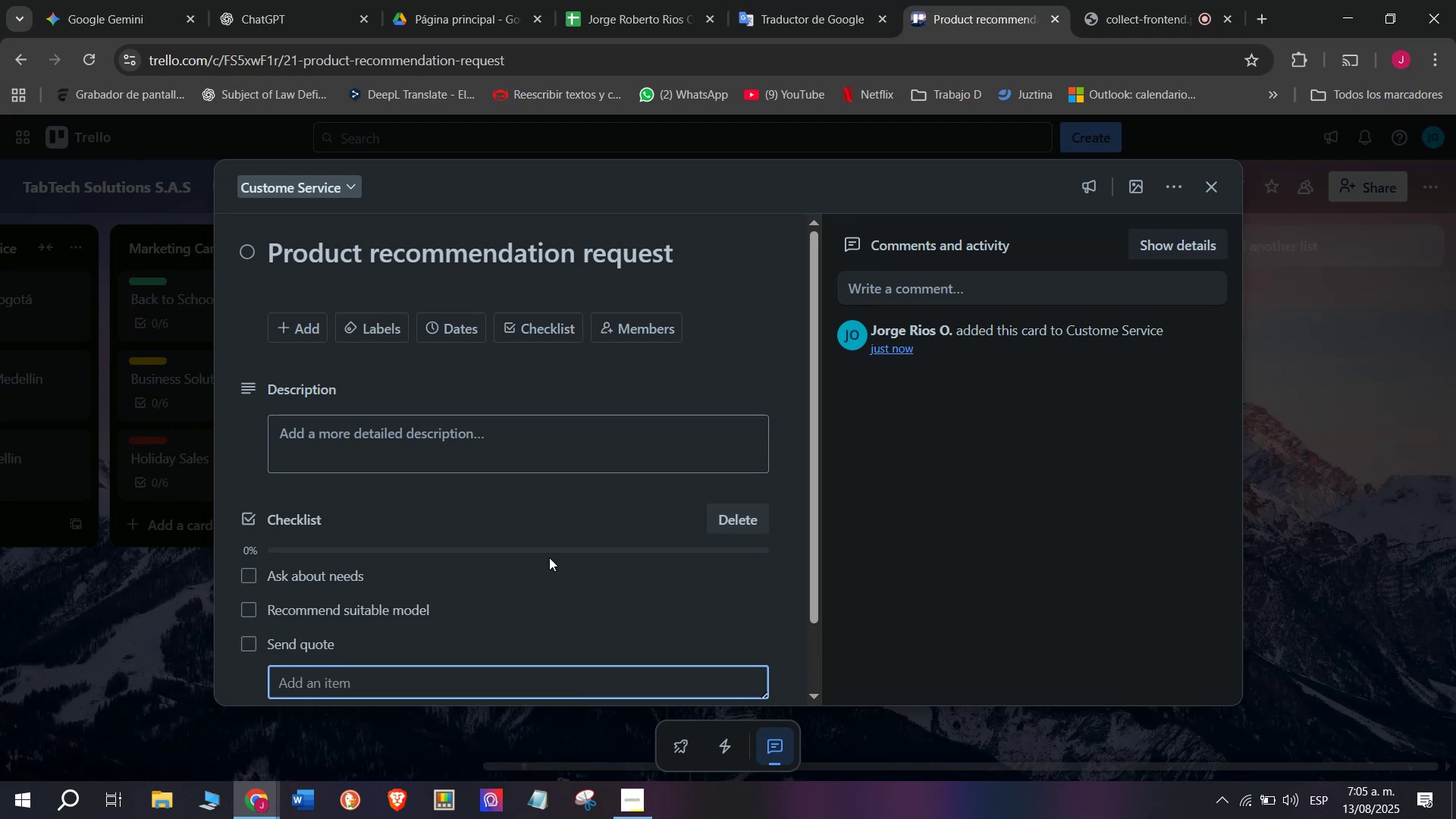 
type(Arrange purchase)
 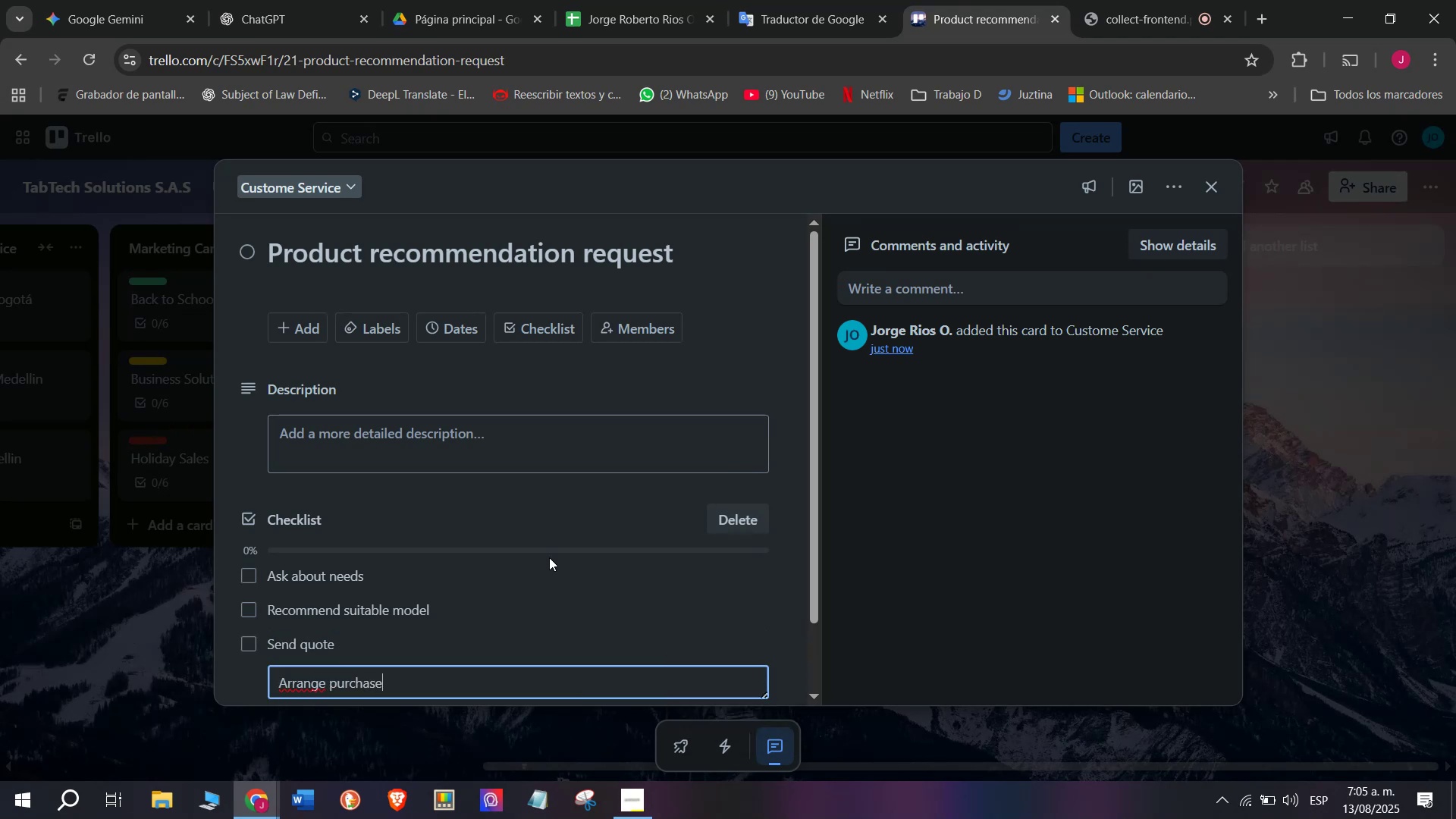 
key(Enter)
 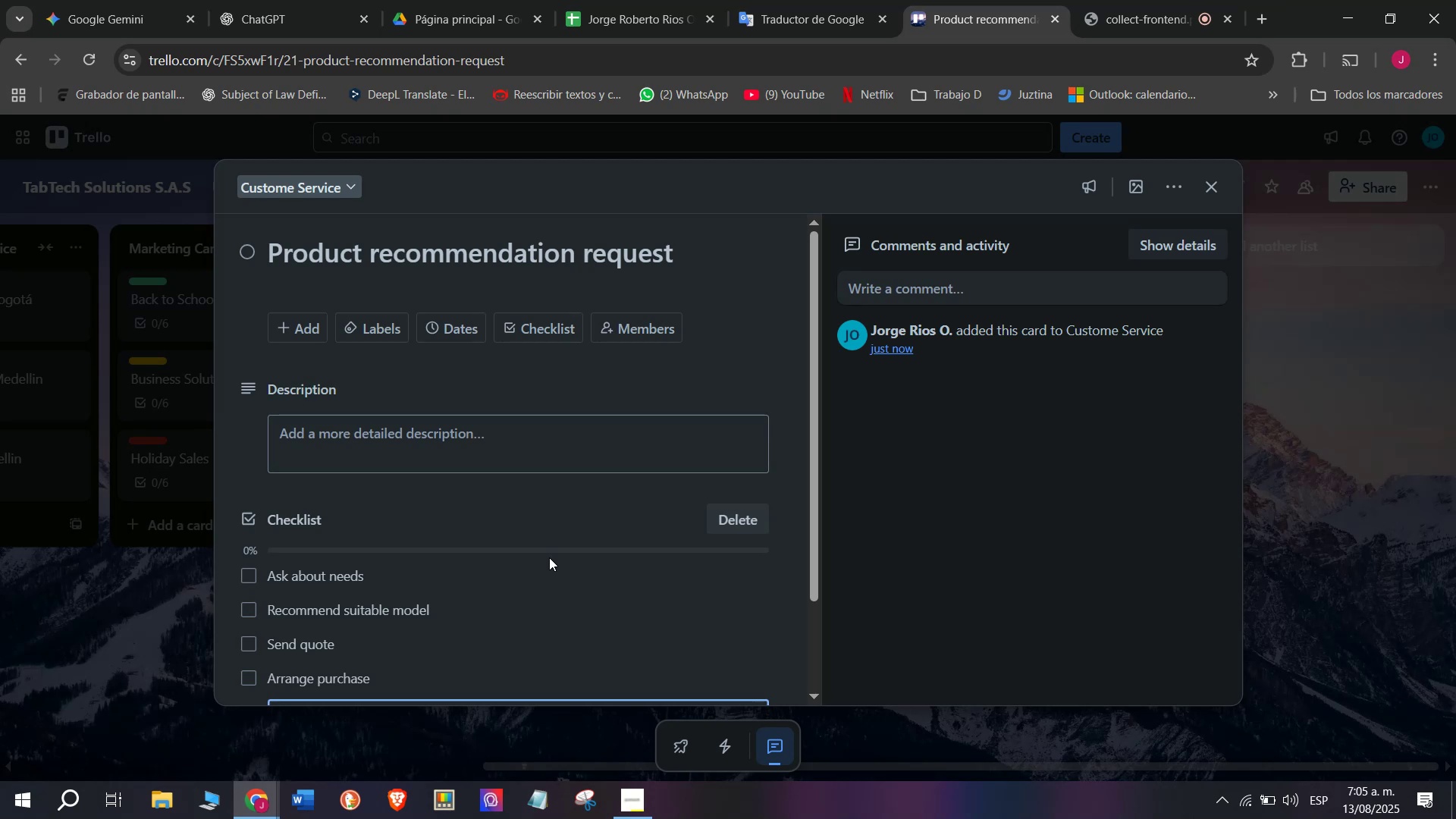 
type(Deliver product)
 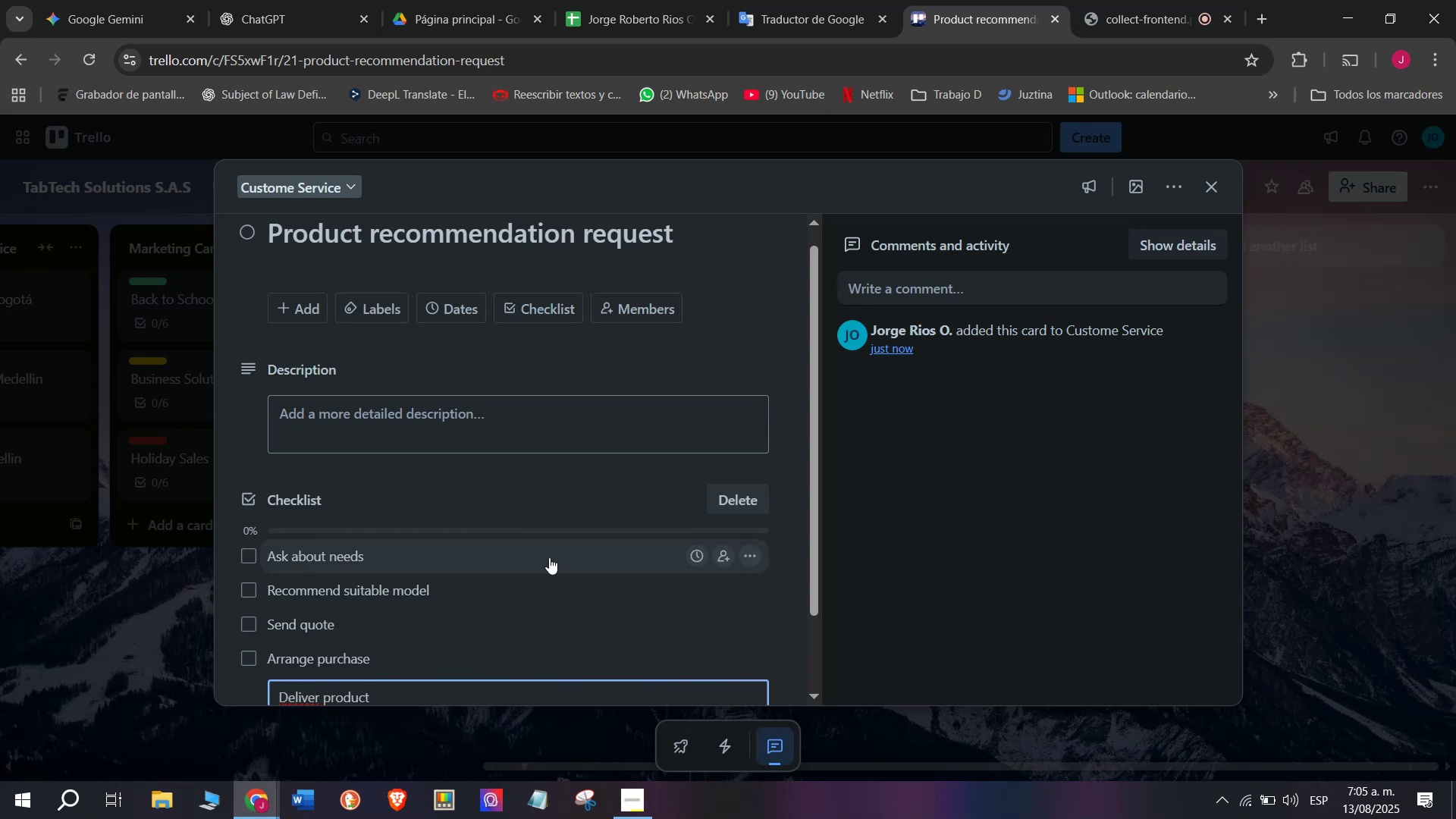 
key(Enter)
 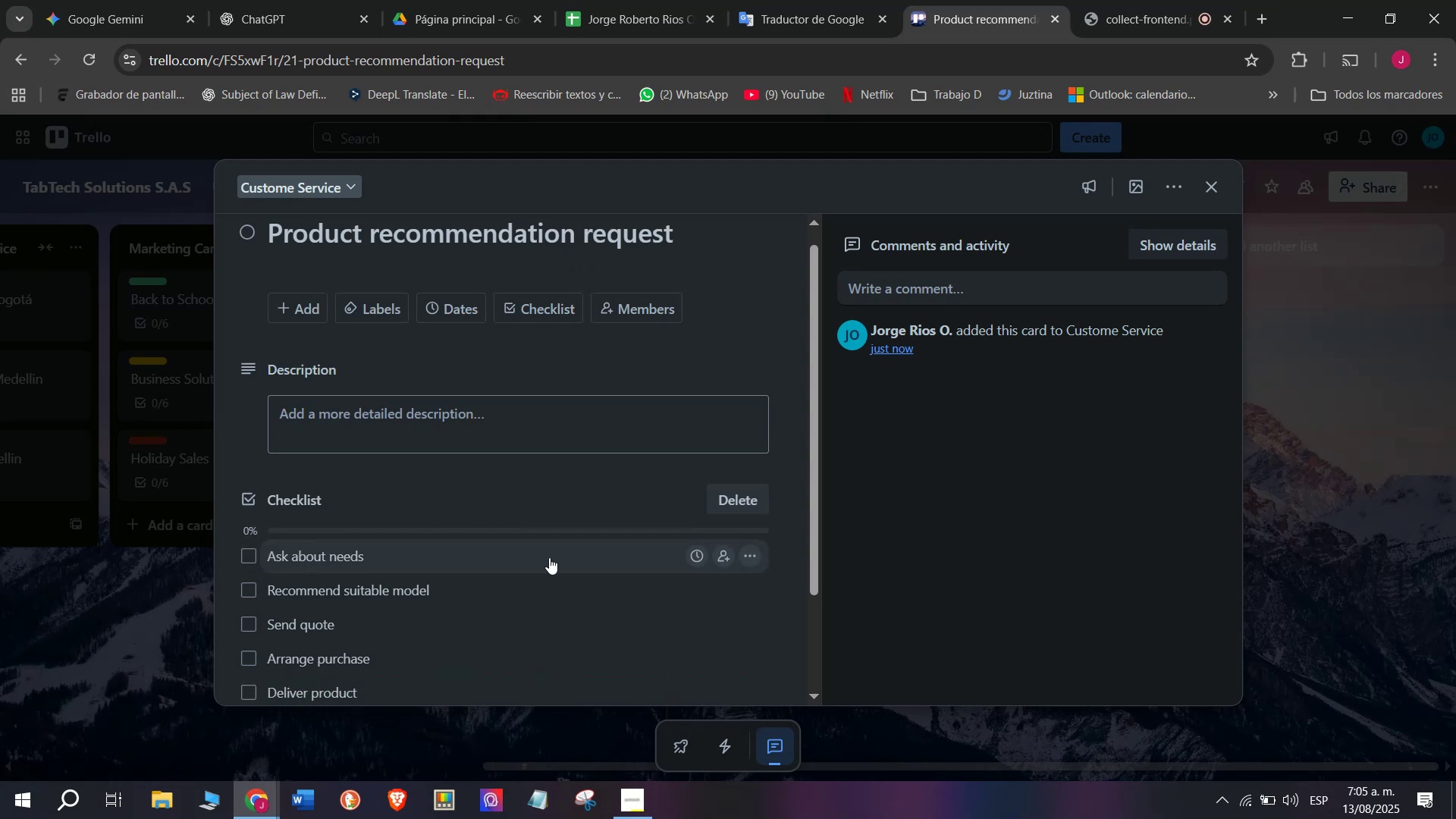 
scroll: coordinate [549, 557], scroll_direction: down, amount: 1.0
 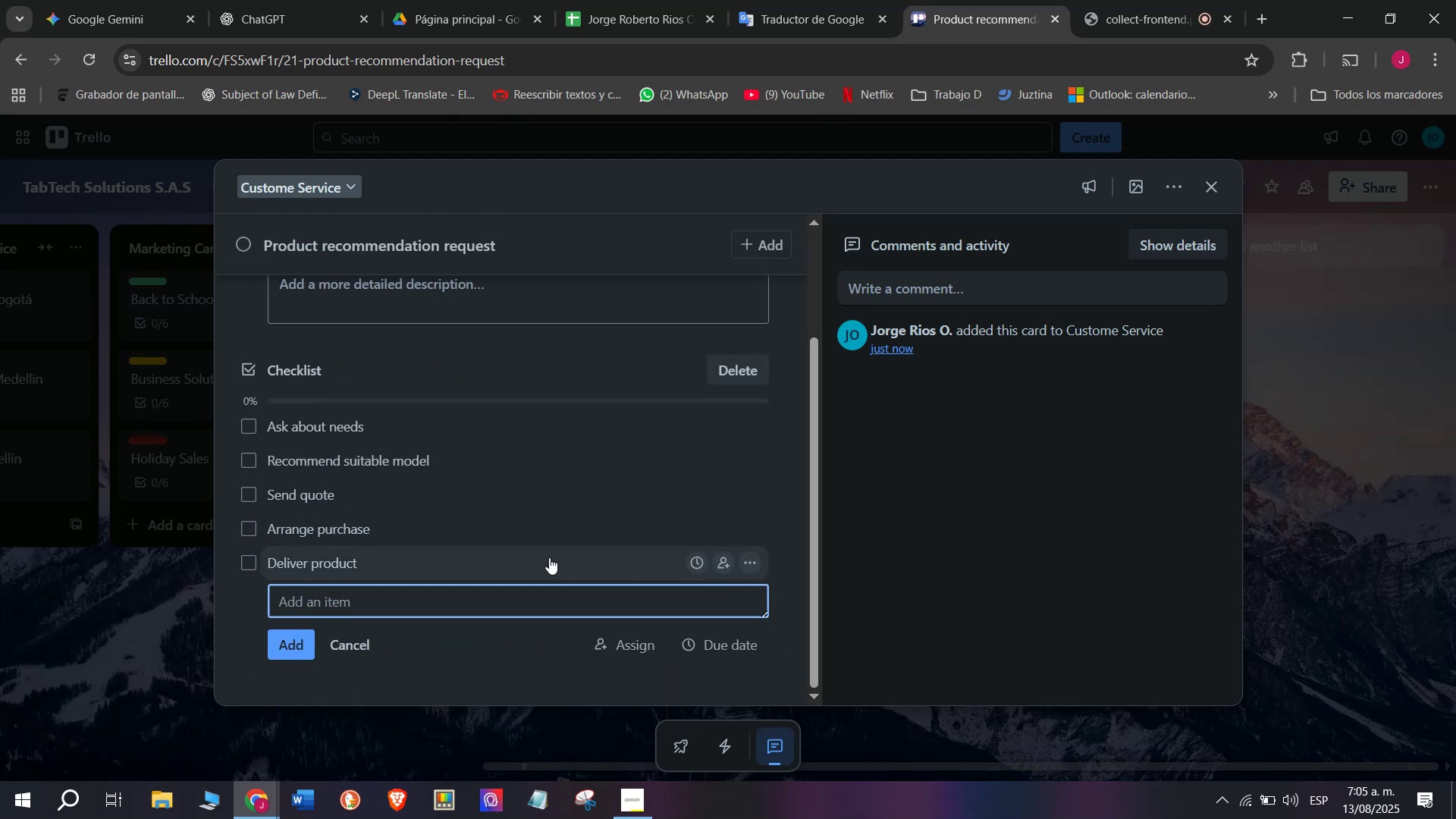 
type(Request feedback)
 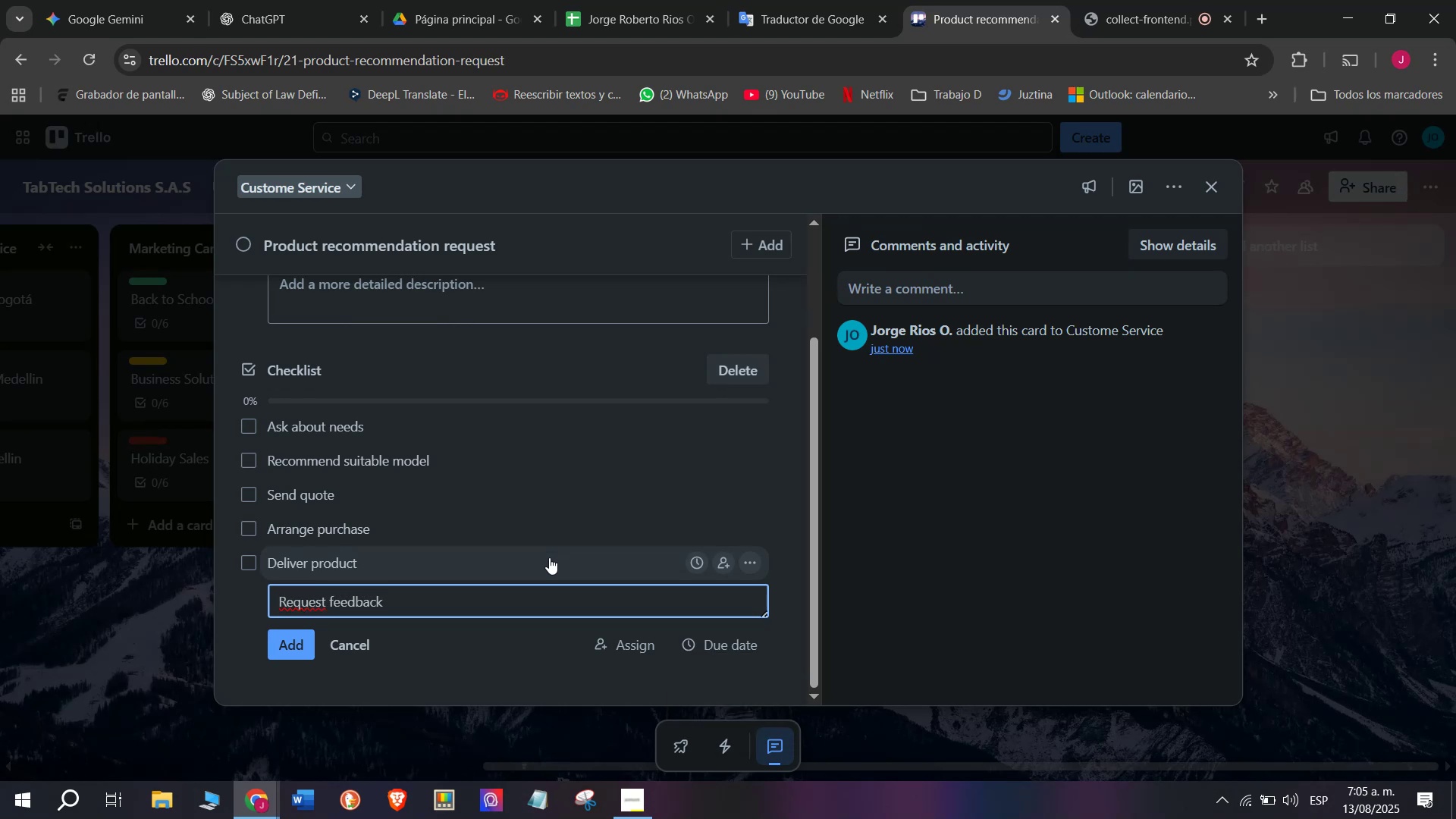 
key(Enter)
 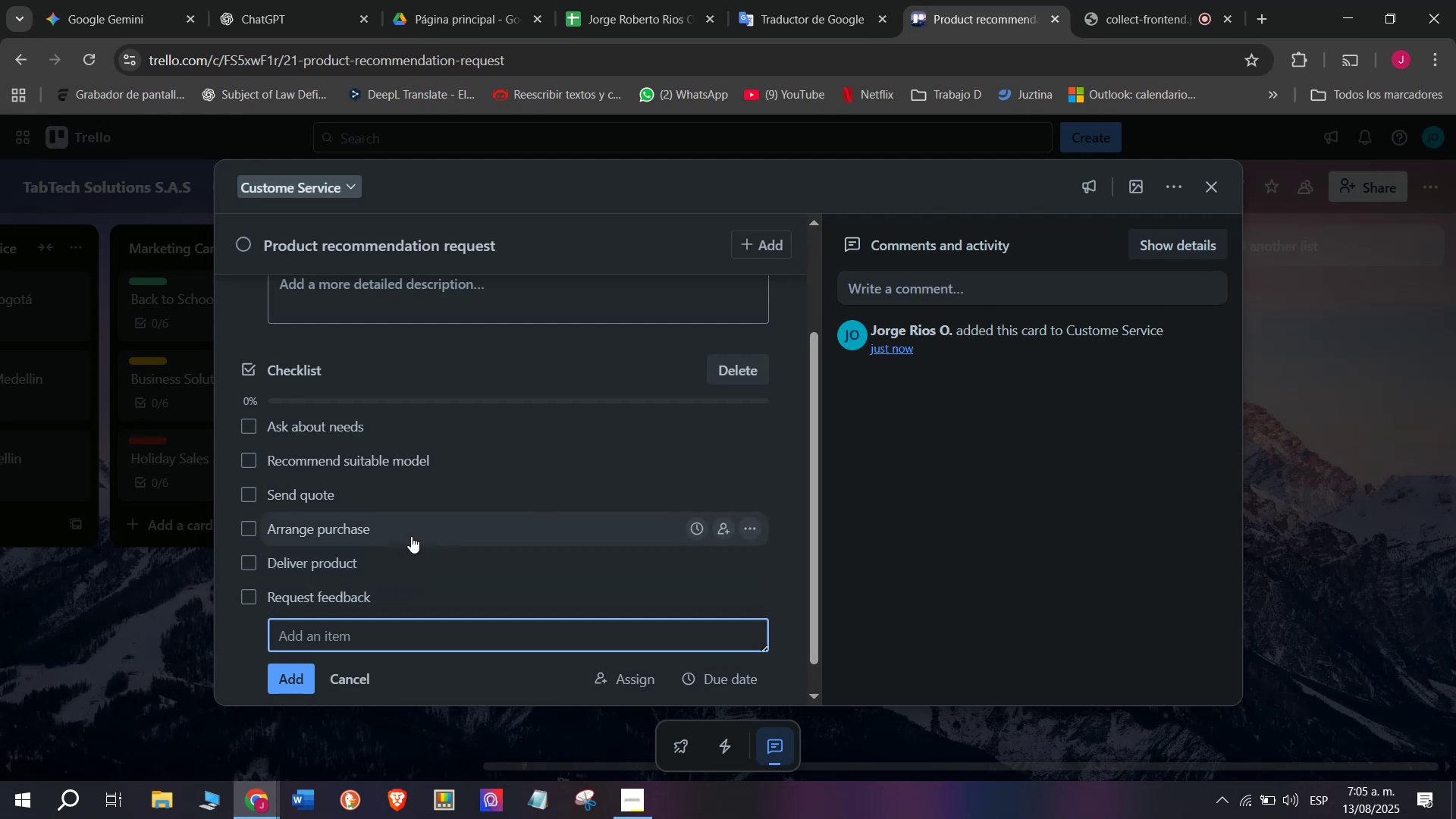 
scroll: coordinate [455, 404], scroll_direction: up, amount: 4.0
 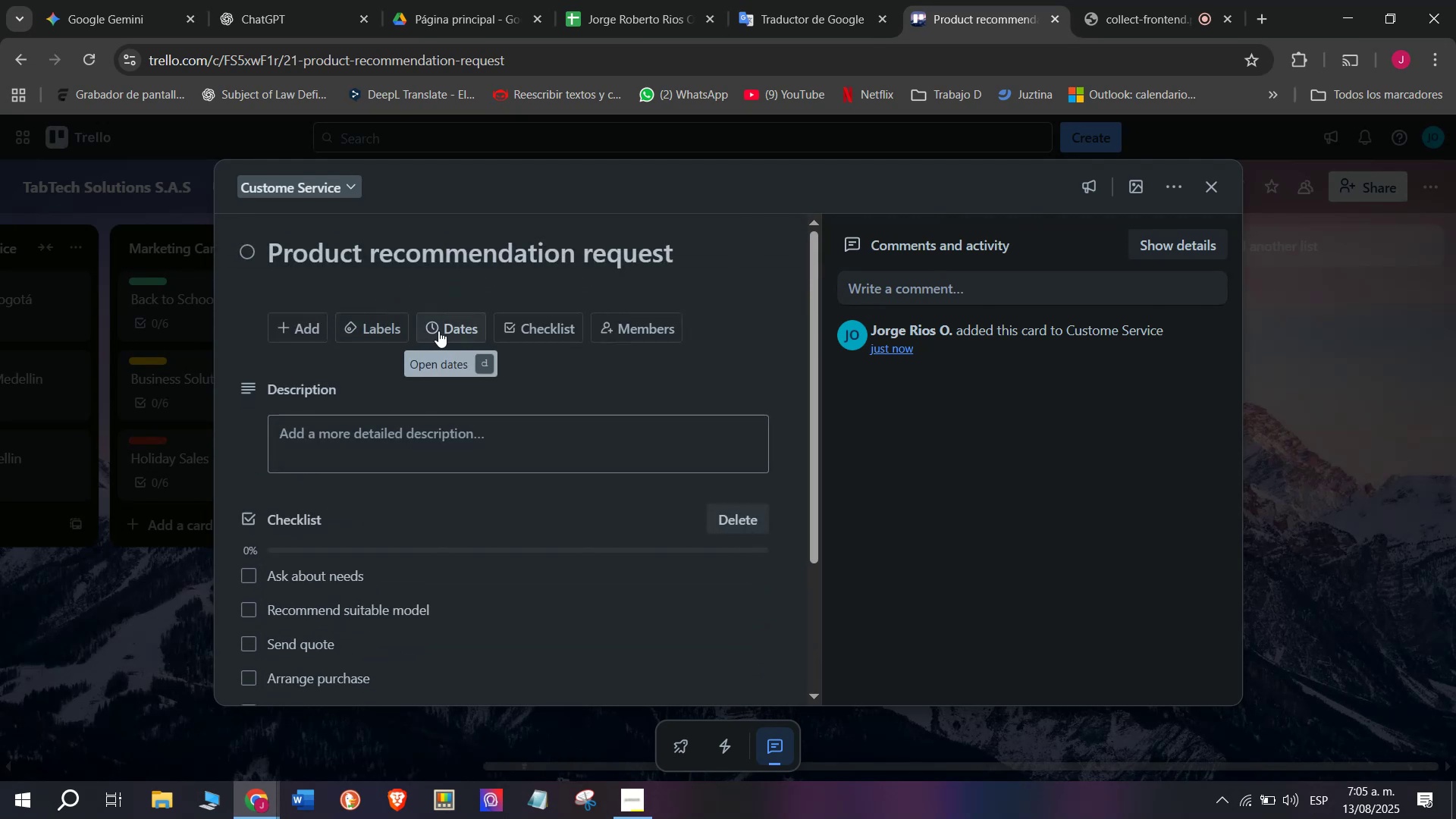 
left_click([438, 331])
 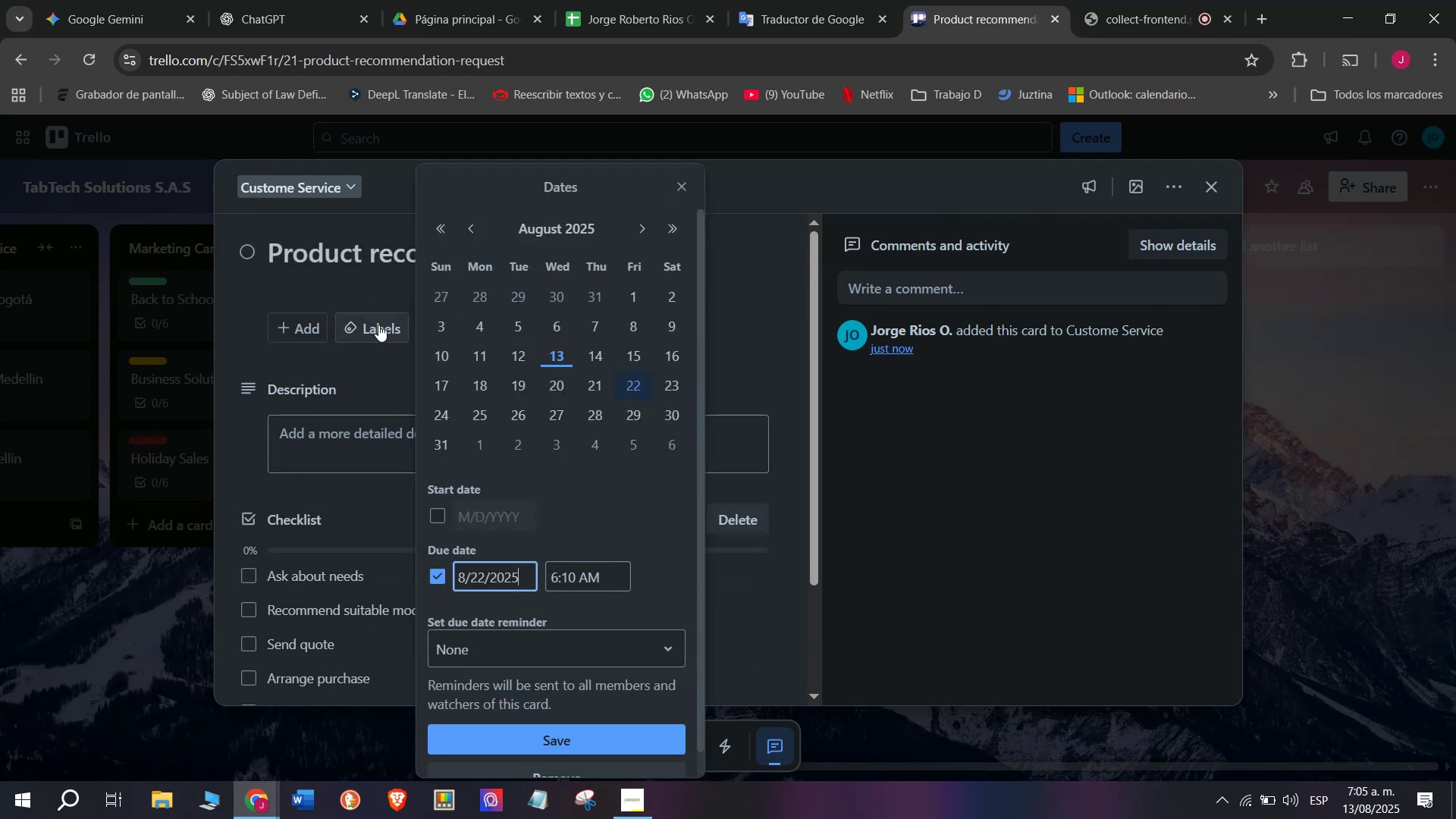 
left_click([378, 323])
 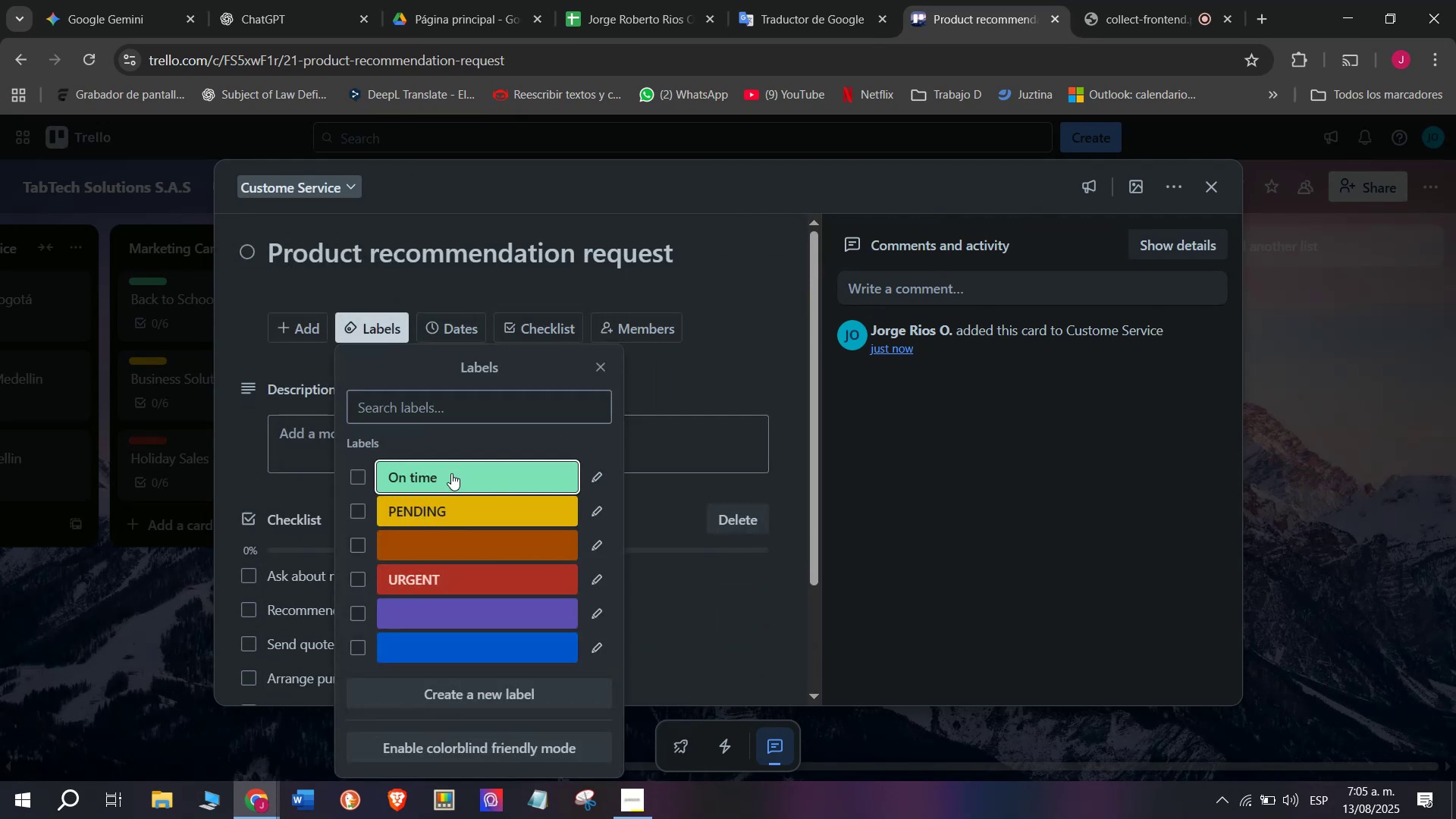 
double_click([92, 579])
 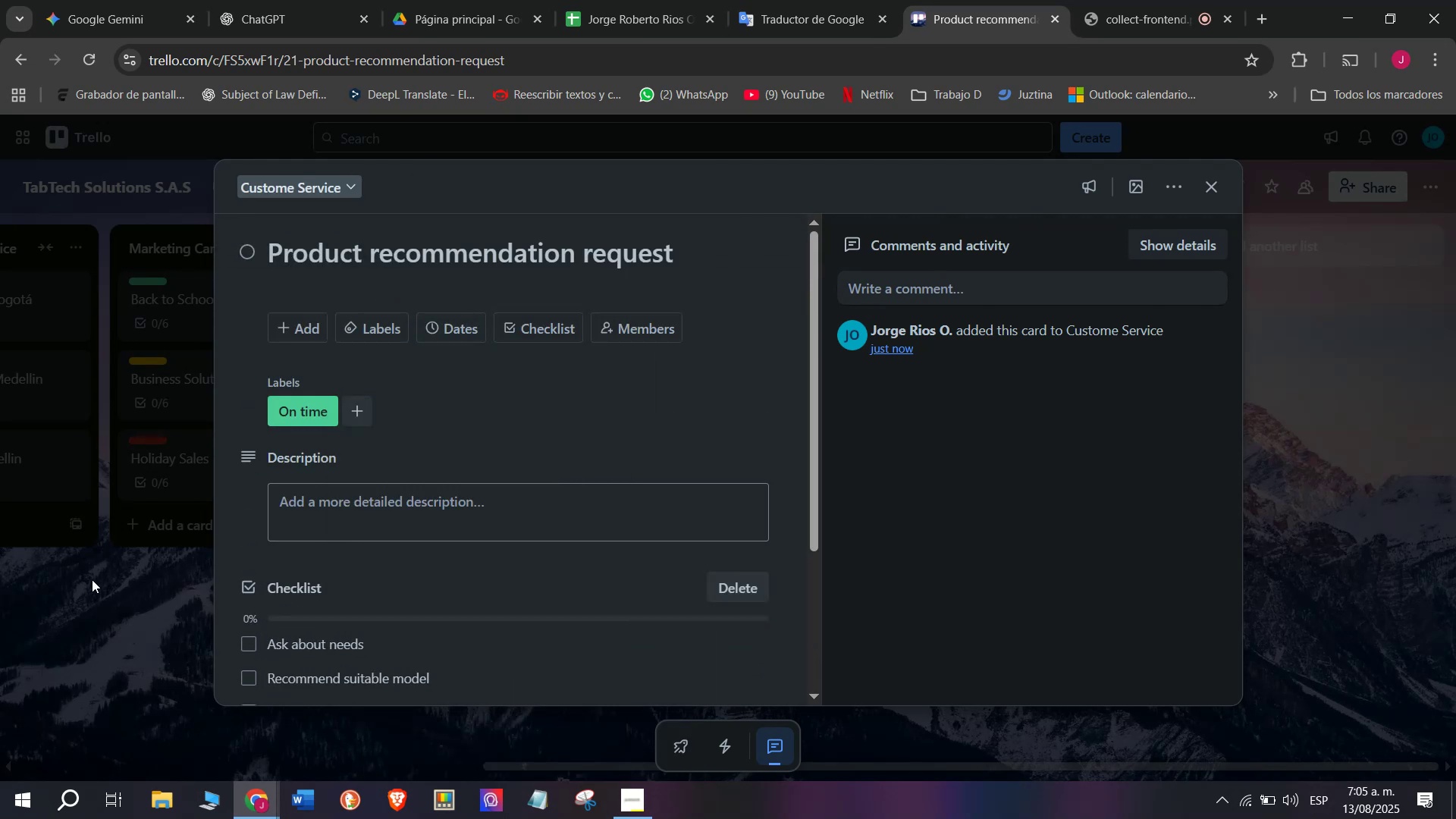 
triple_click([92, 579])
 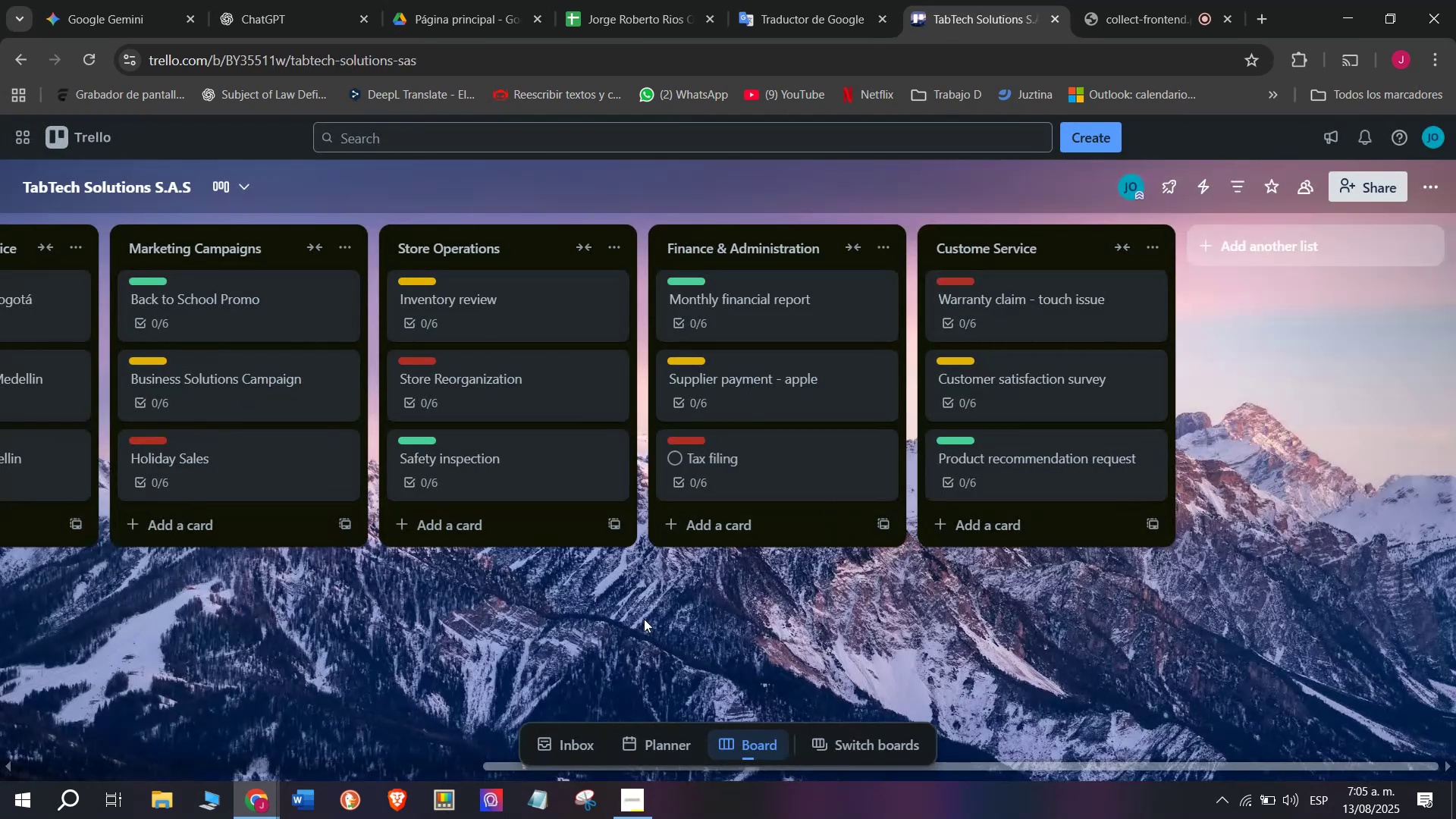 
scroll: coordinate [852, 485], scroll_direction: down, amount: 4.0
 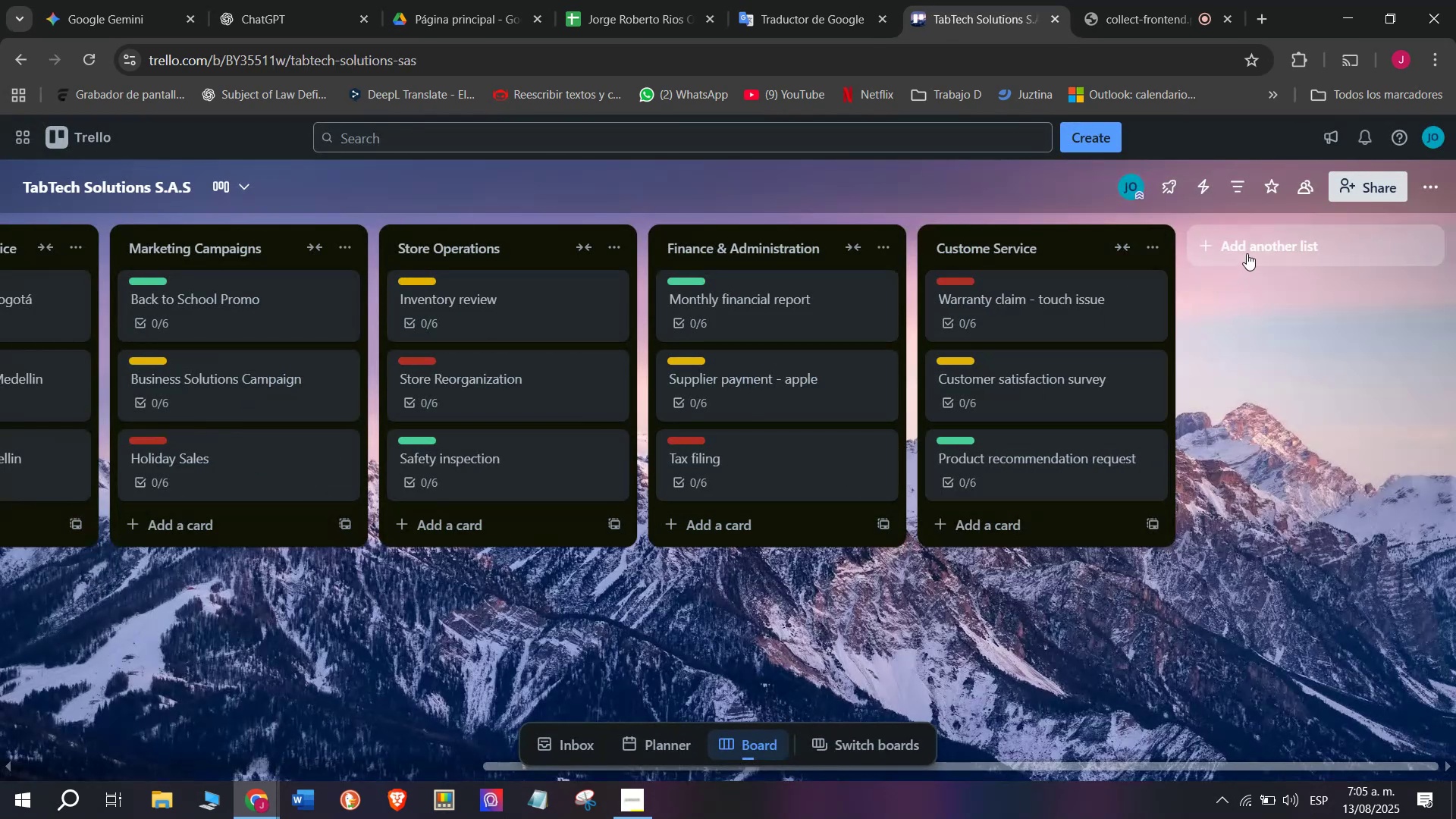 
left_click([1247, 253])
 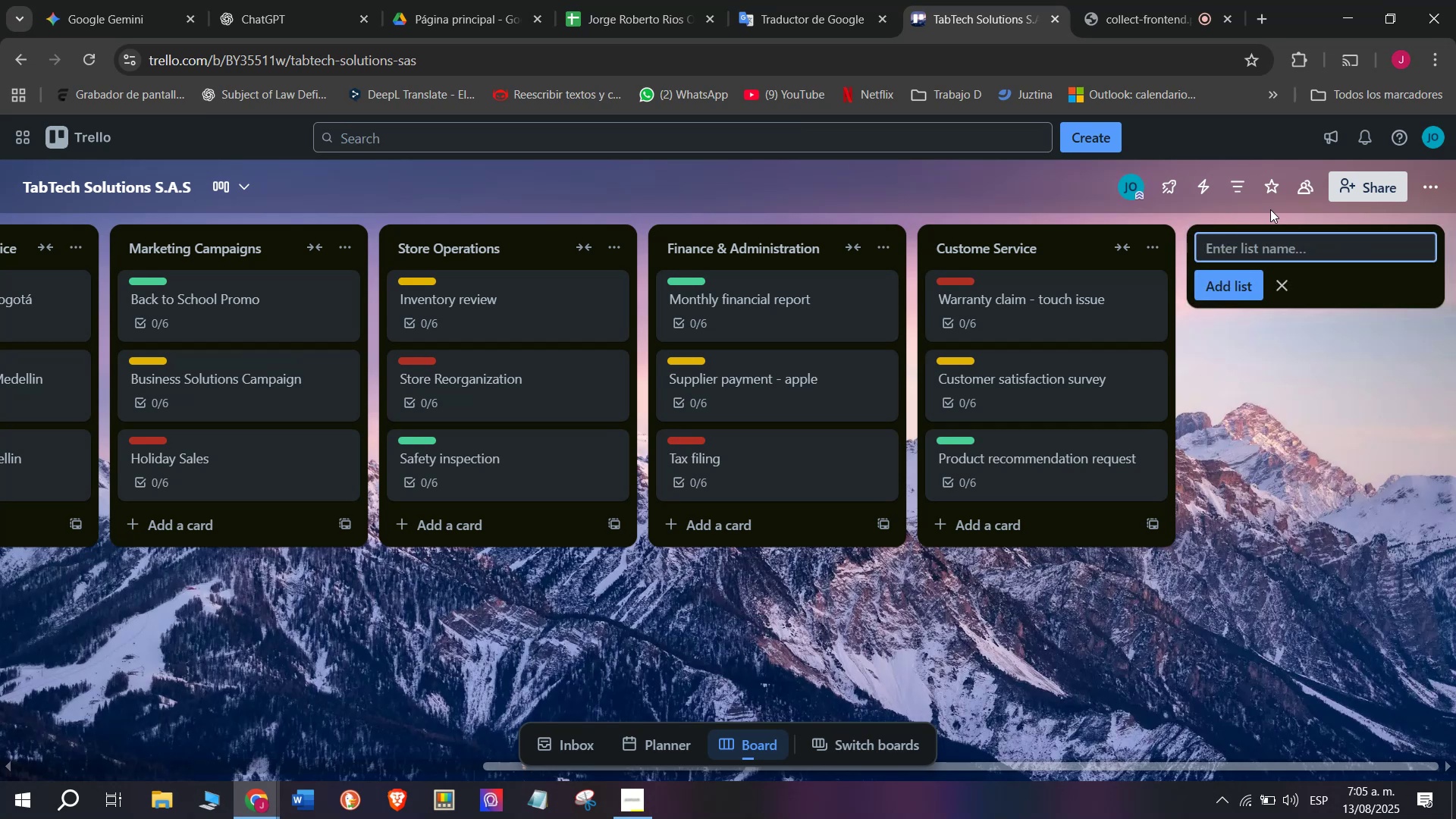 
type(Logistics ^ Shipping)
 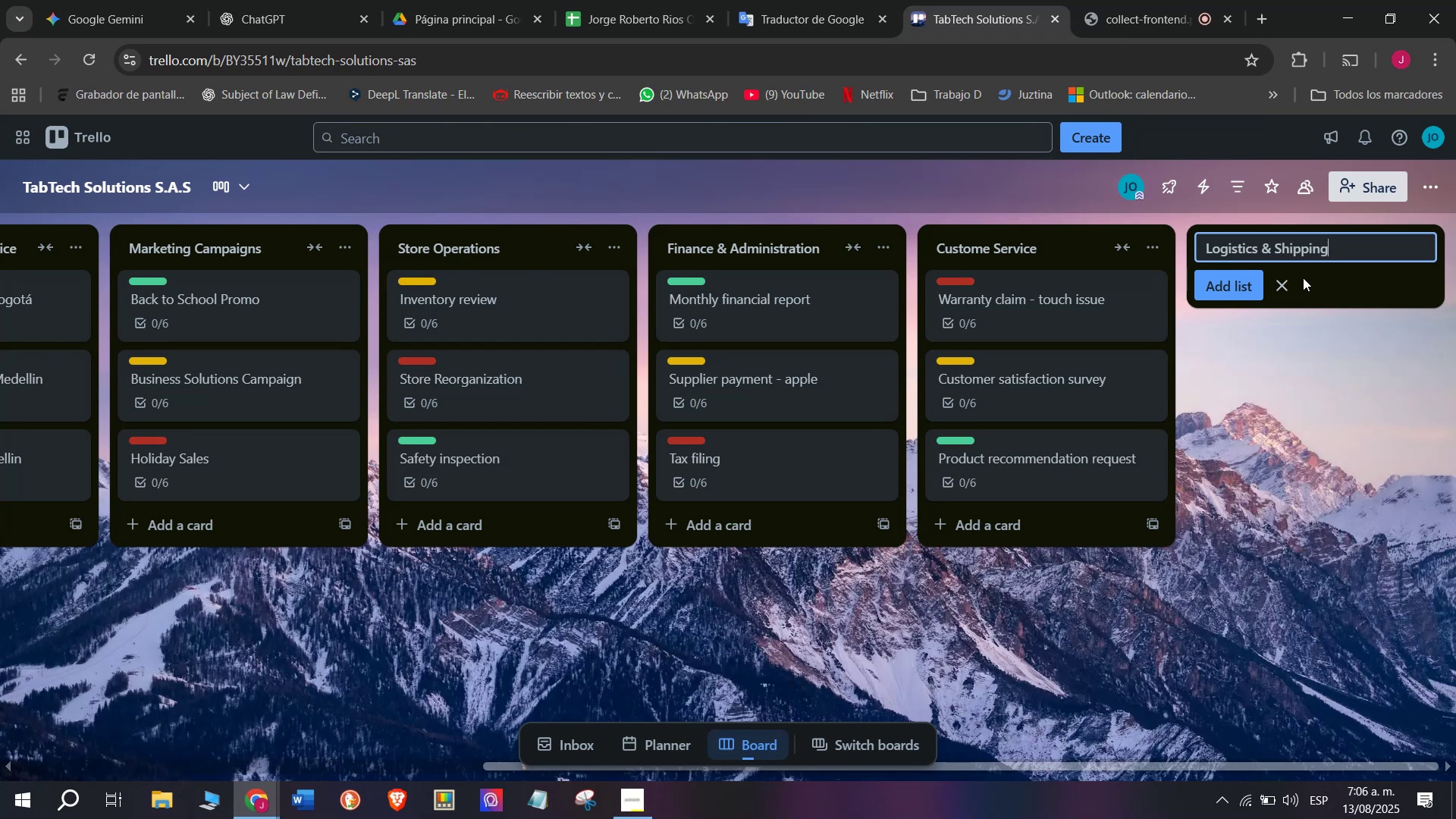 
left_click([1233, 281])
 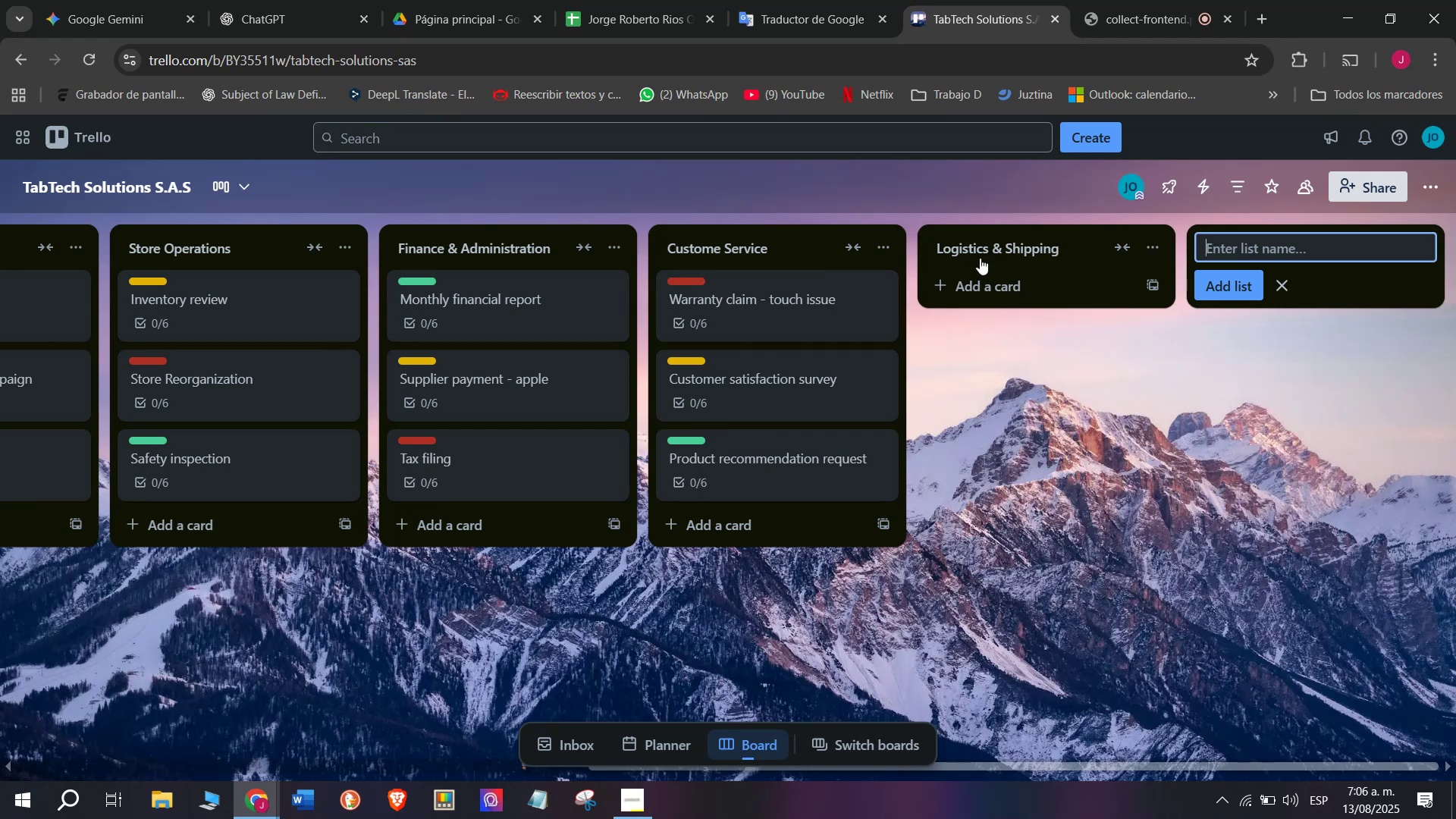 
left_click([996, 287])
 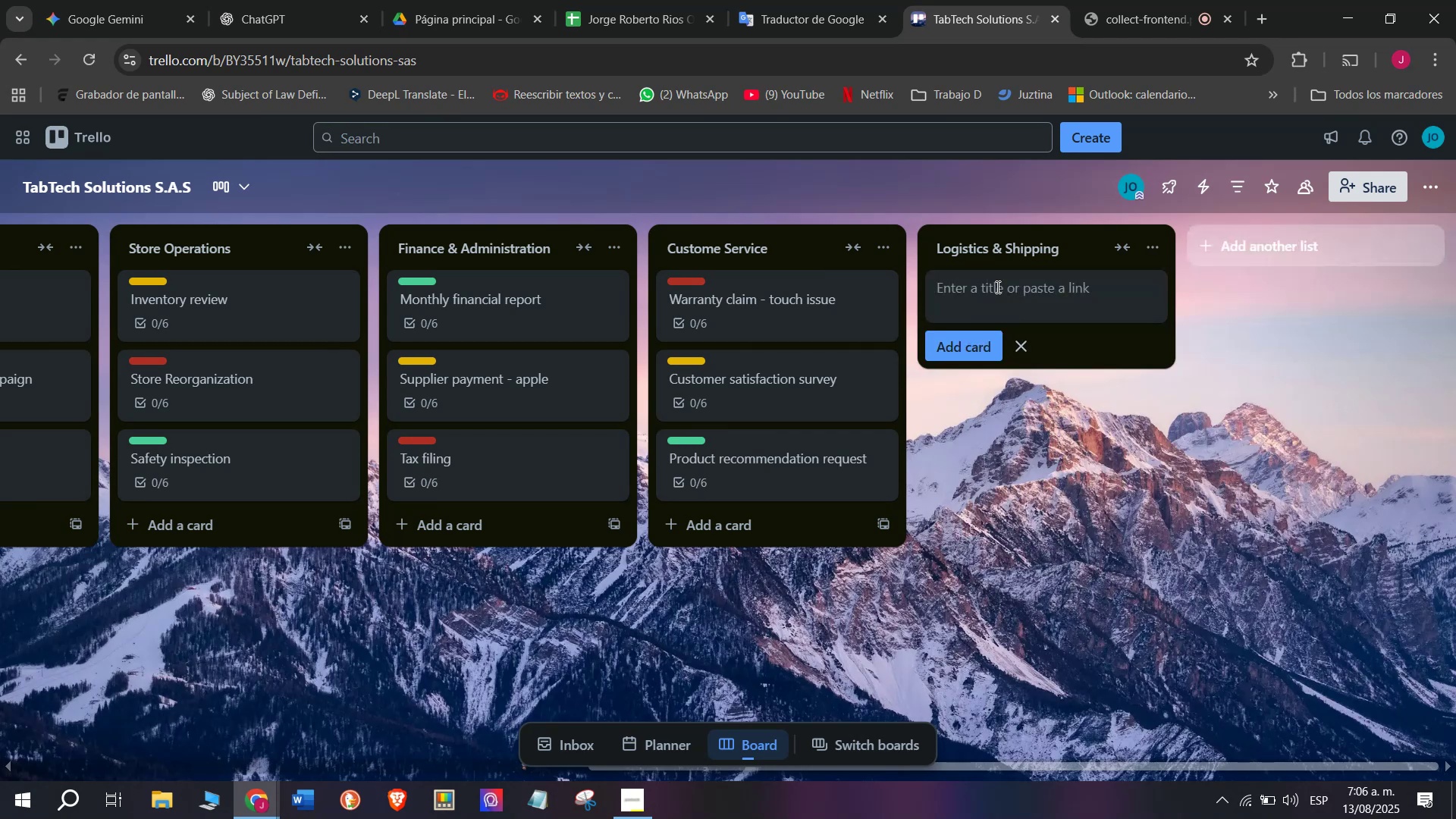 
type(Express delivery Bogot;a)
 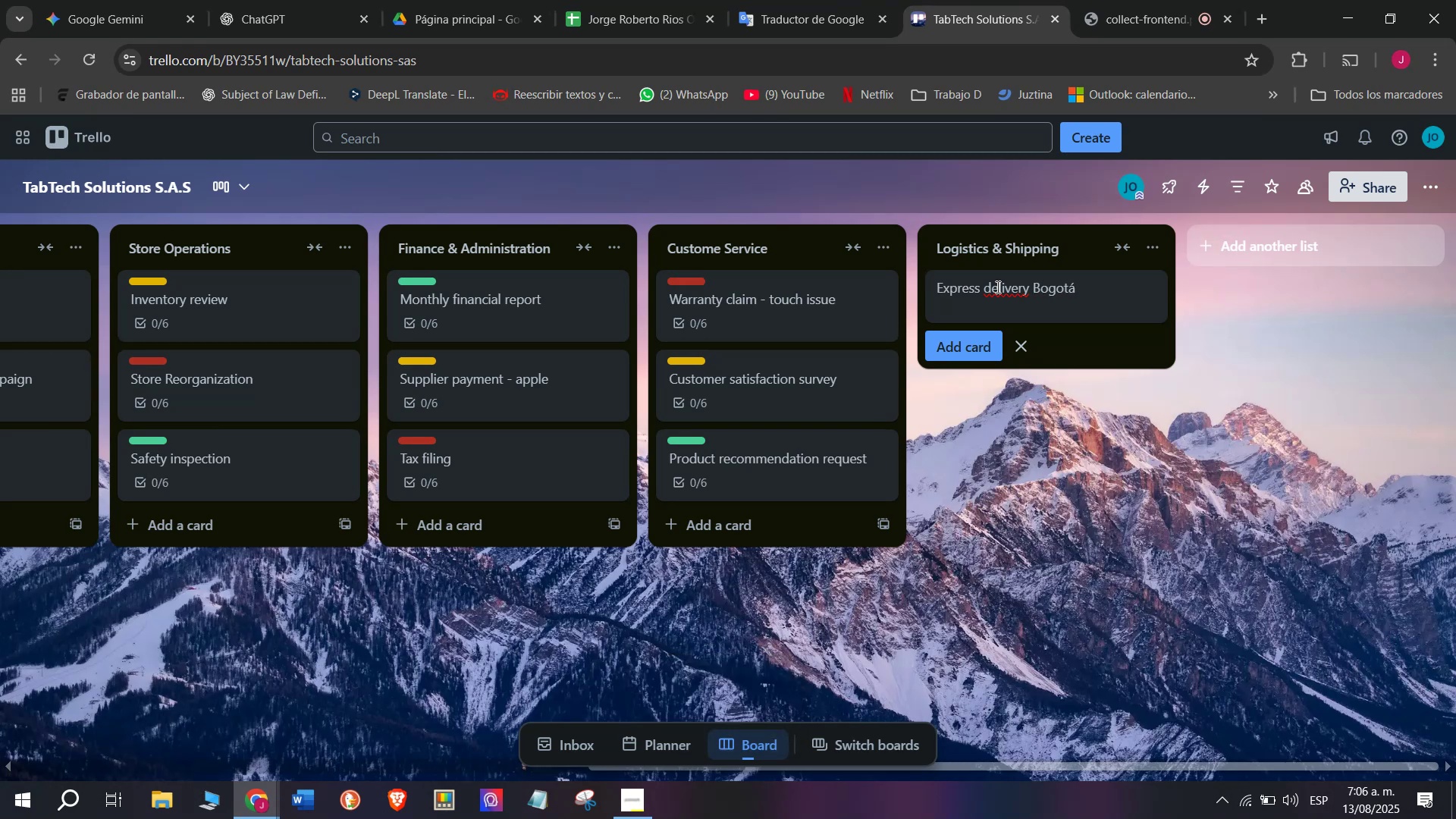 
key(Enter)
 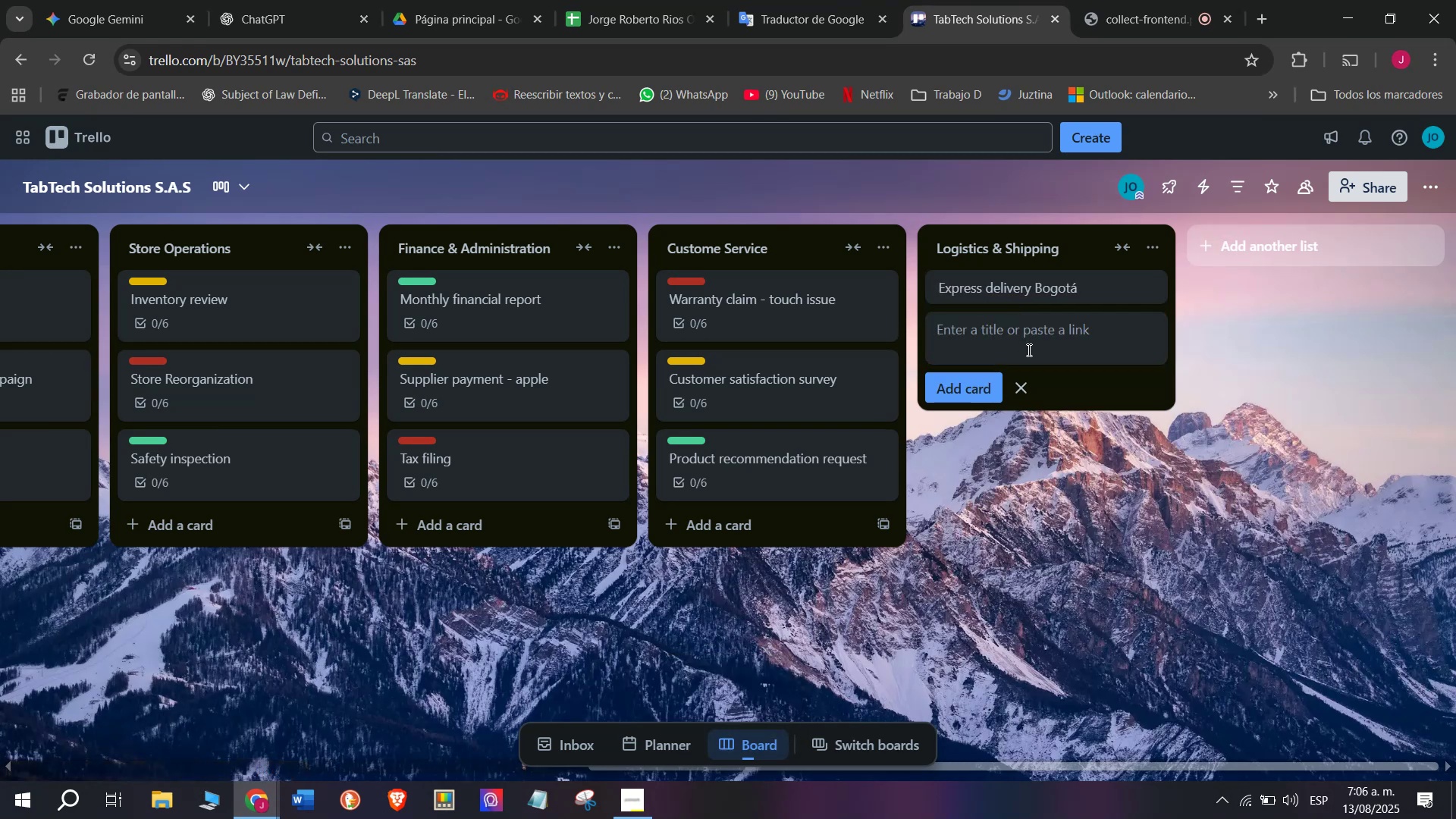 
left_click([1015, 270])
 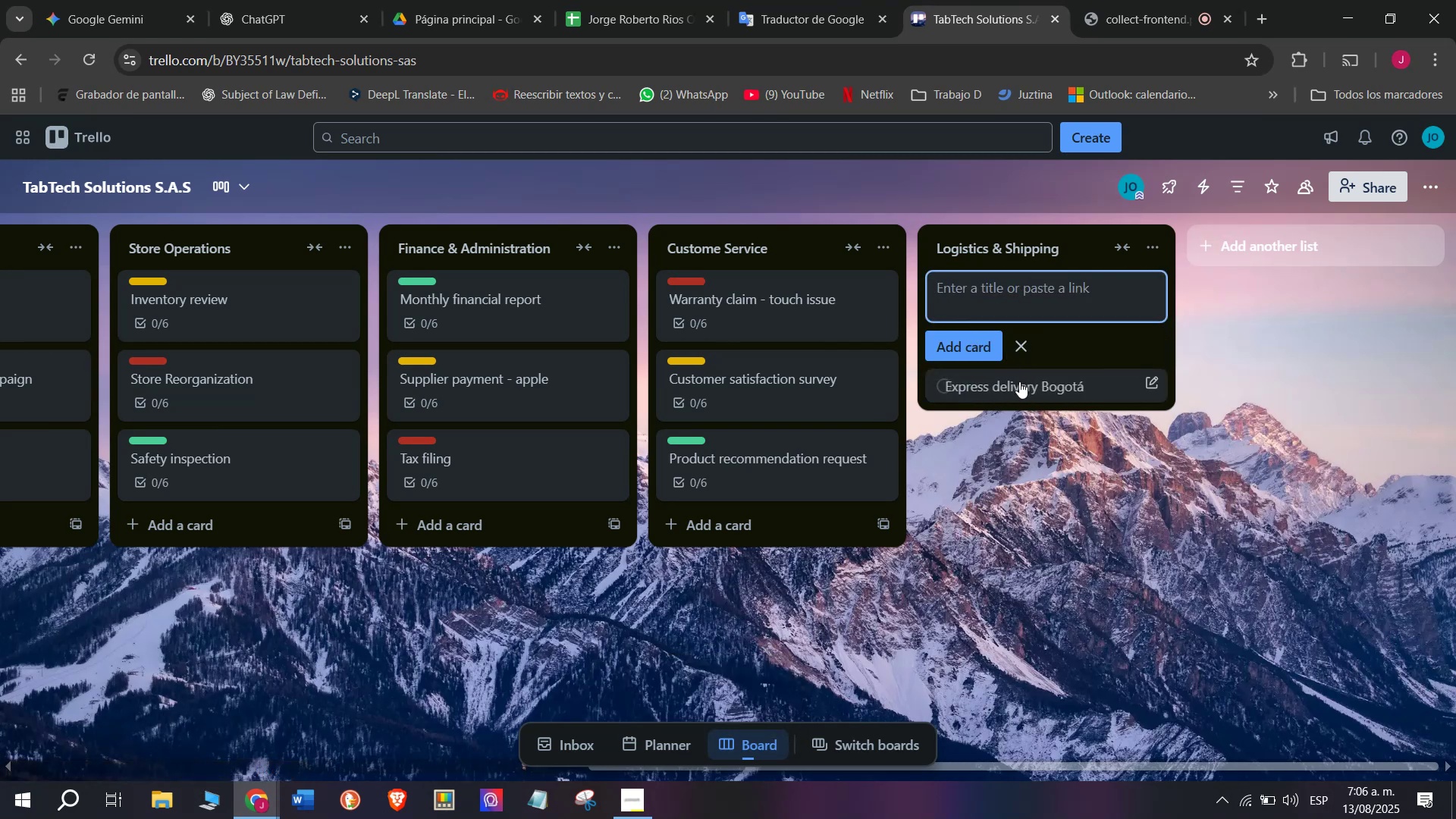 
left_click([1024, 385])
 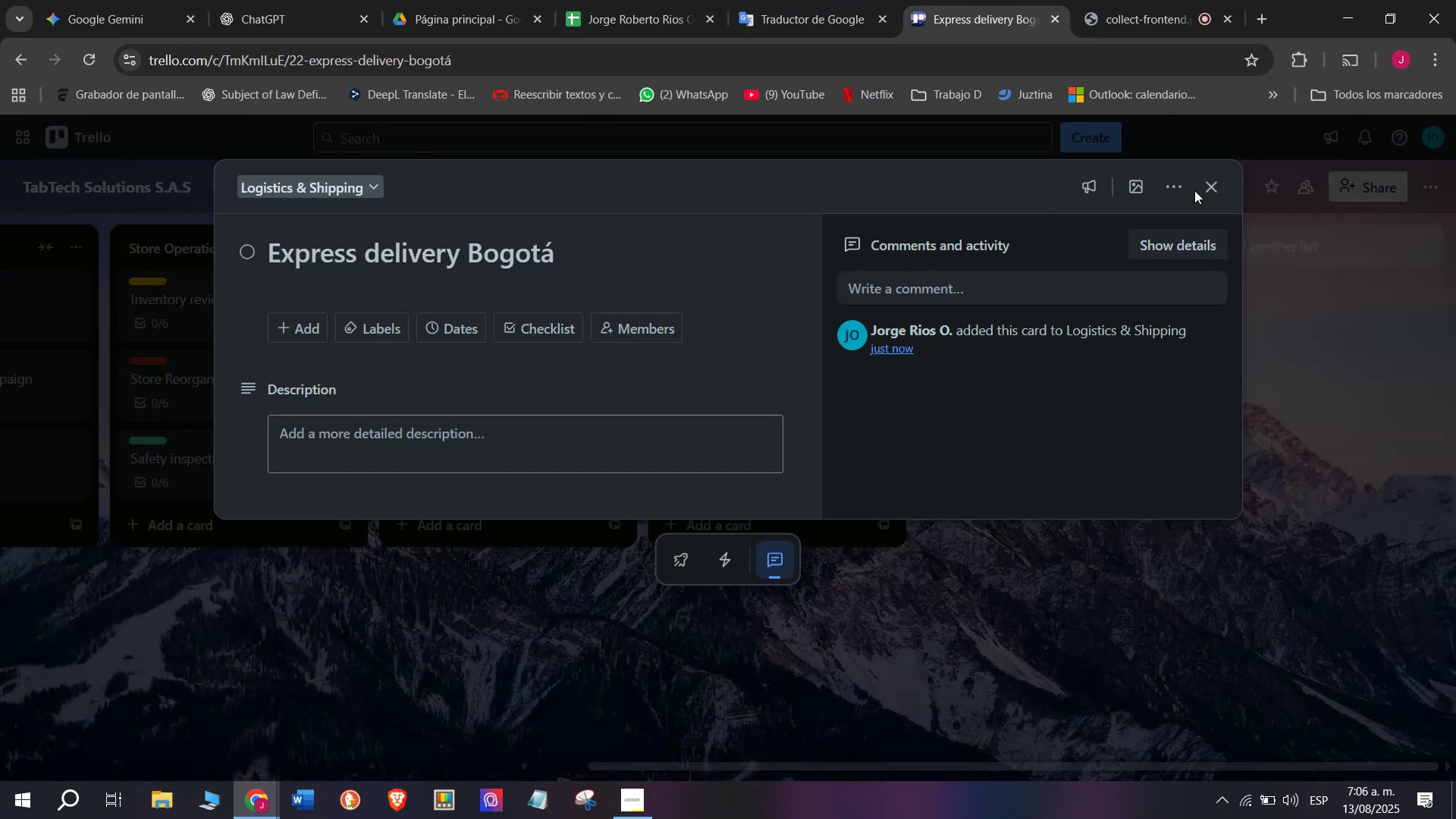 
double_click([1212, 191])
 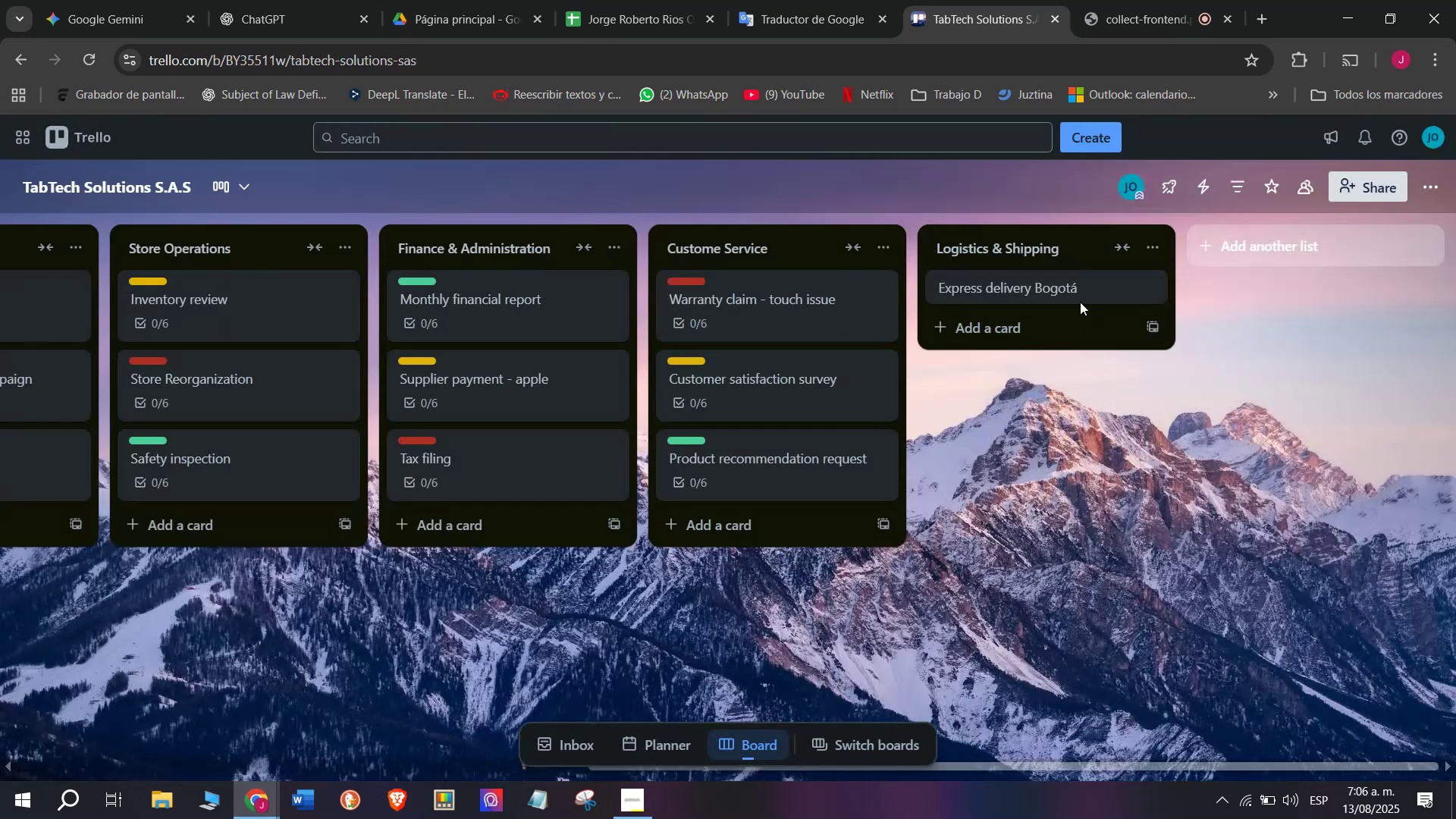 
left_click([1078, 283])
 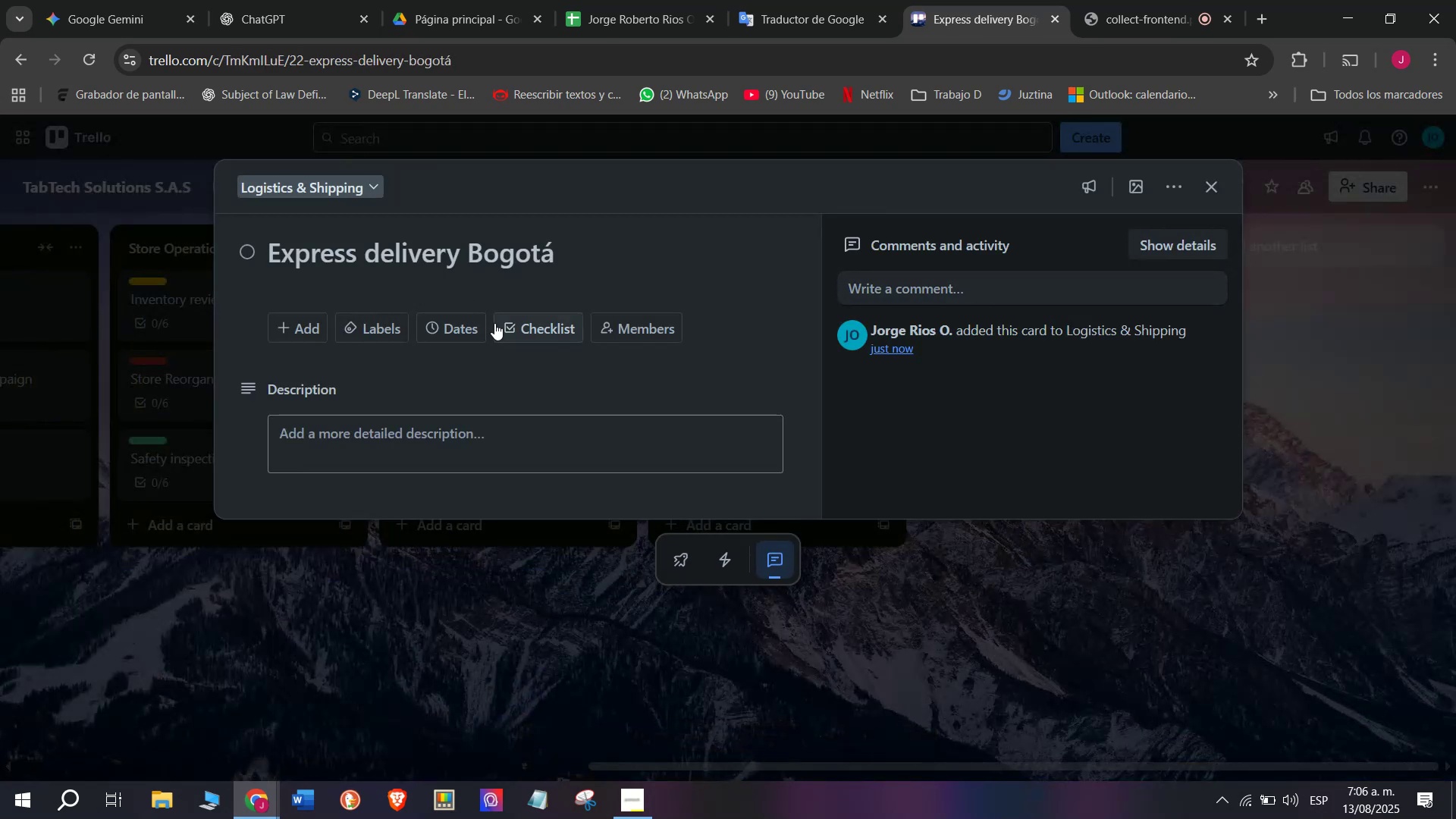 
left_click([532, 328])
 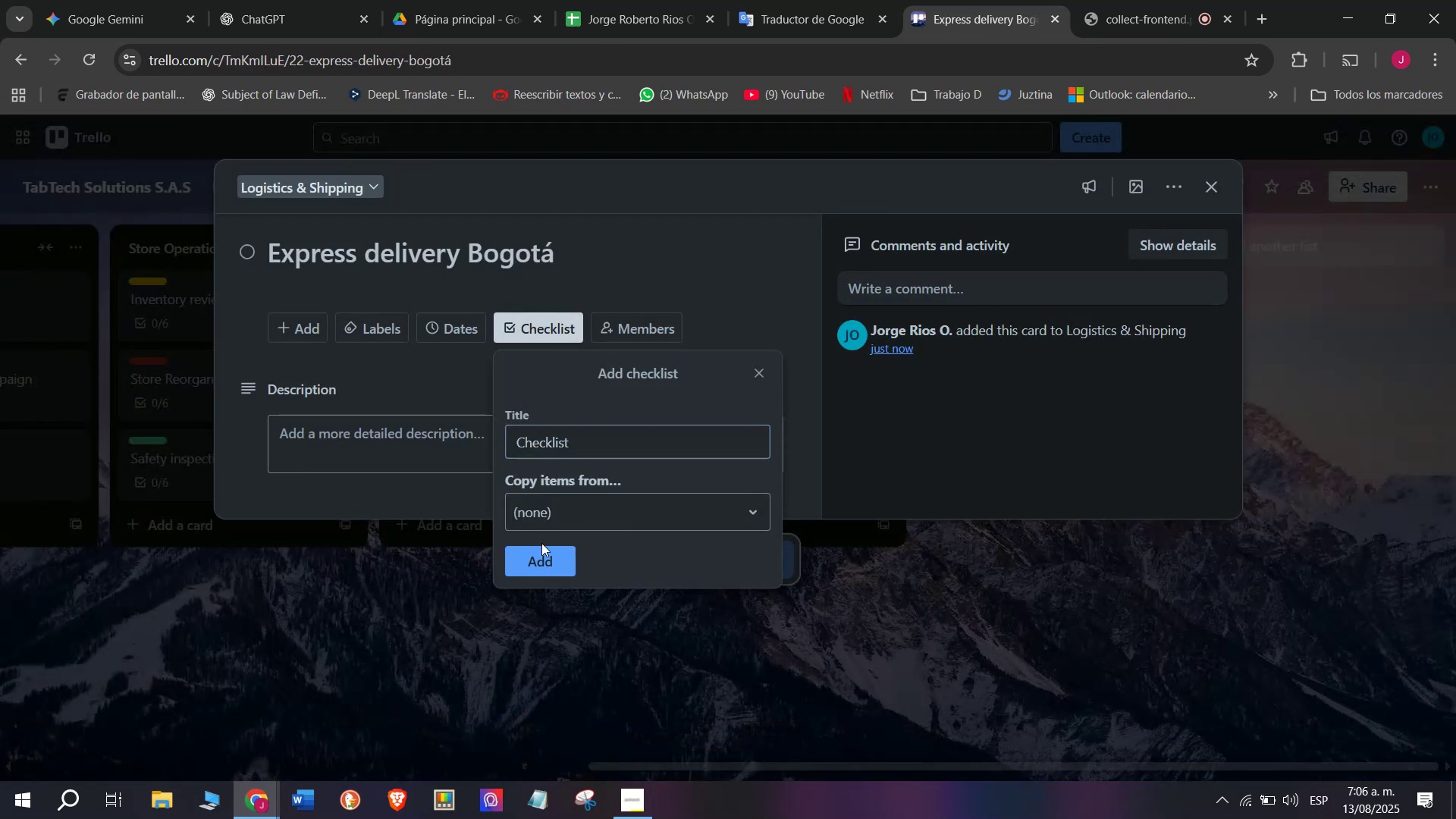 
double_click([545, 554])
 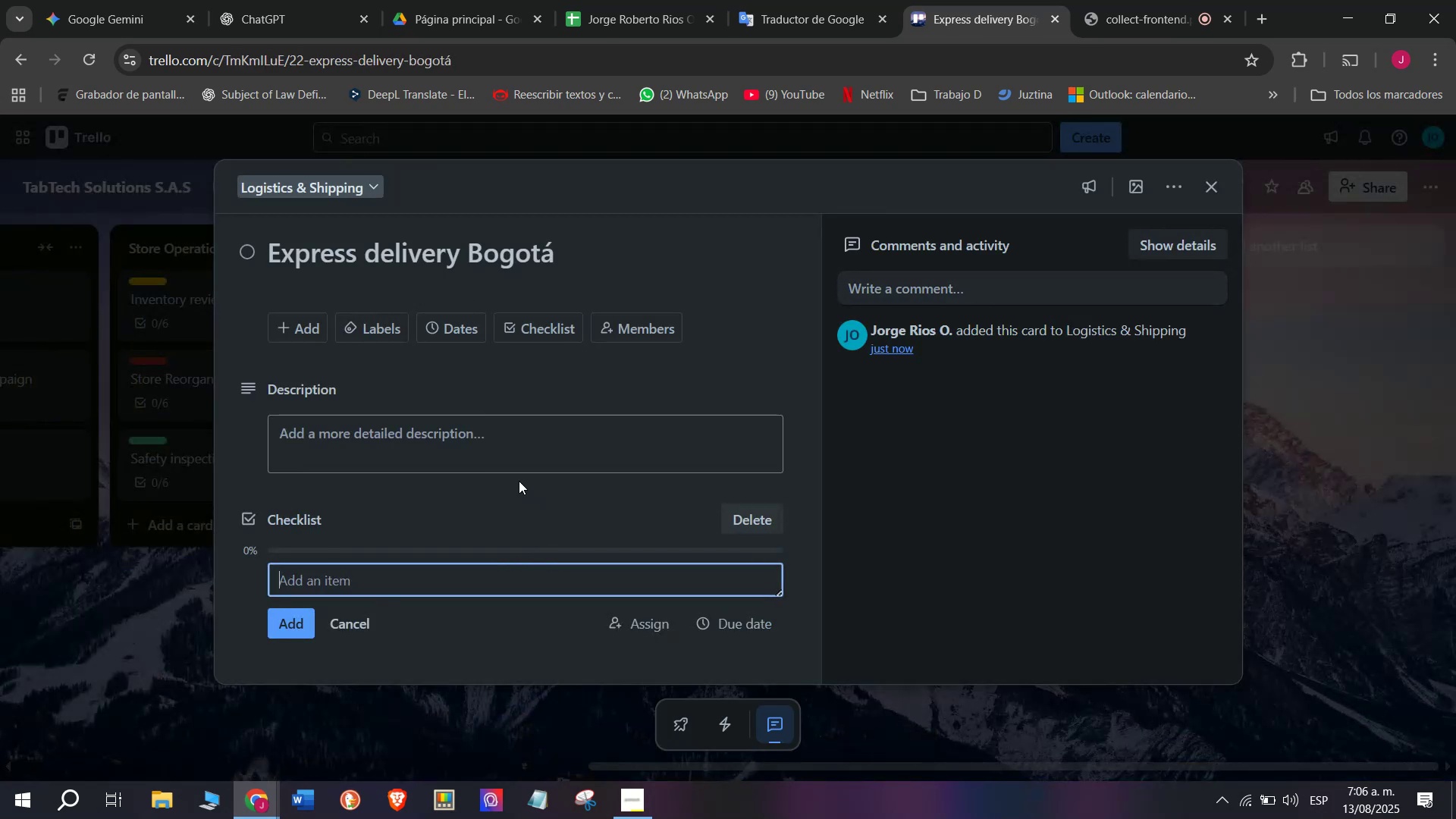 
type(Assign courier)
 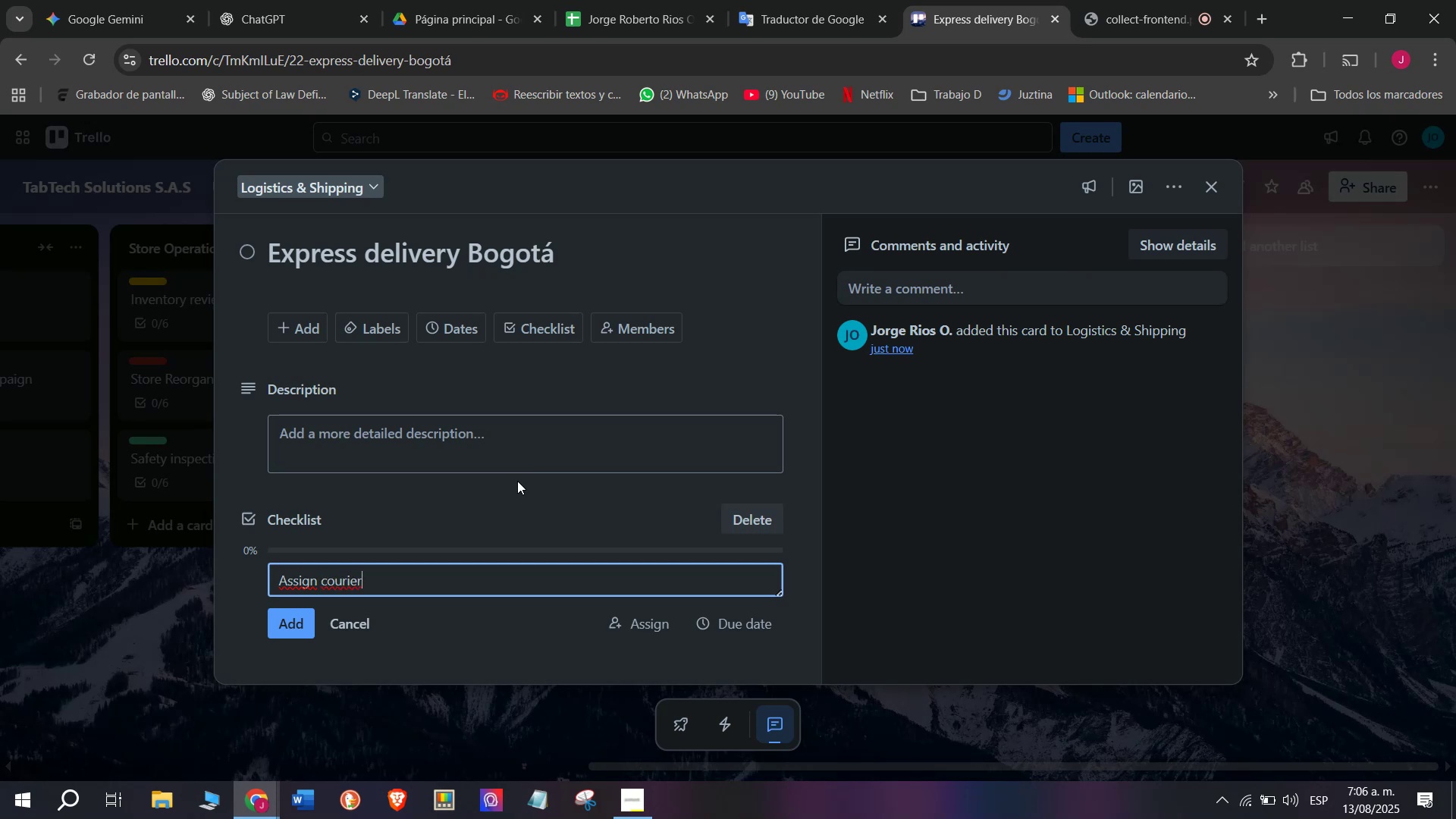 
key(Enter)
 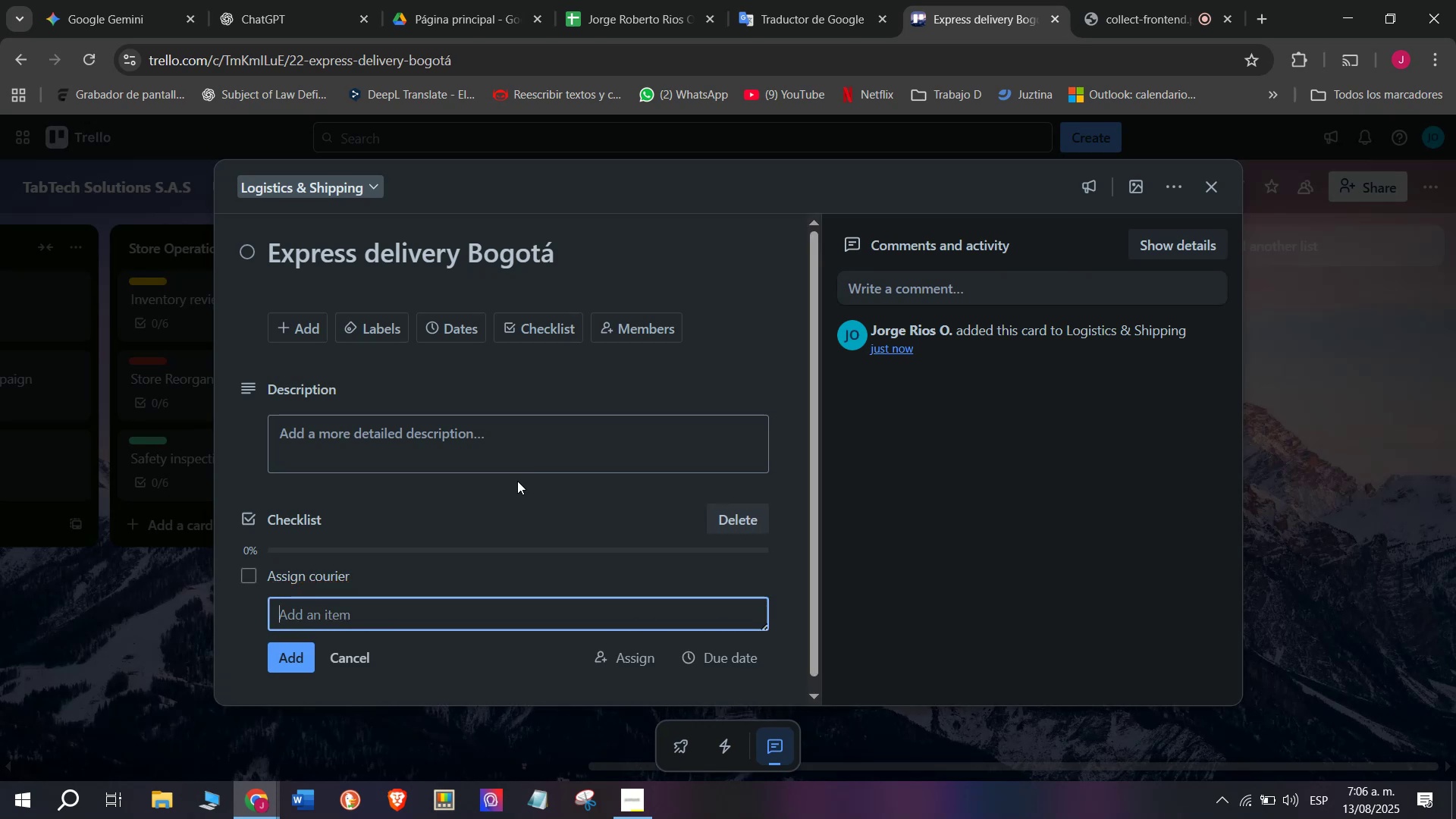 
type(Prepare package)
 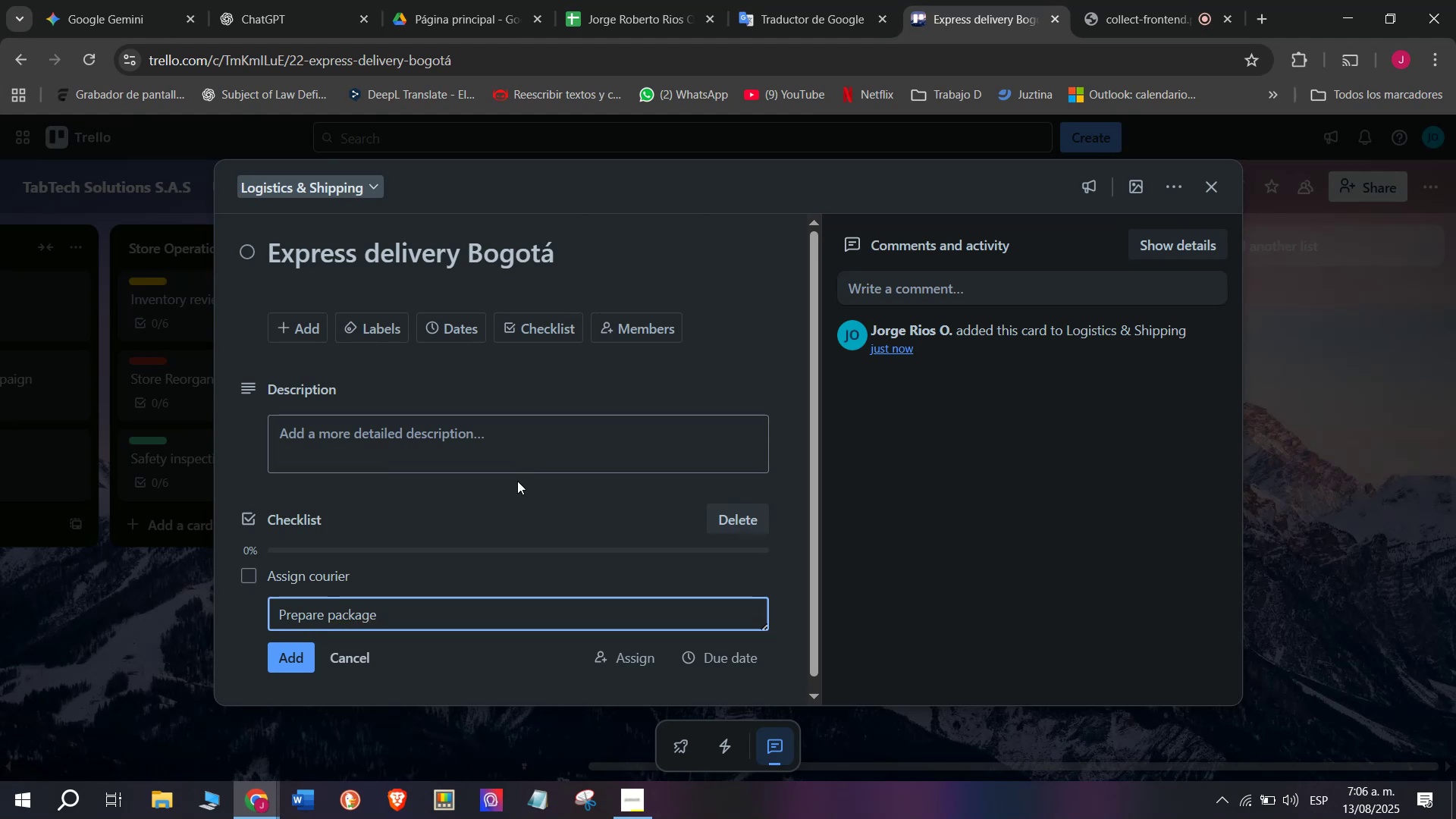 
key(Enter)
 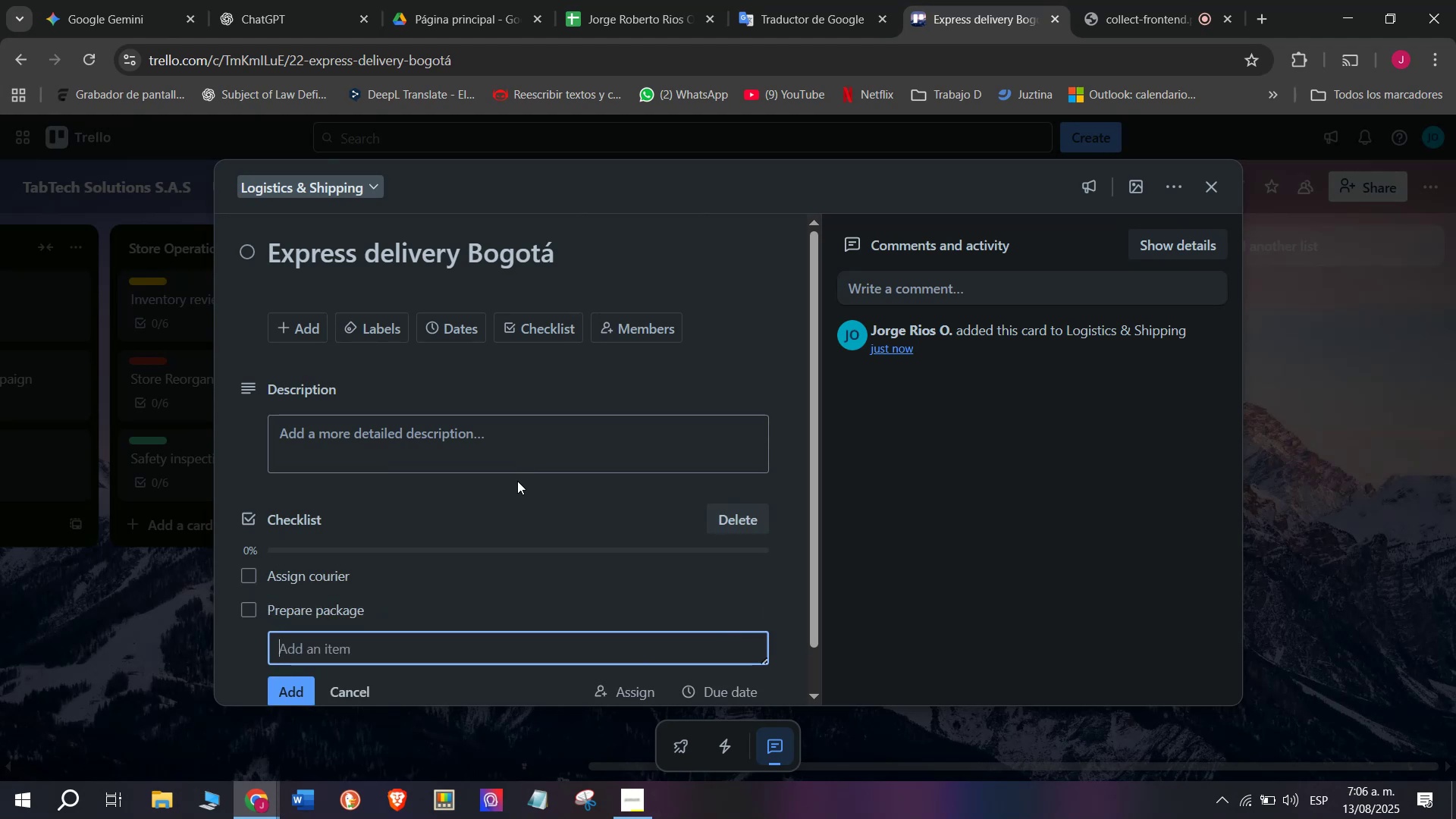 
type(Deliver within 24h)
 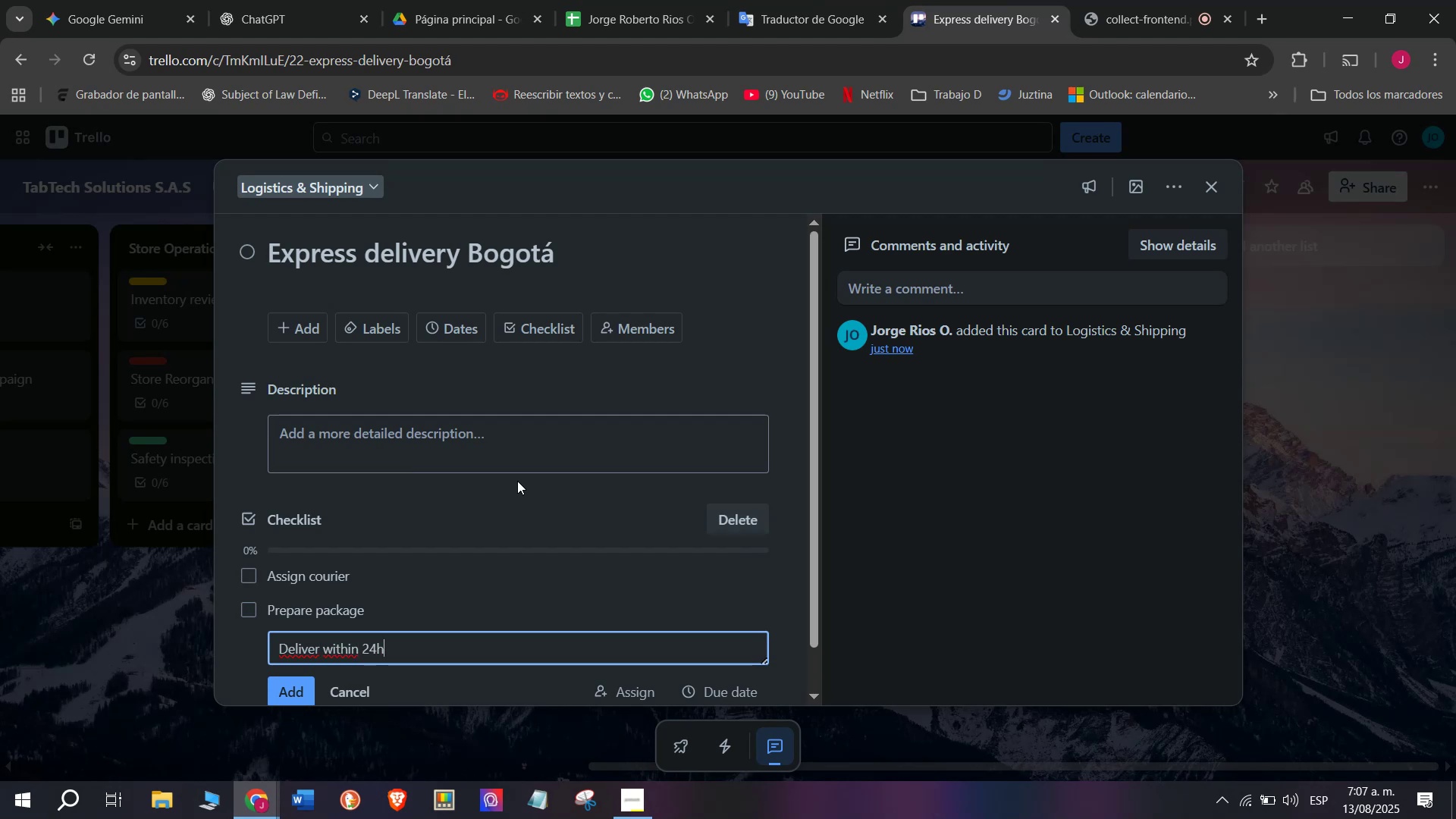 
key(Enter)
 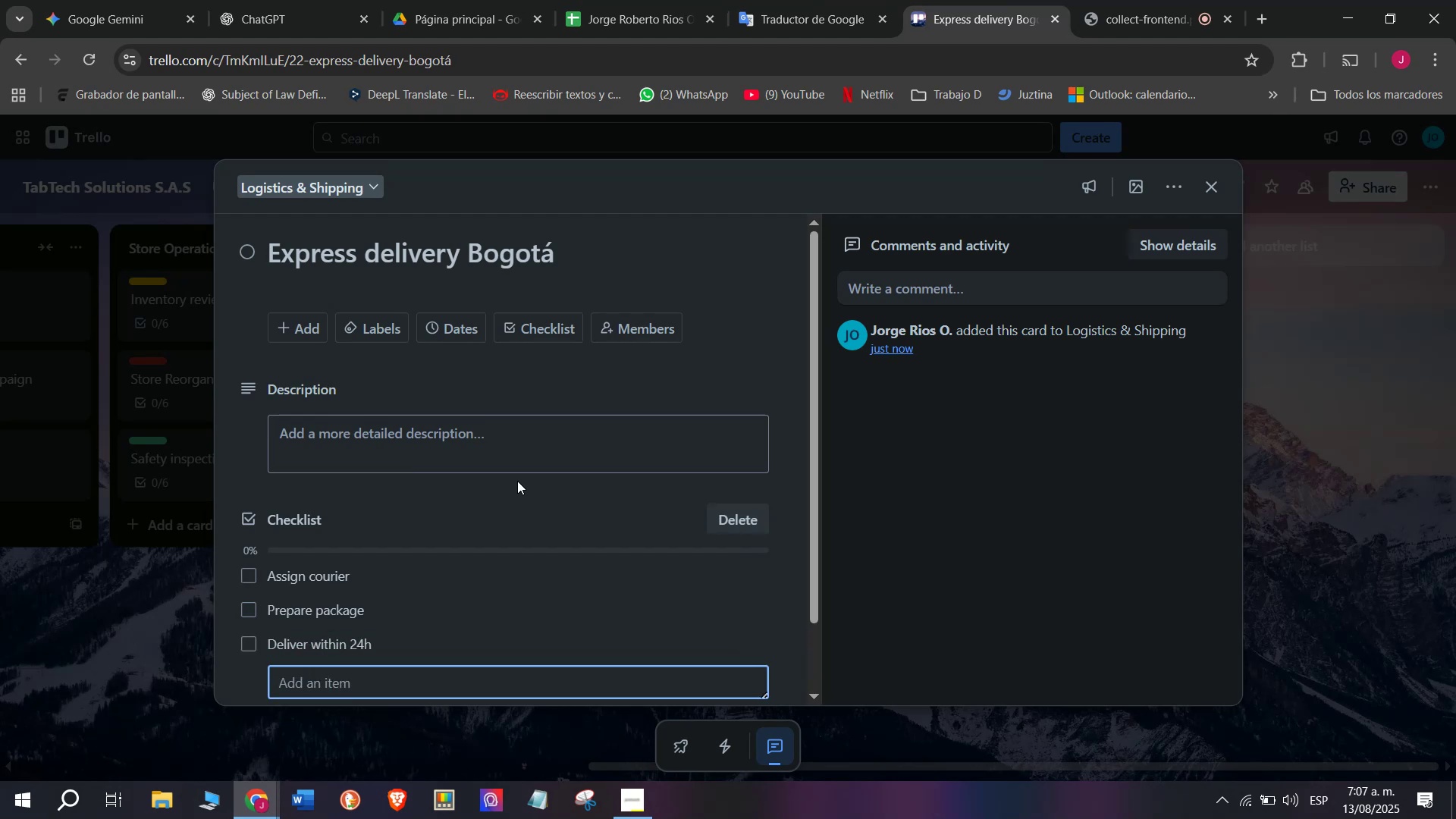 
type(c)
key(Backspace)
type(CX)
key(Backspace)
key(Backspace)
type(c)
key(Backspace)
type(Confirm with client)
 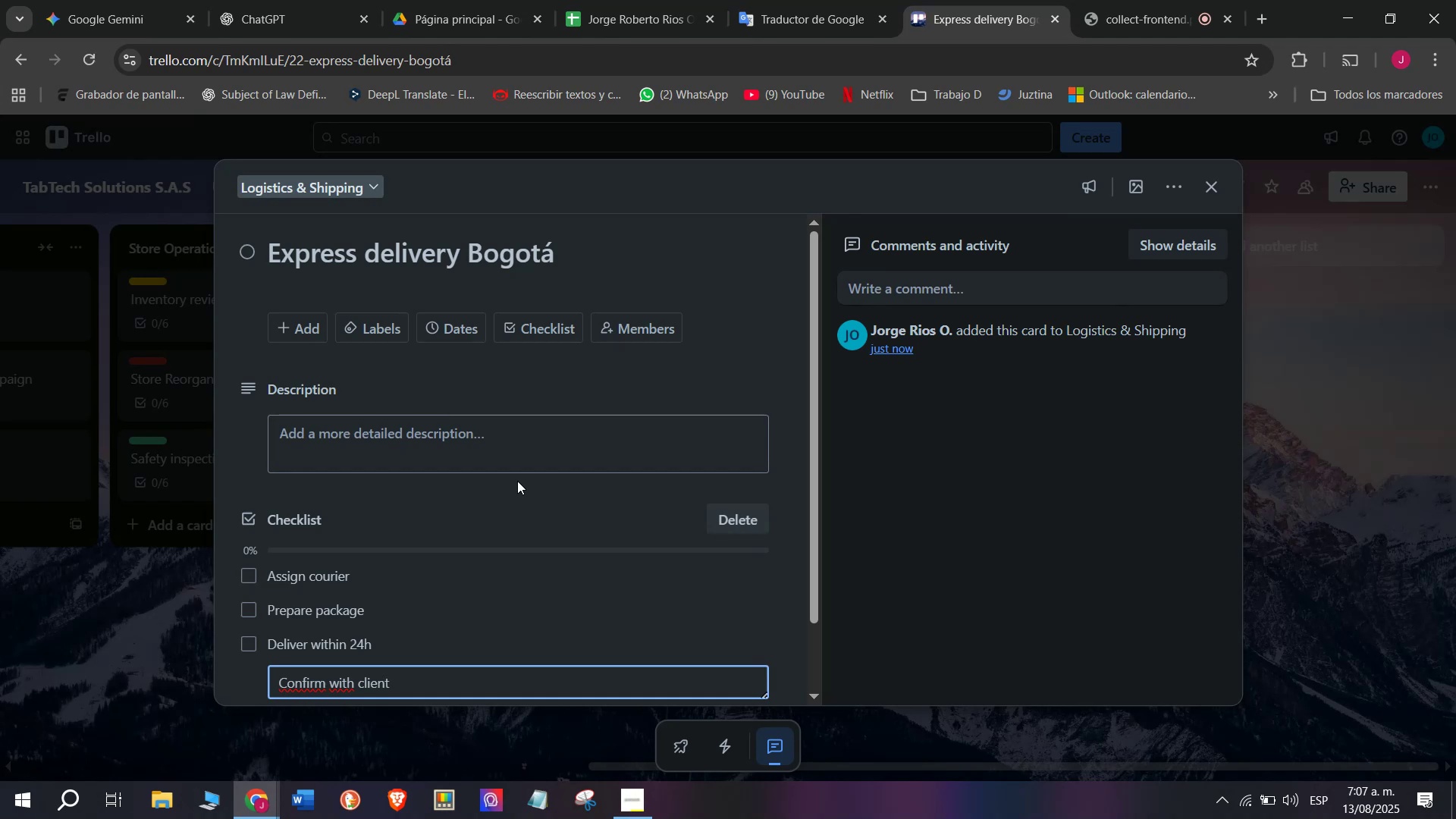 
key(Enter)
 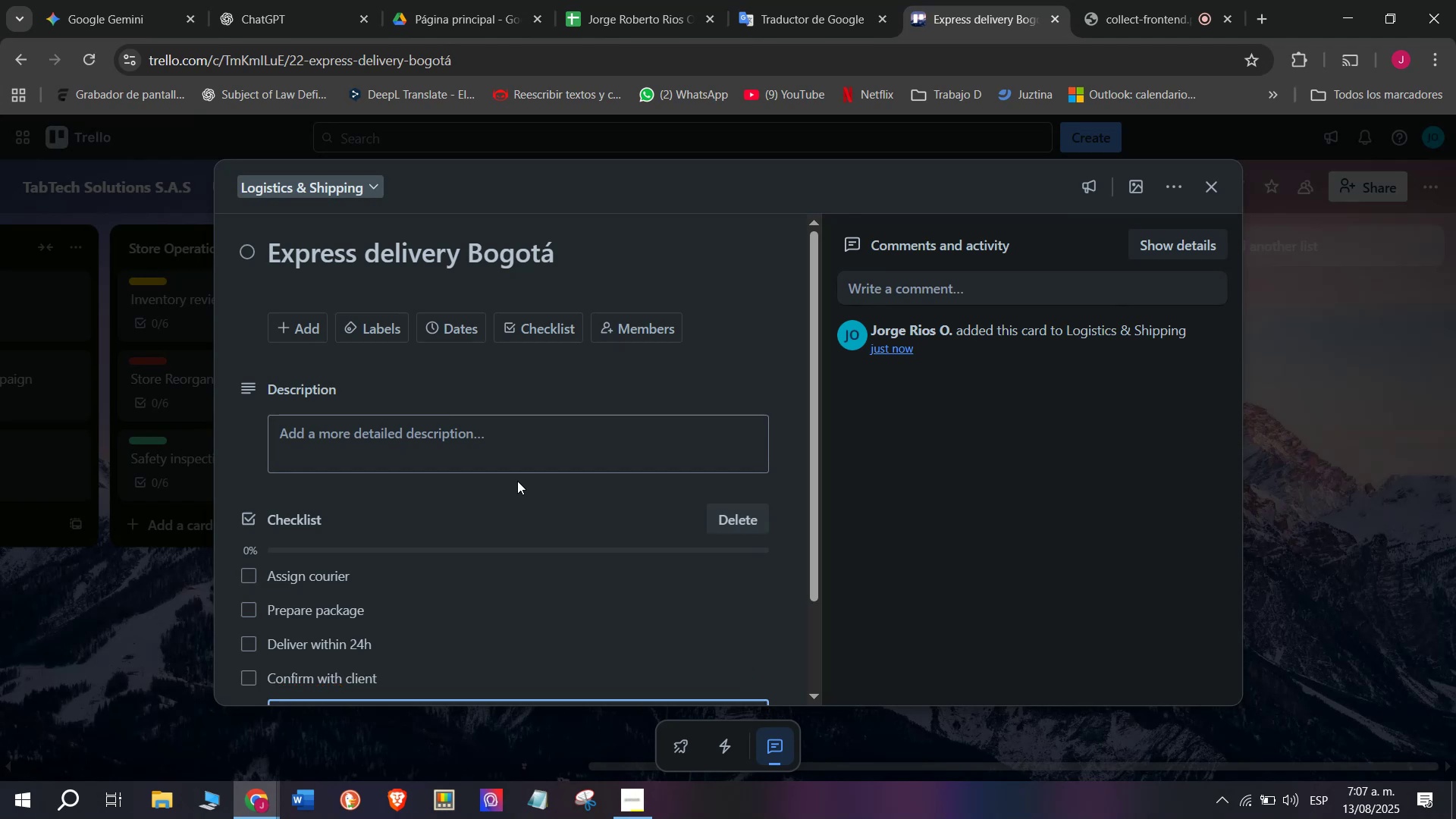 
type(Record completion)
 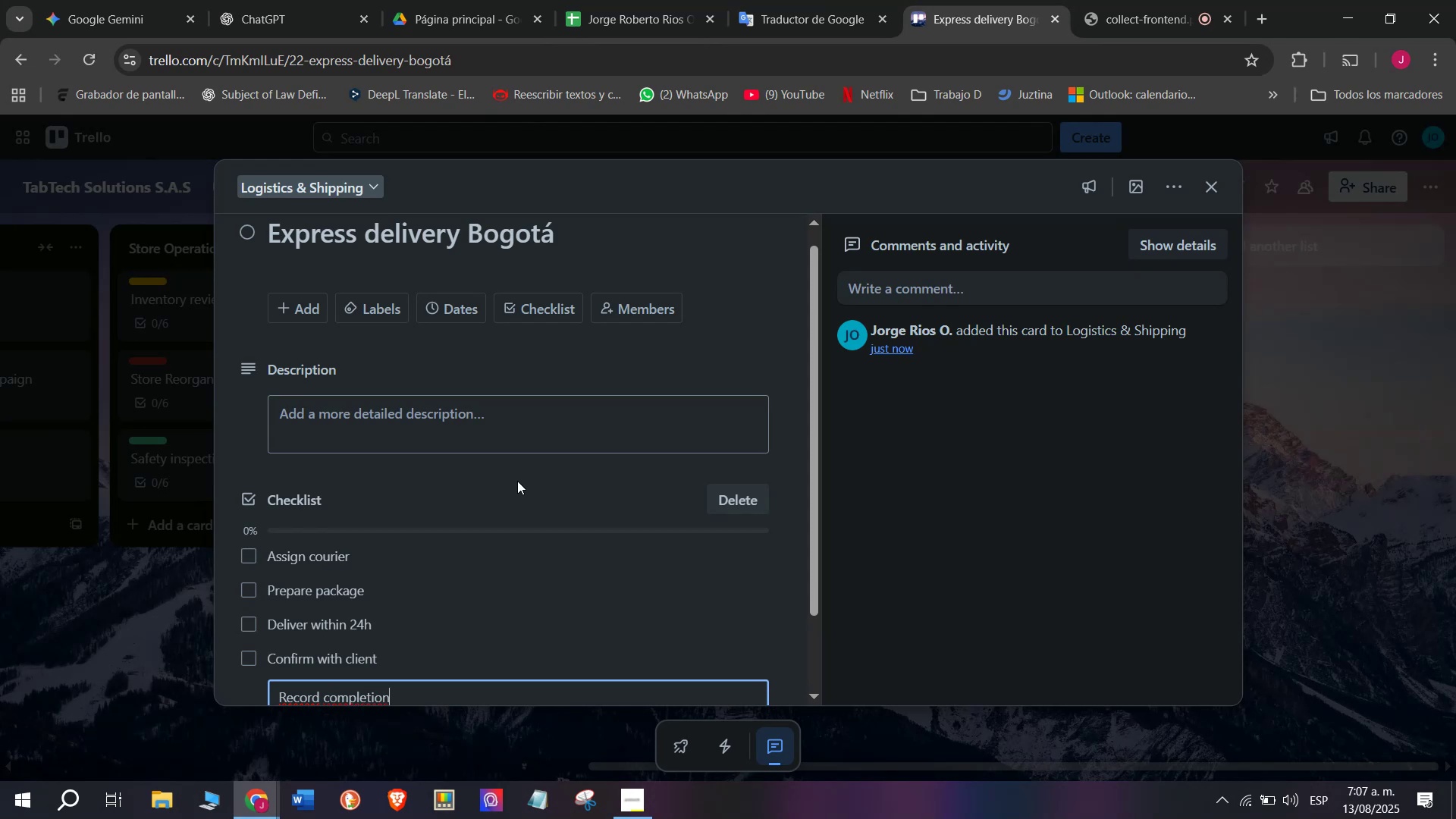 
key(Enter)
 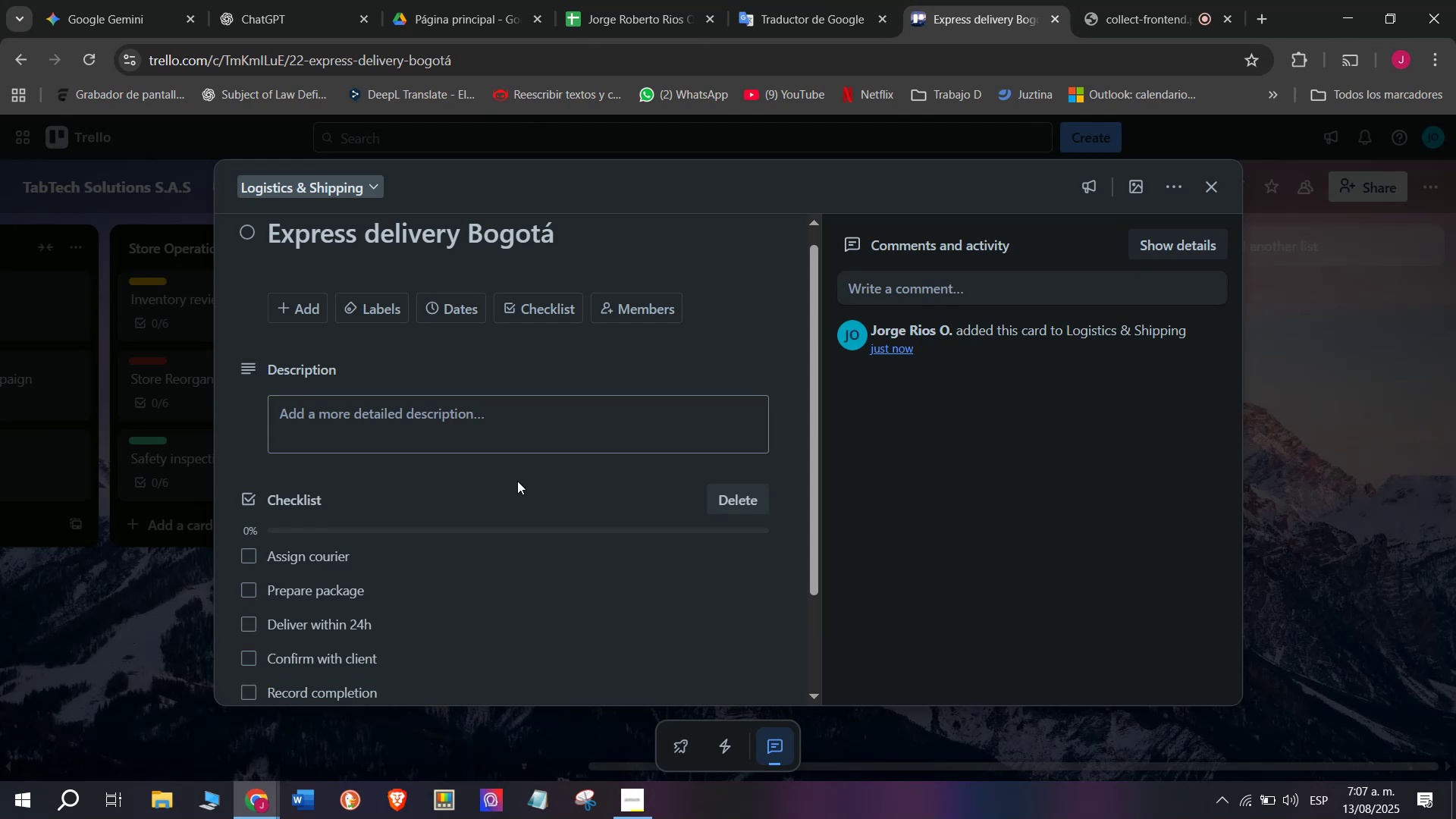 
scroll: coordinate [517, 481], scroll_direction: down, amount: 2.0
 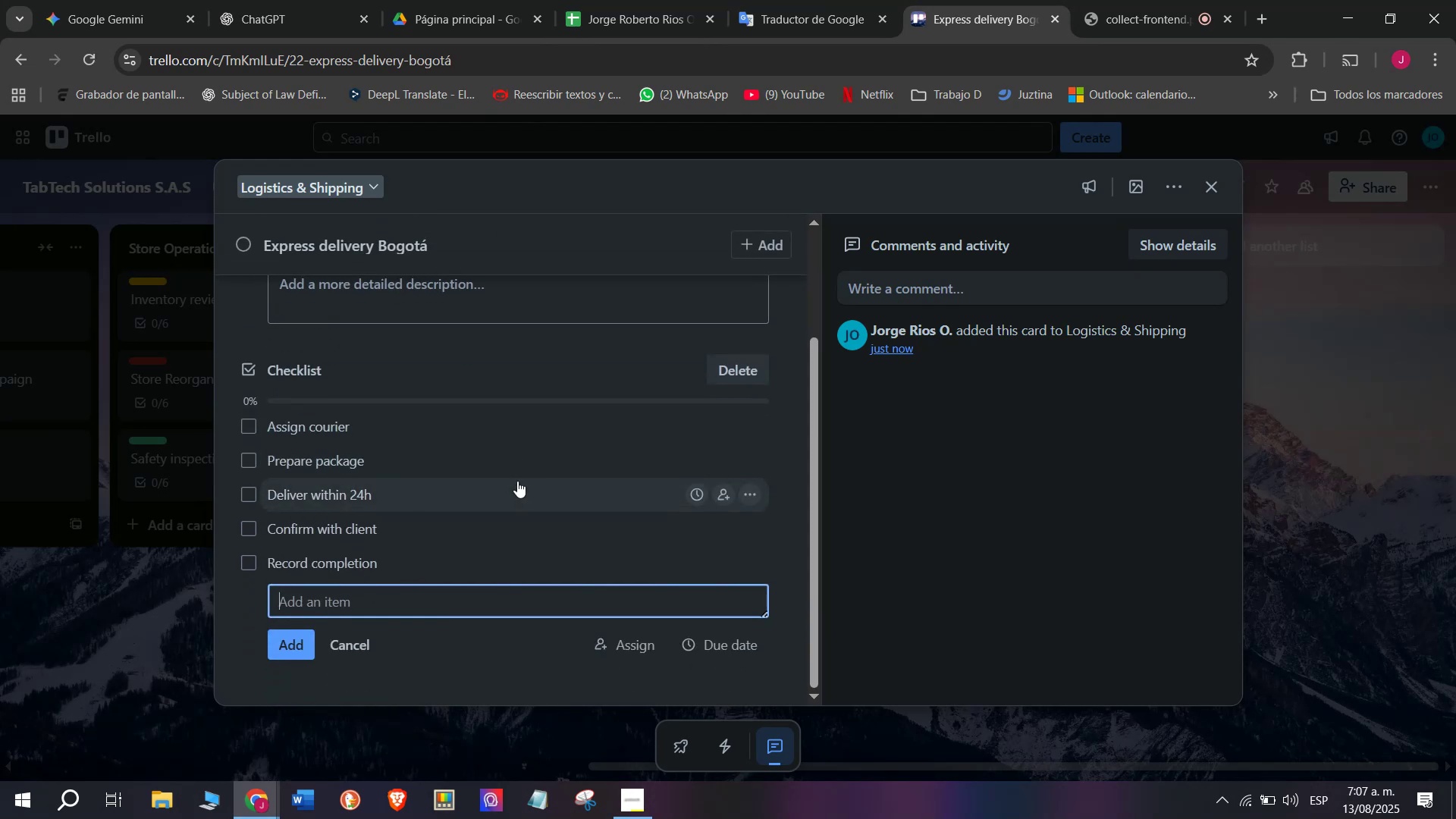 
type(Close task)
 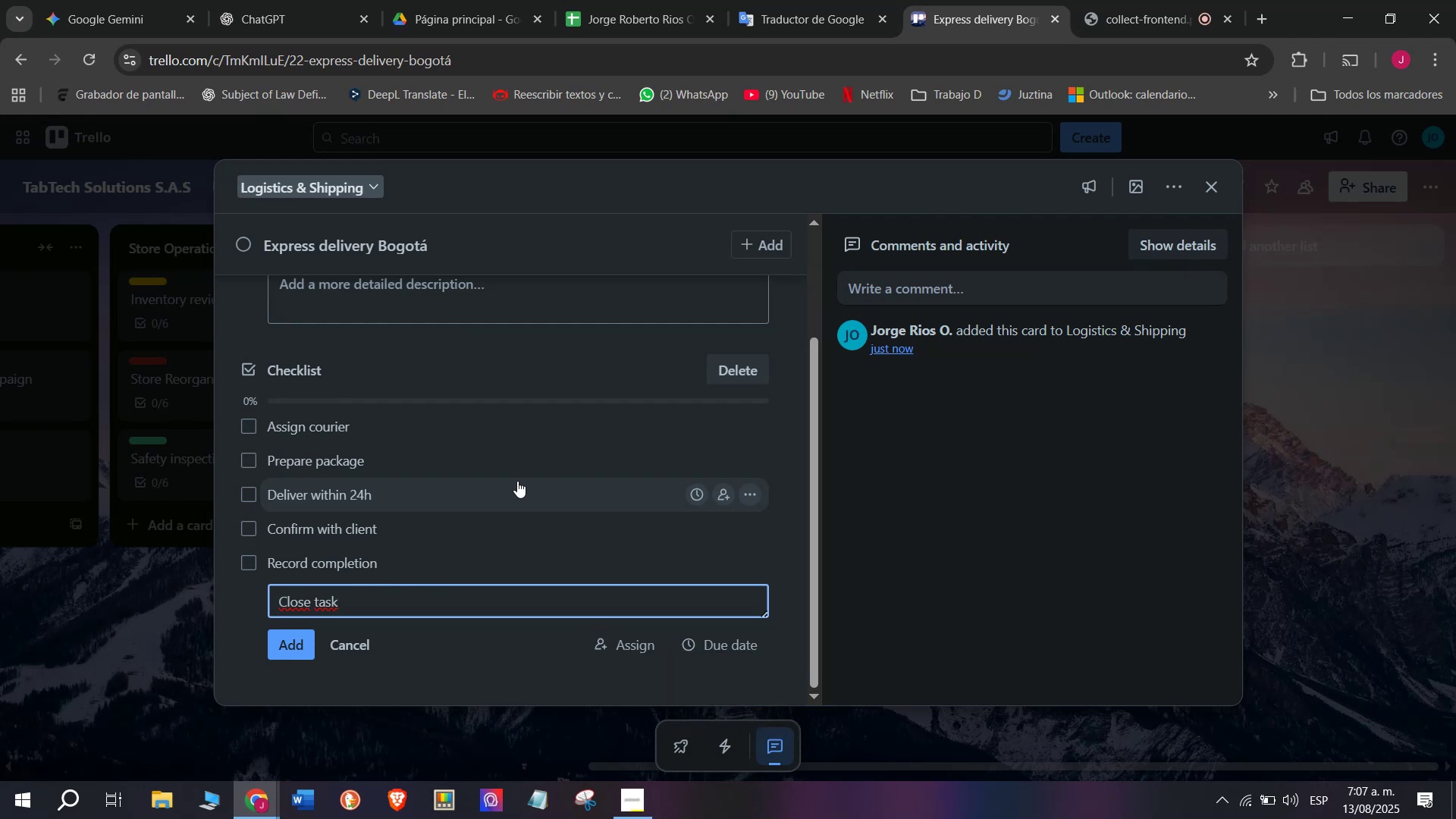 
key(Enter)
 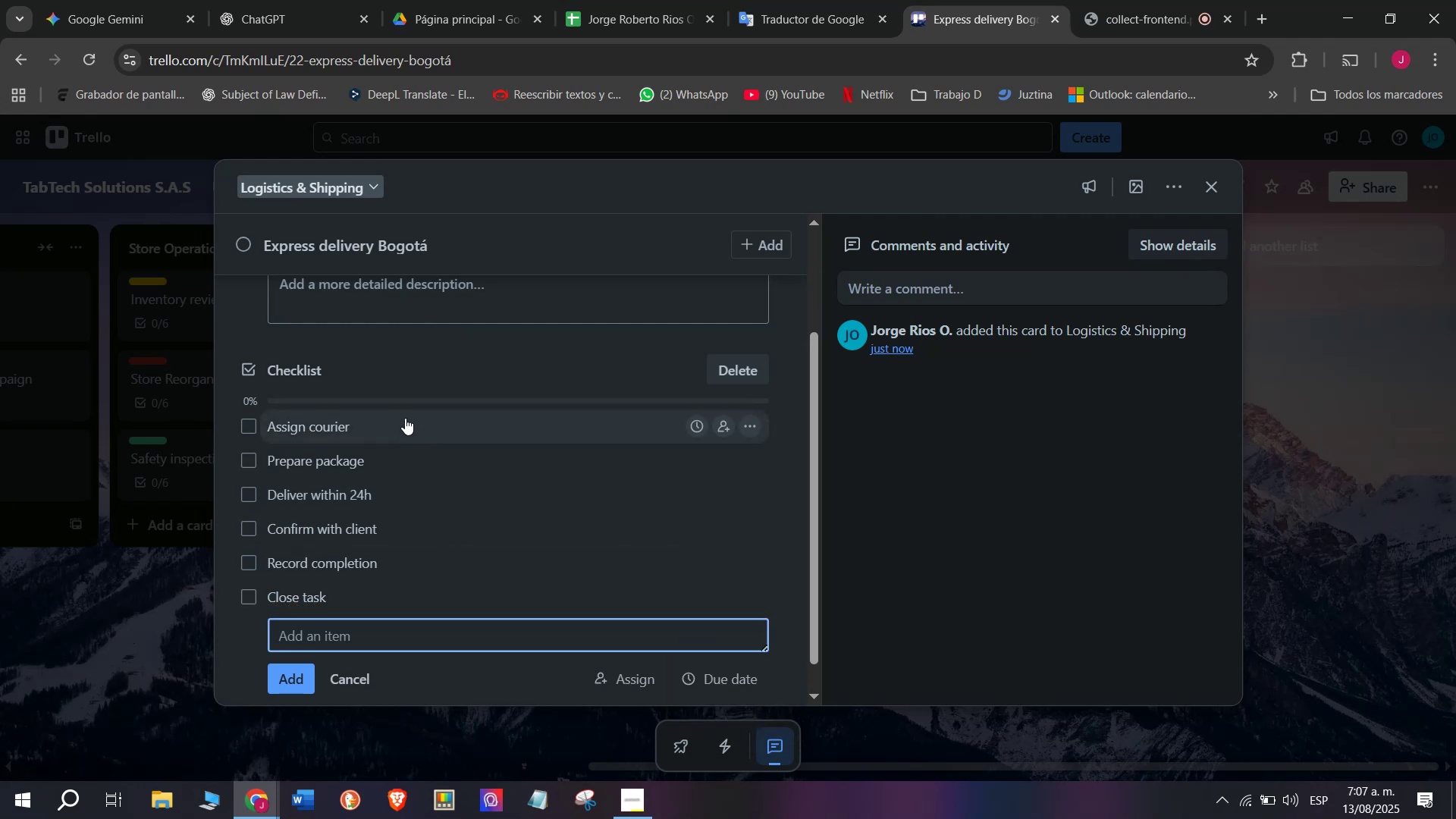 
scroll: coordinate [337, 419], scroll_direction: up, amount: 3.0
 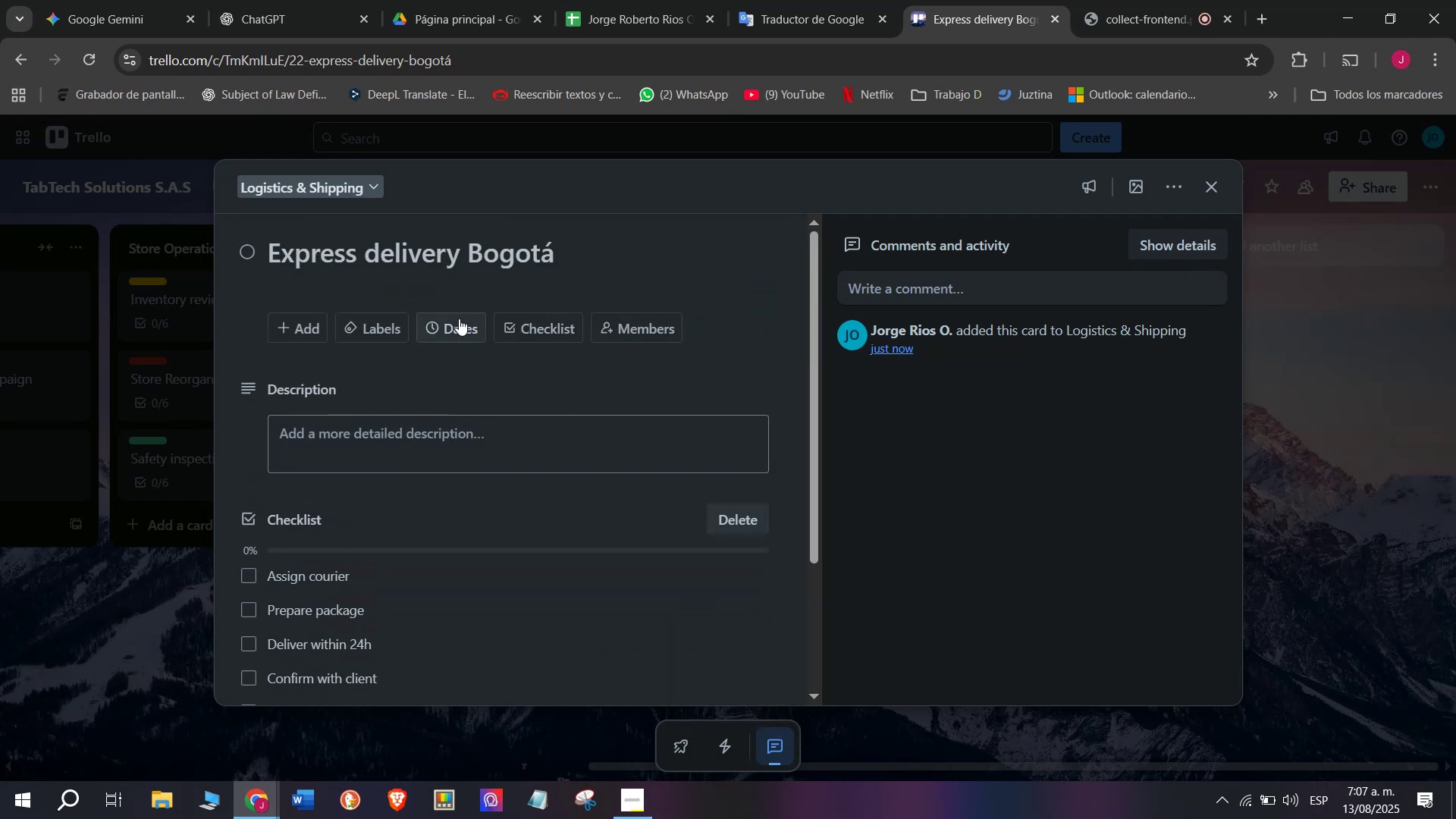 
left_click([342, 327])
 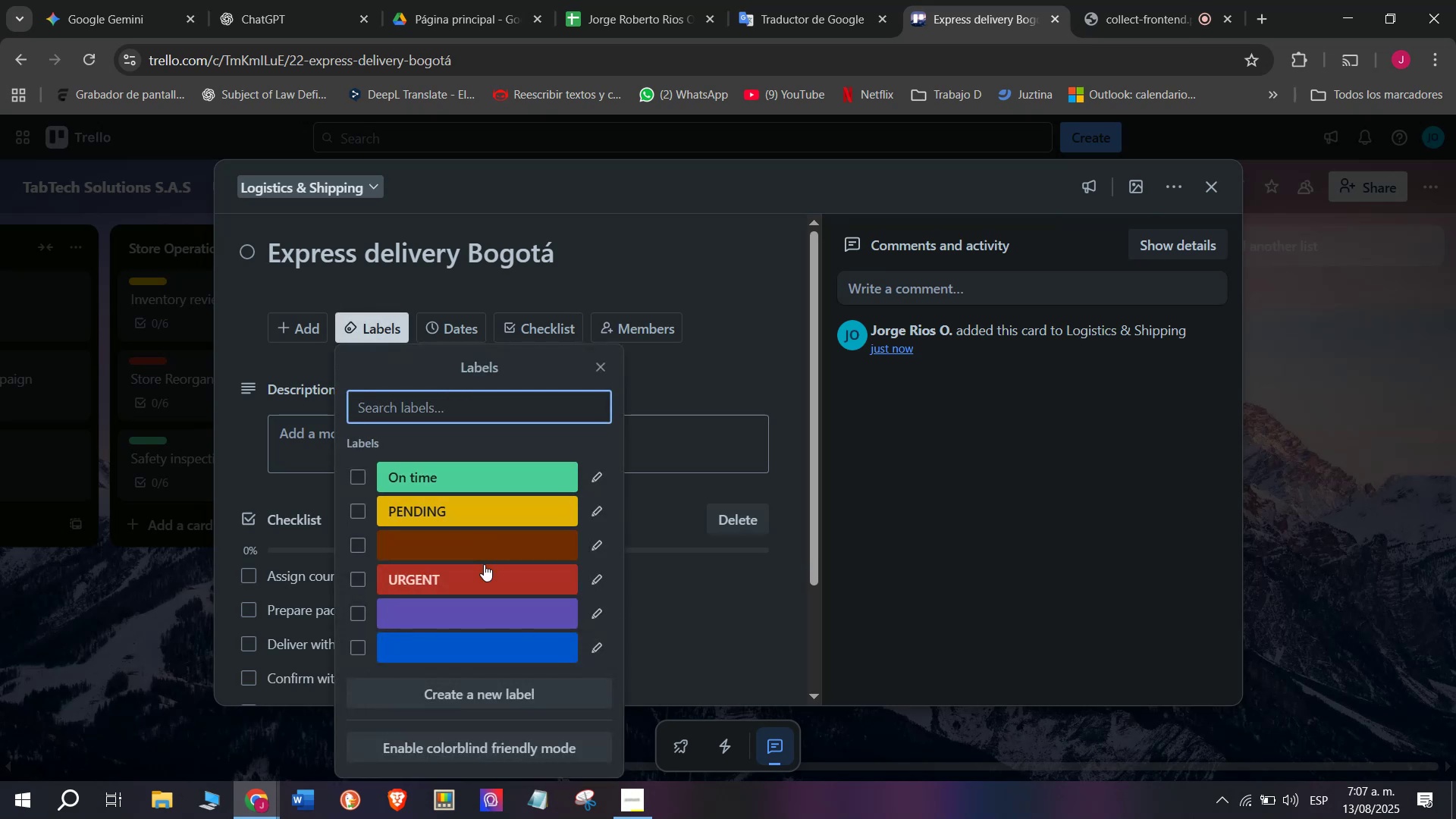 
left_click([487, 590])
 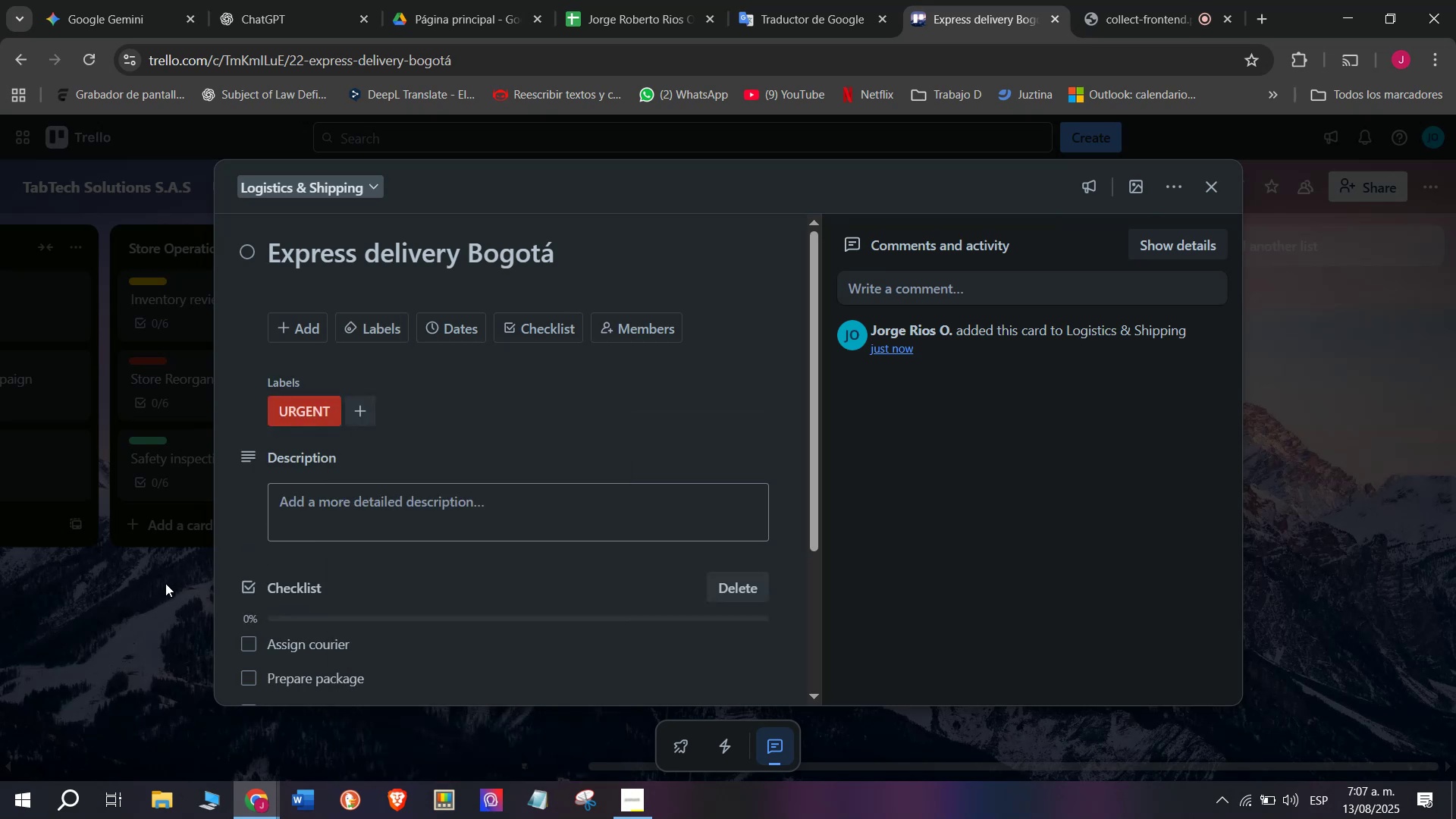 
triple_click([165, 585])
 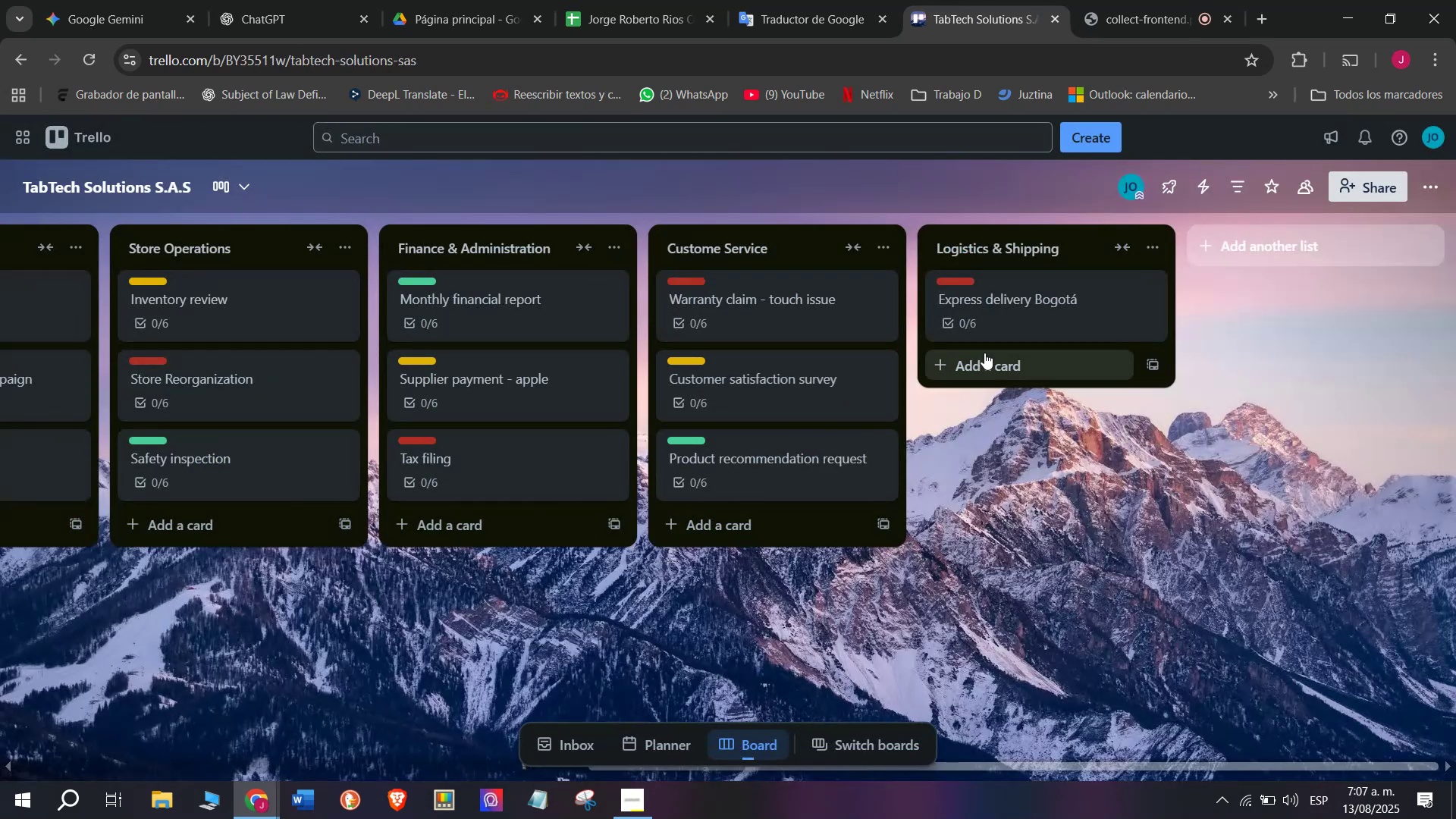 
left_click([1009, 372])
 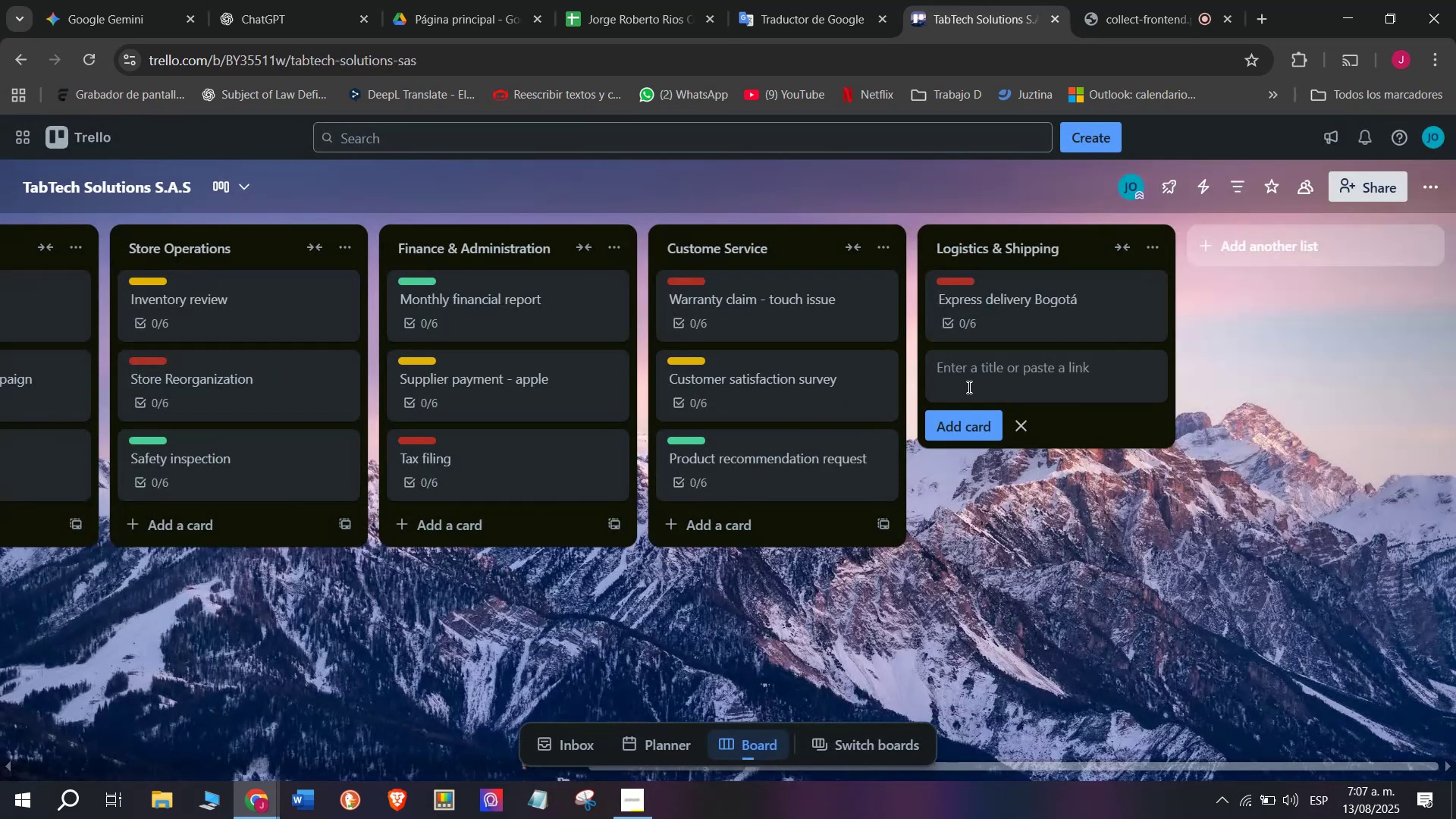 
left_click([968, 387])
 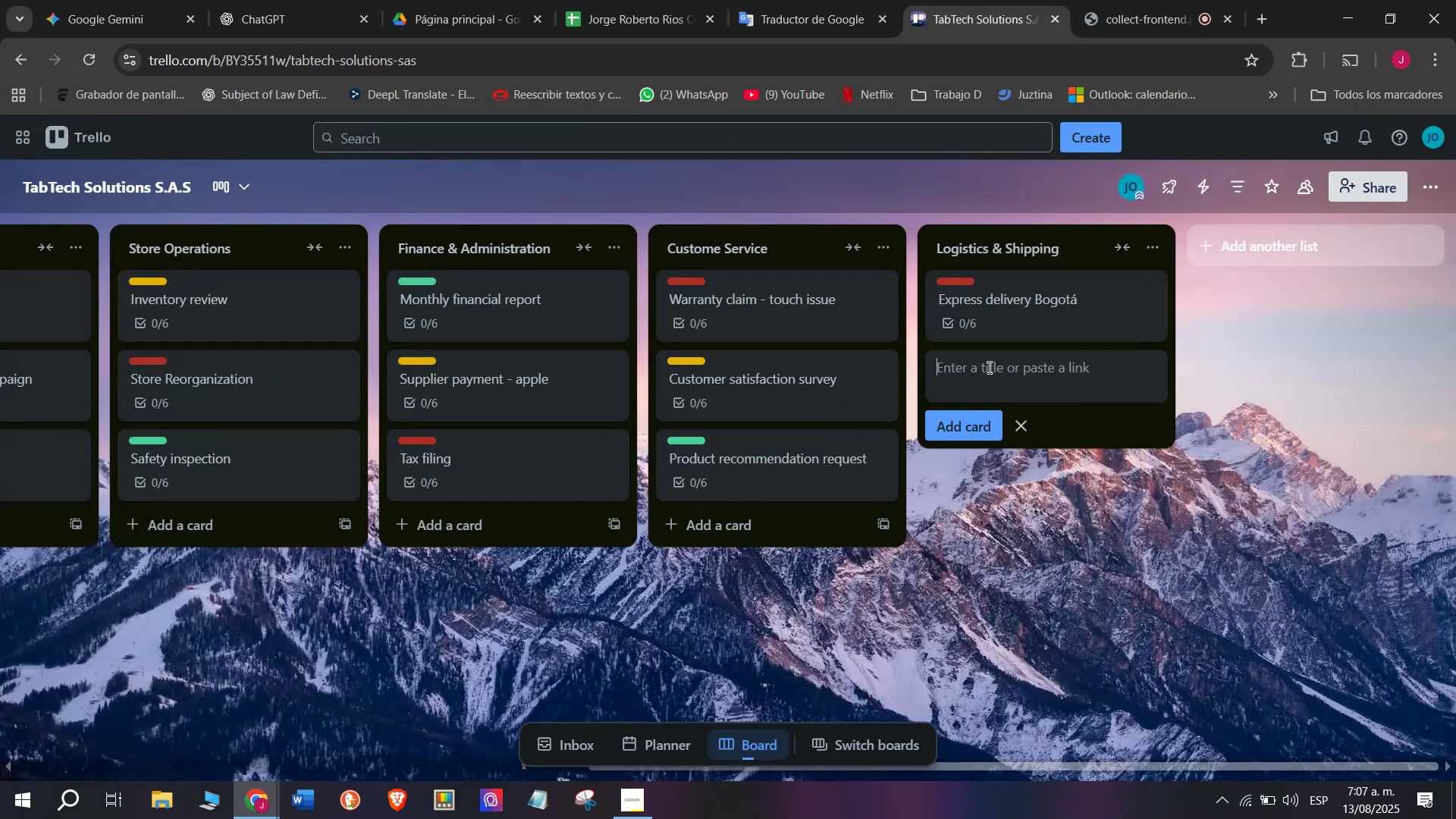 
type(Standard )
 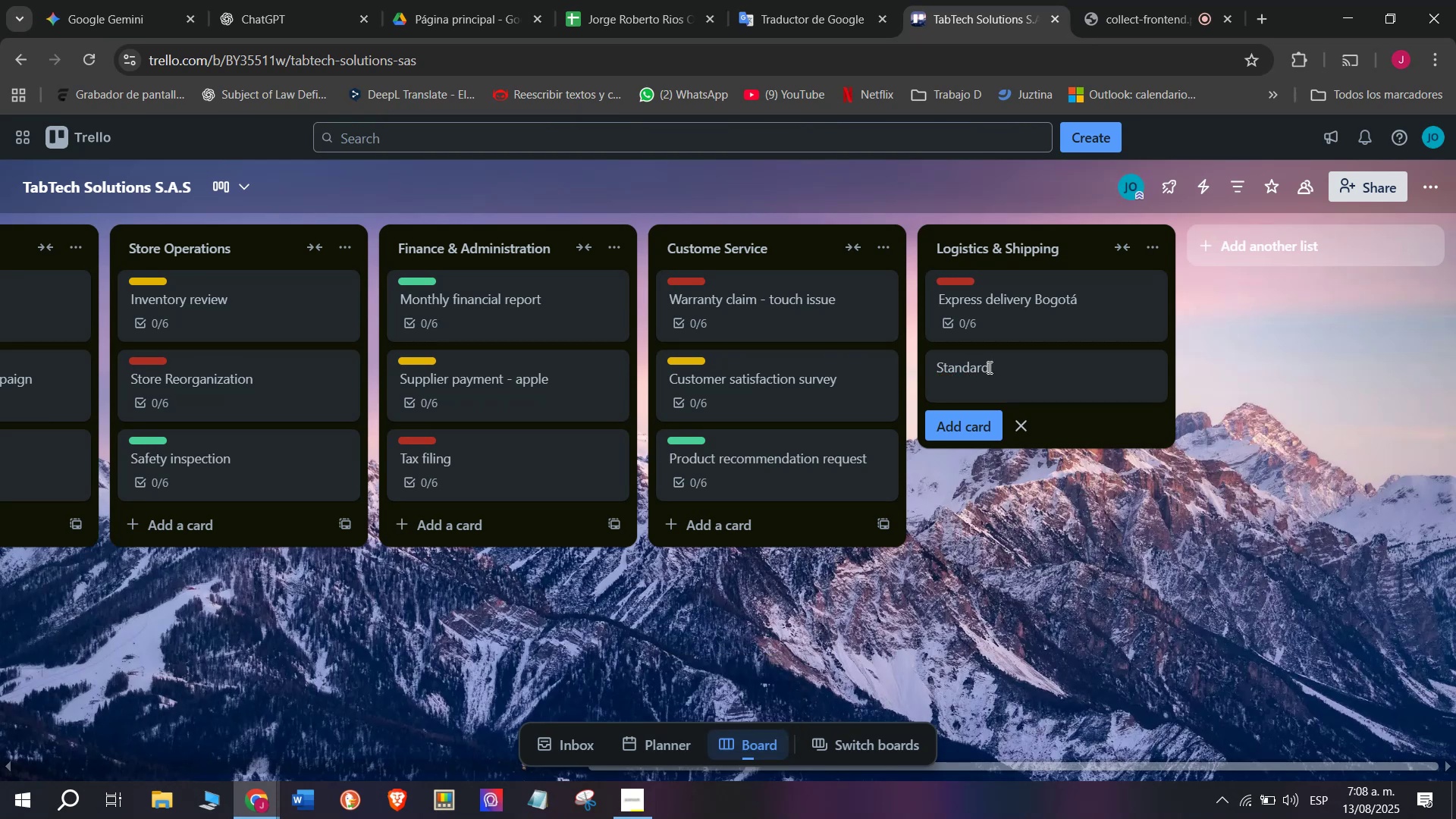 
type(shipping)
 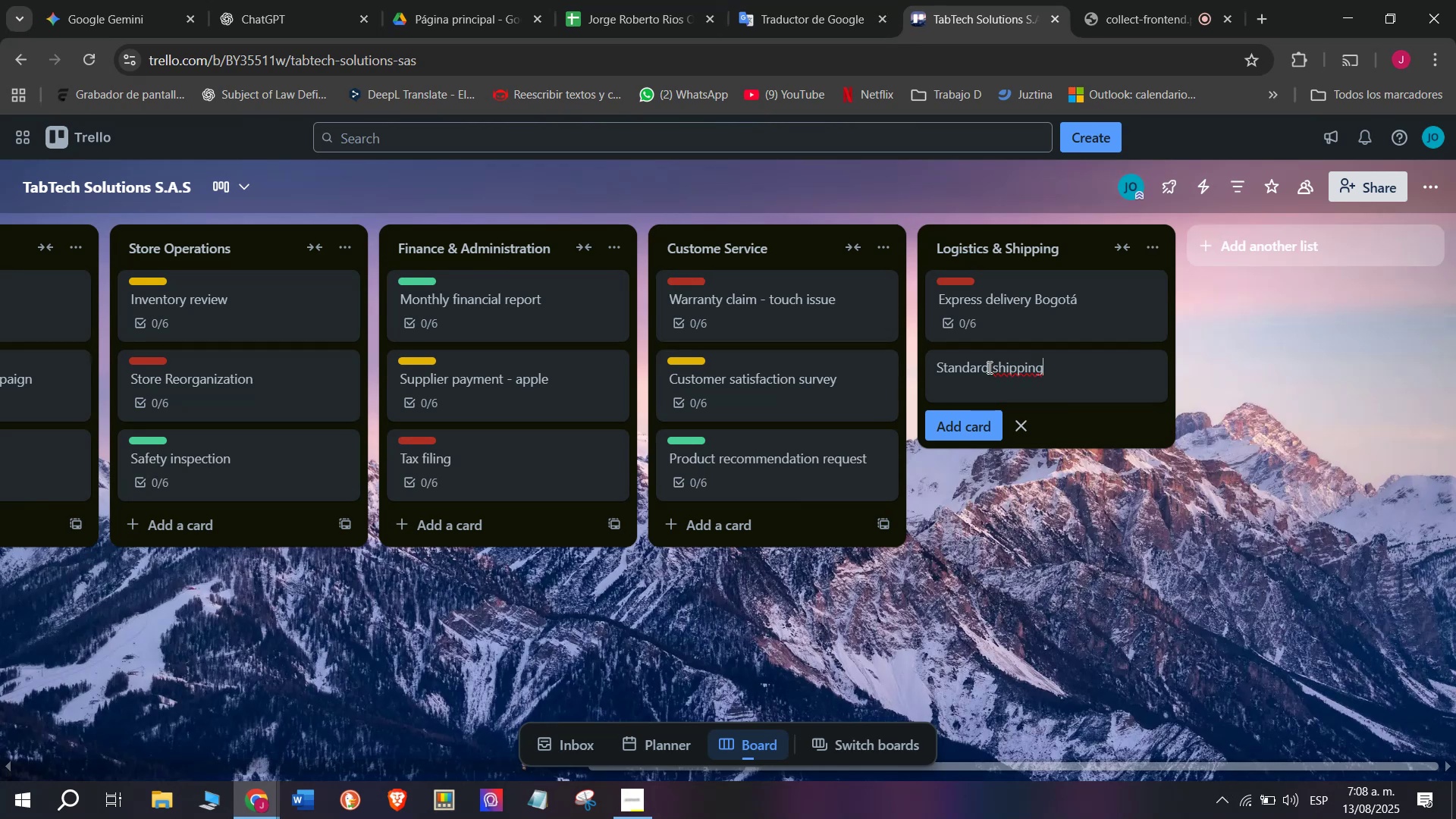 
type( Medellin)
 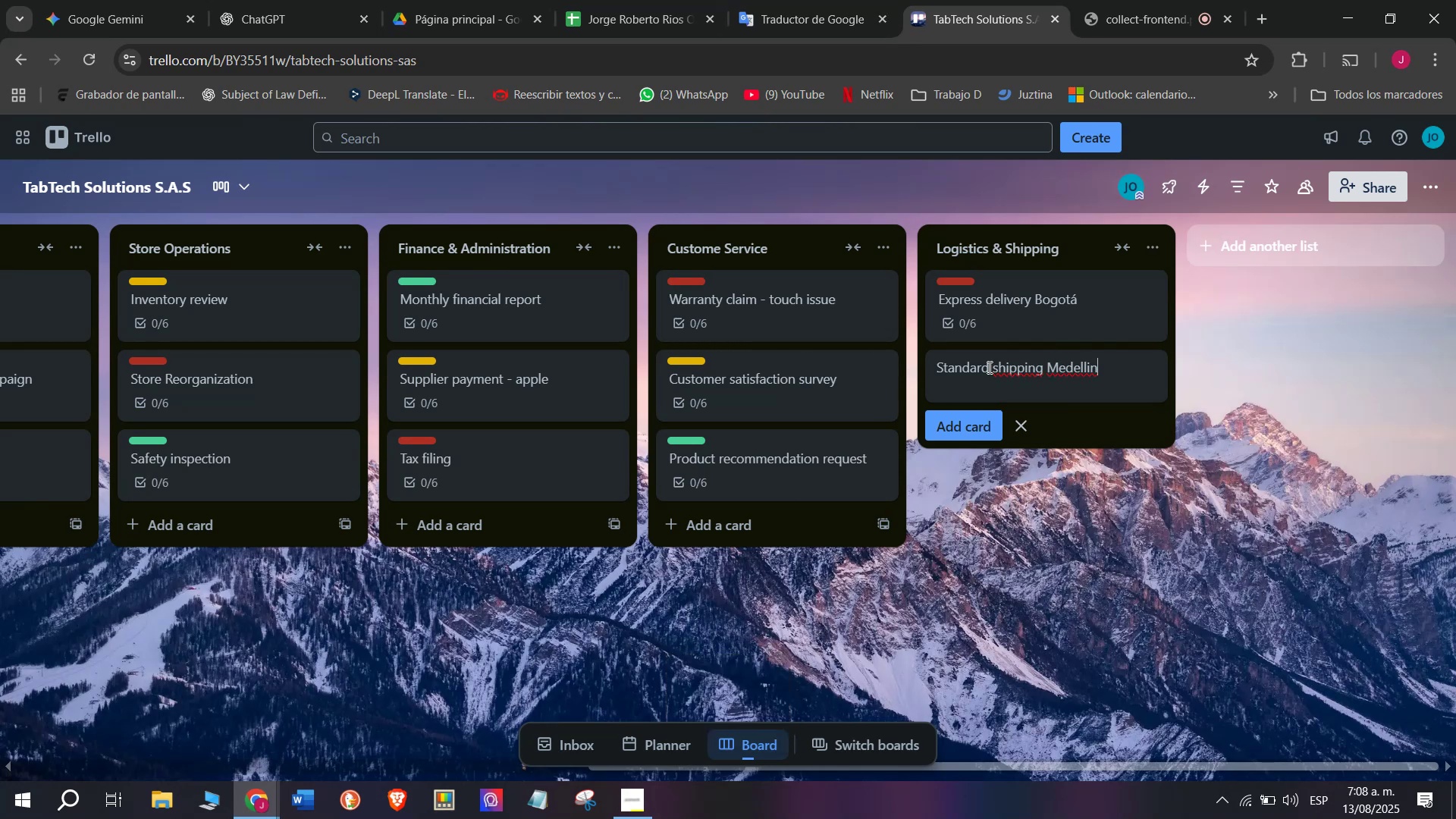 
key(Enter)
 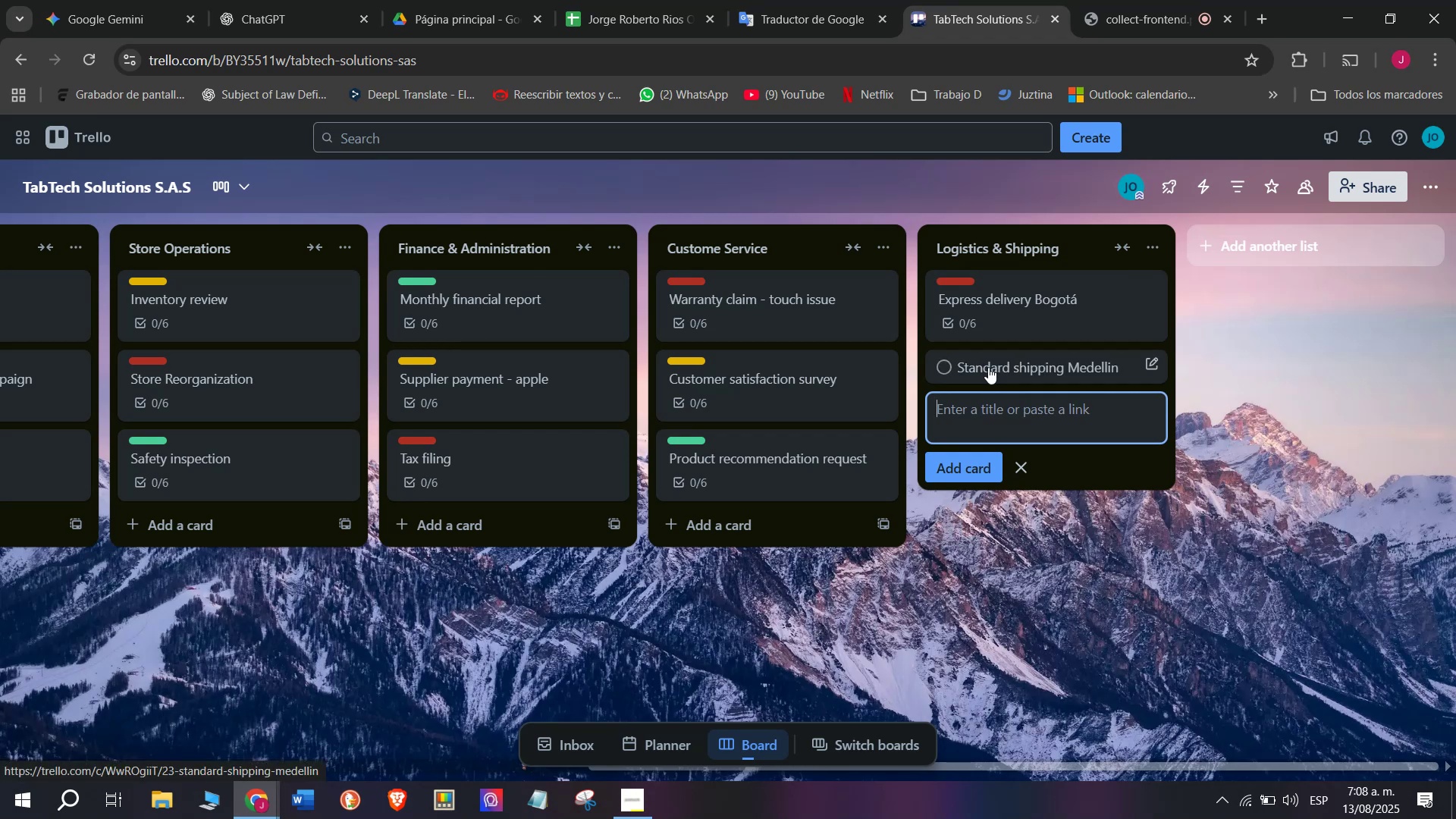 
left_click([988, 367])
 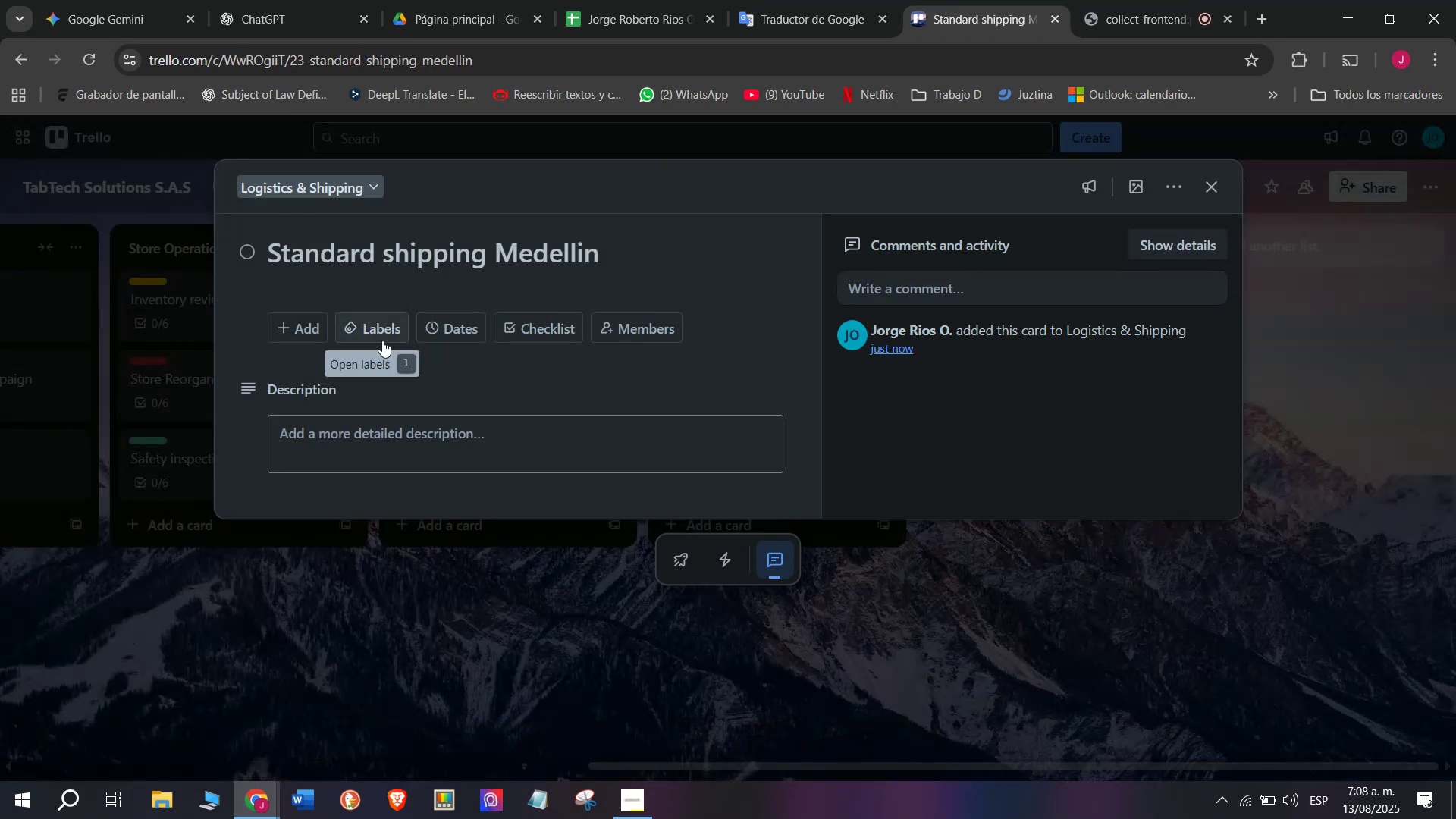 
wait(6.33)
 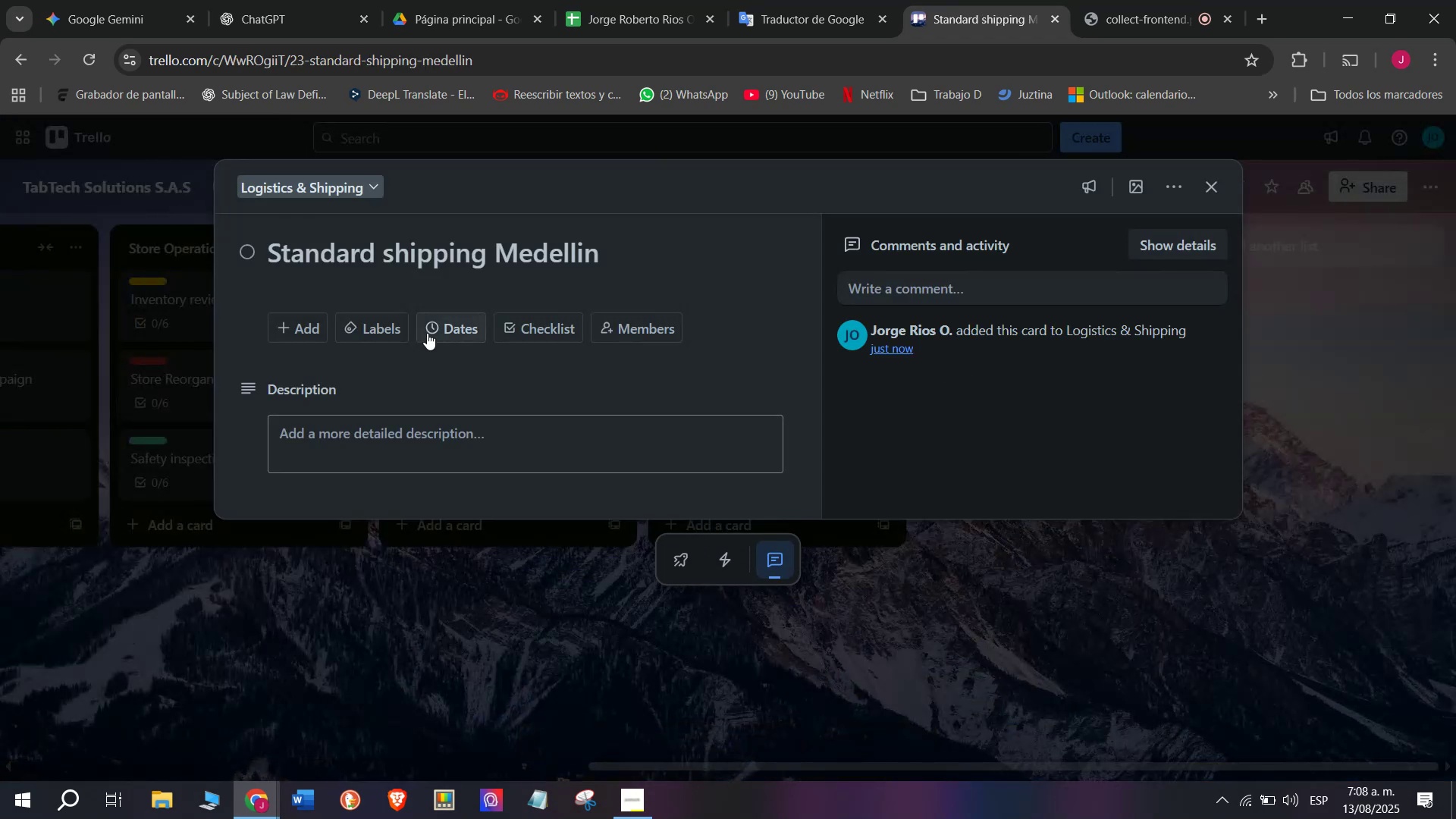 
left_click([550, 324])
 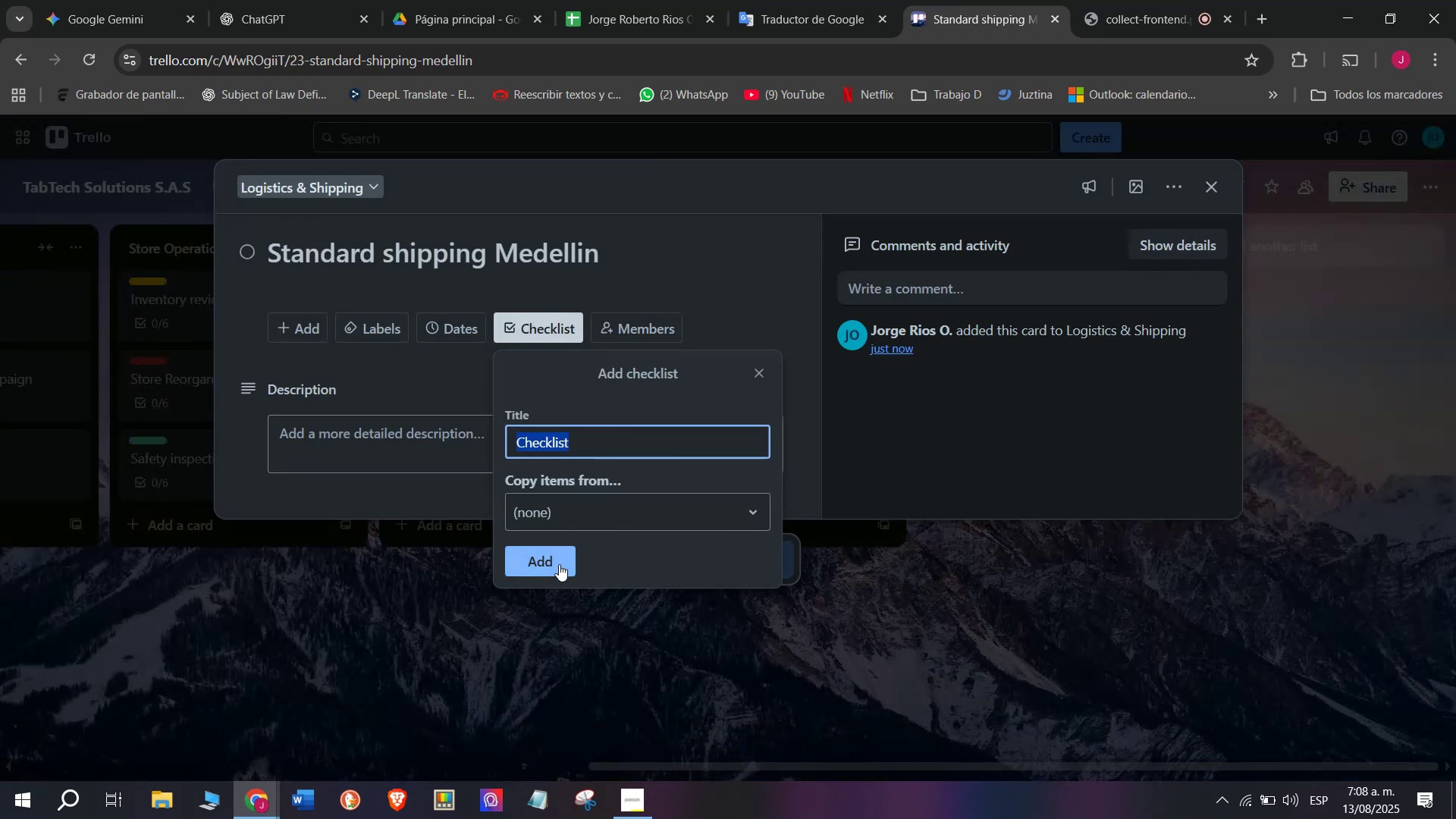 
left_click([559, 564])
 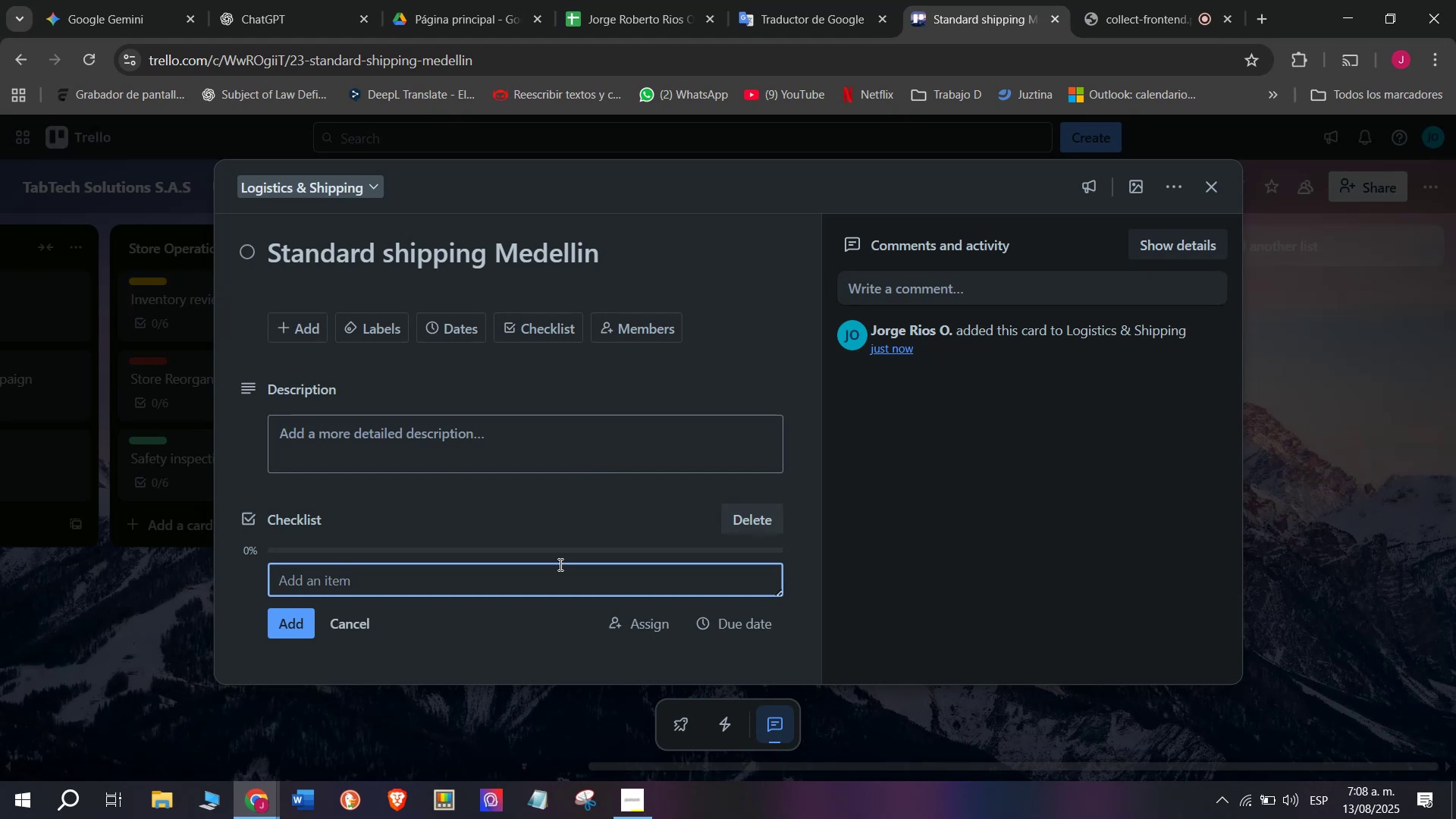 
wait(6.26)
 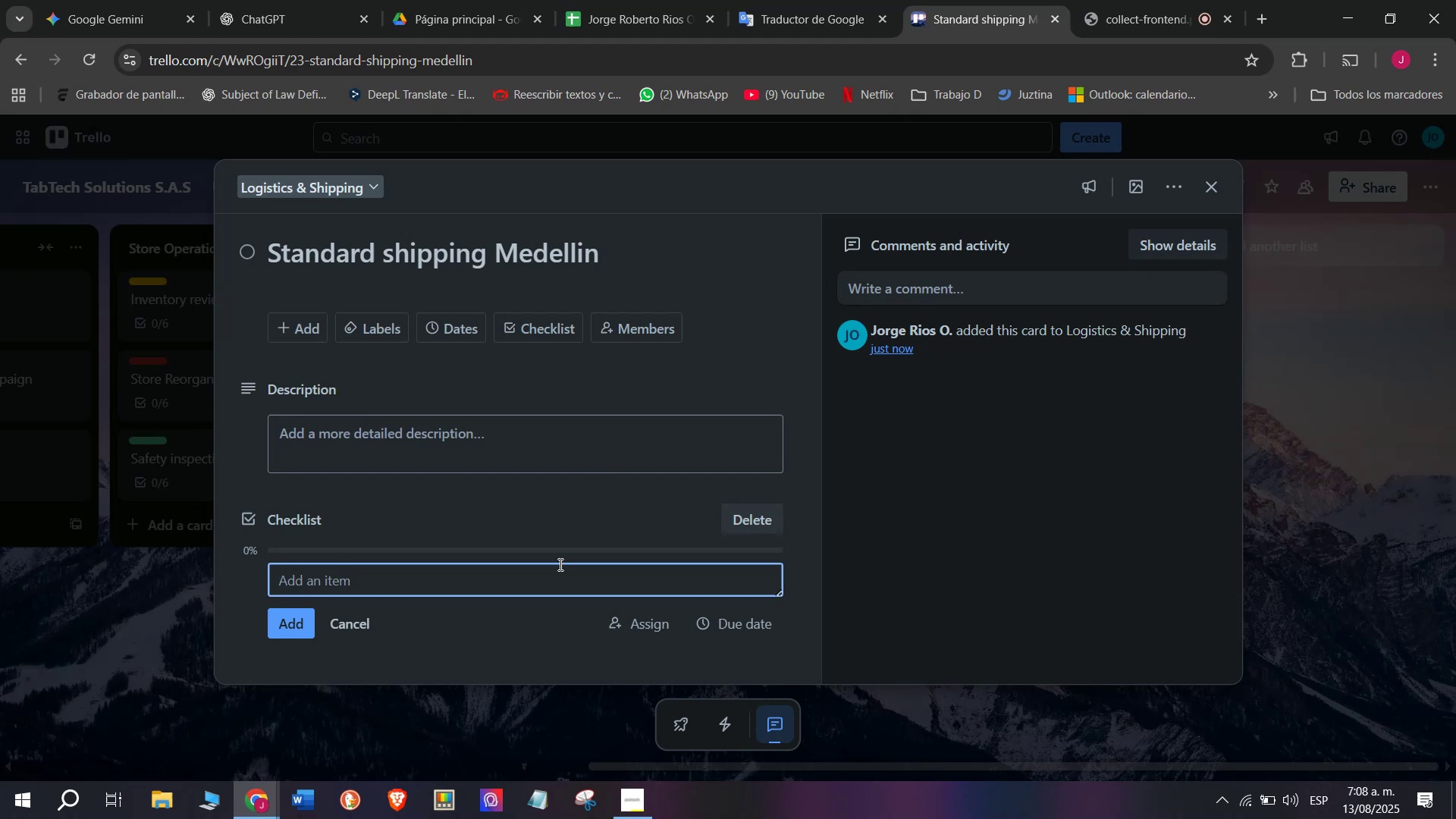 
type(Preparwe)
key(Backspace)
key(Backspace)
type(w)
key(Backspace)
type(e package)
 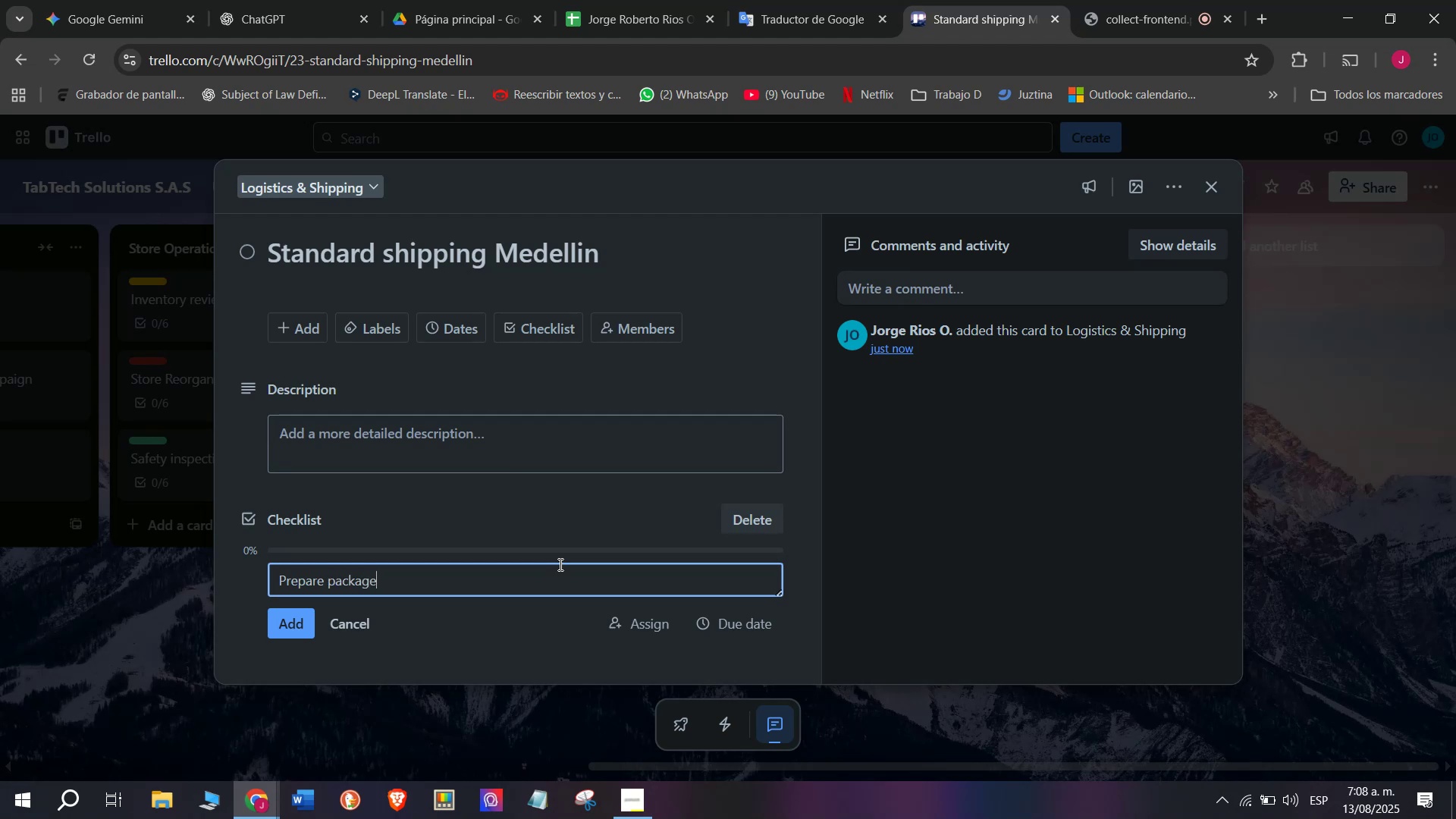 
key(Enter)
 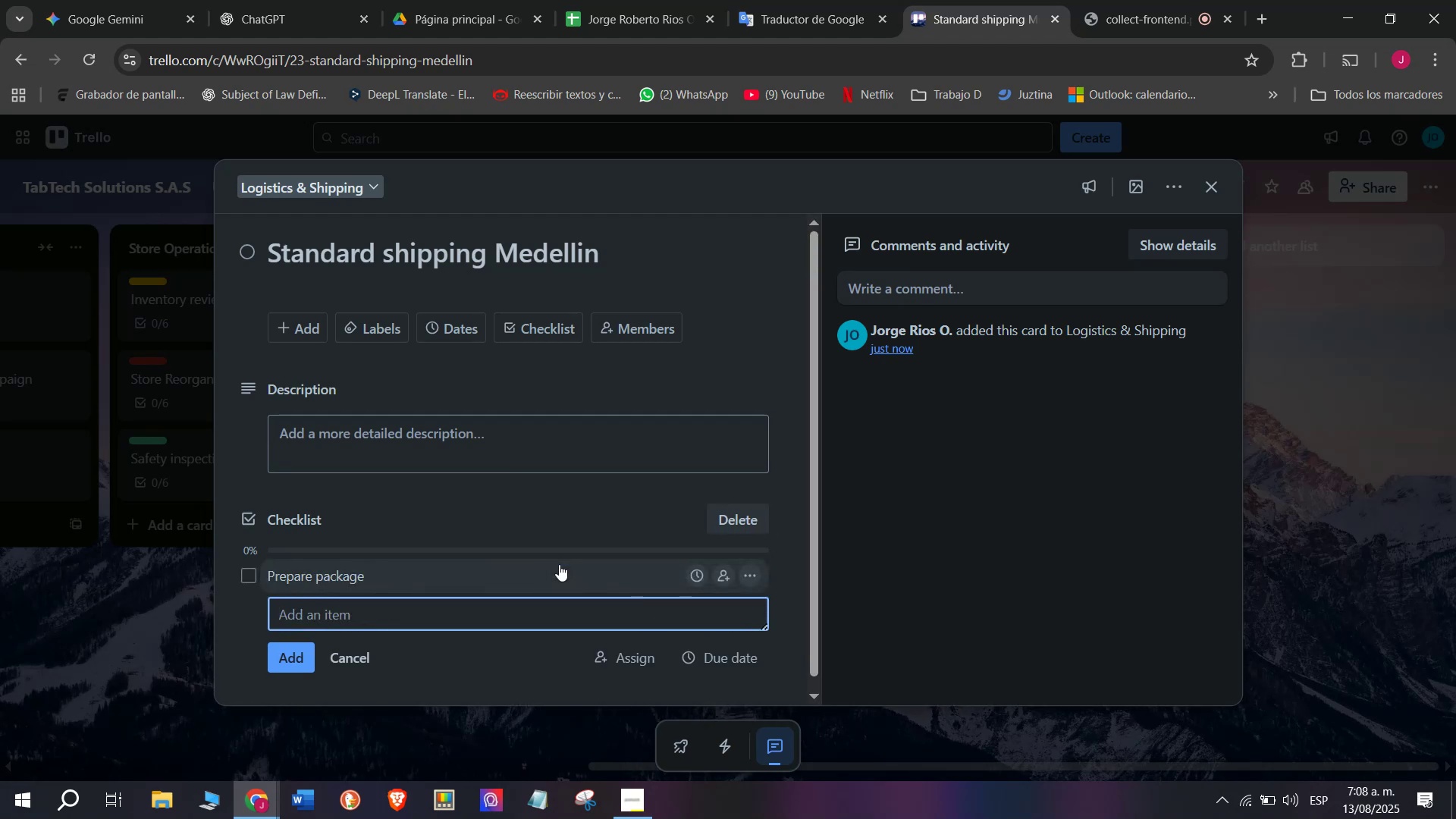 
type(Assign )
 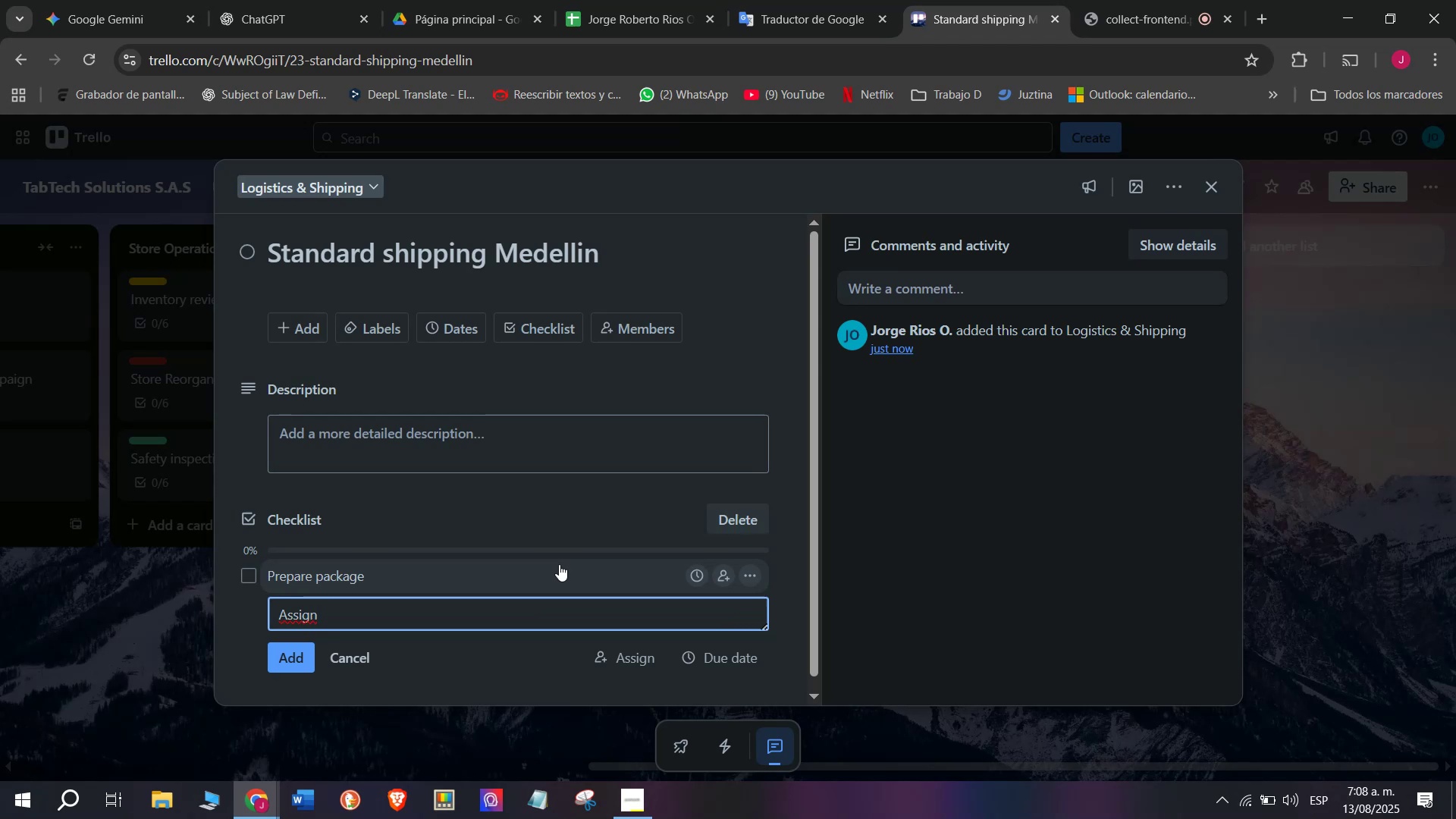 
wait(11.92)
 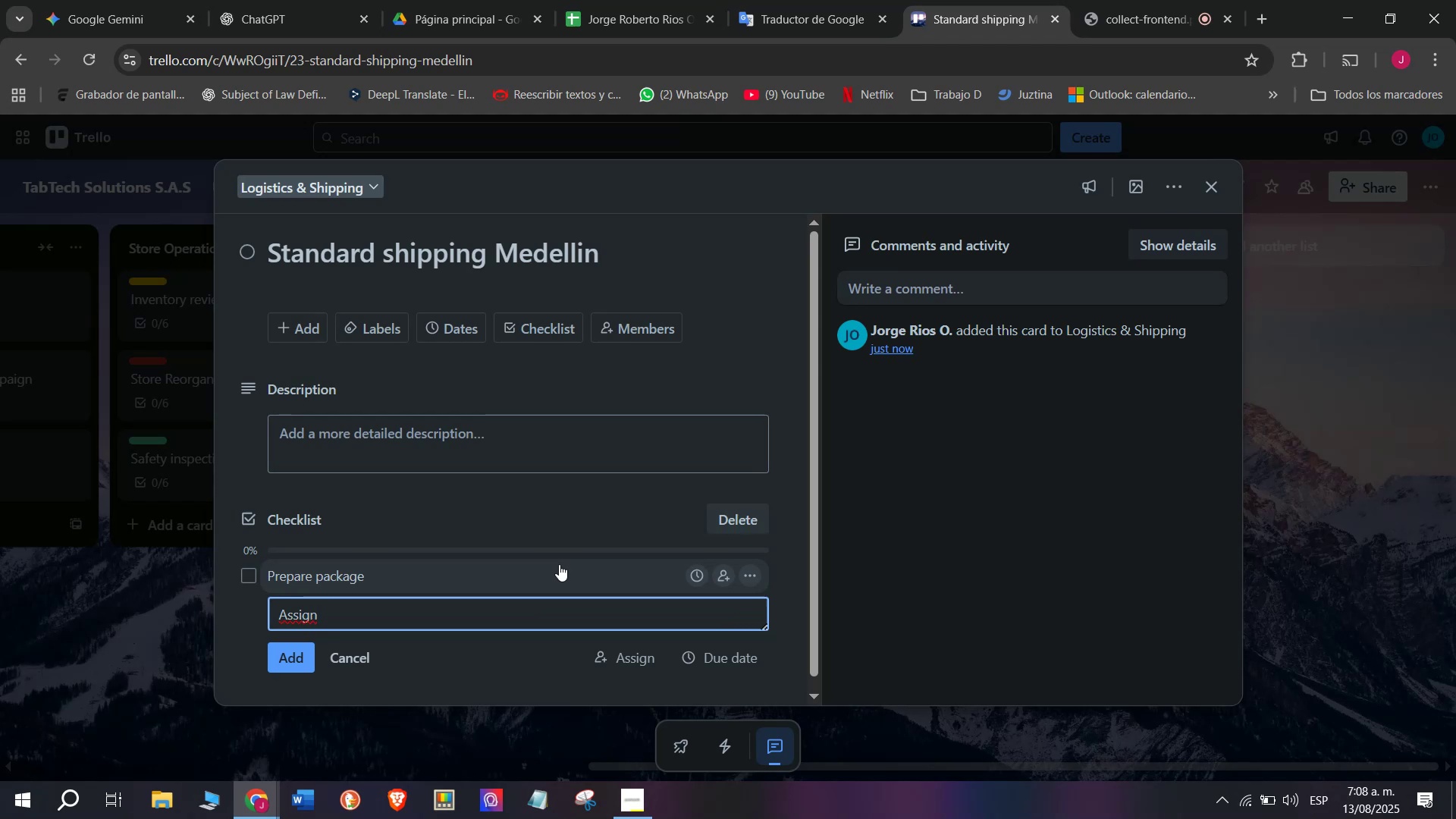 
type(tracking number)
 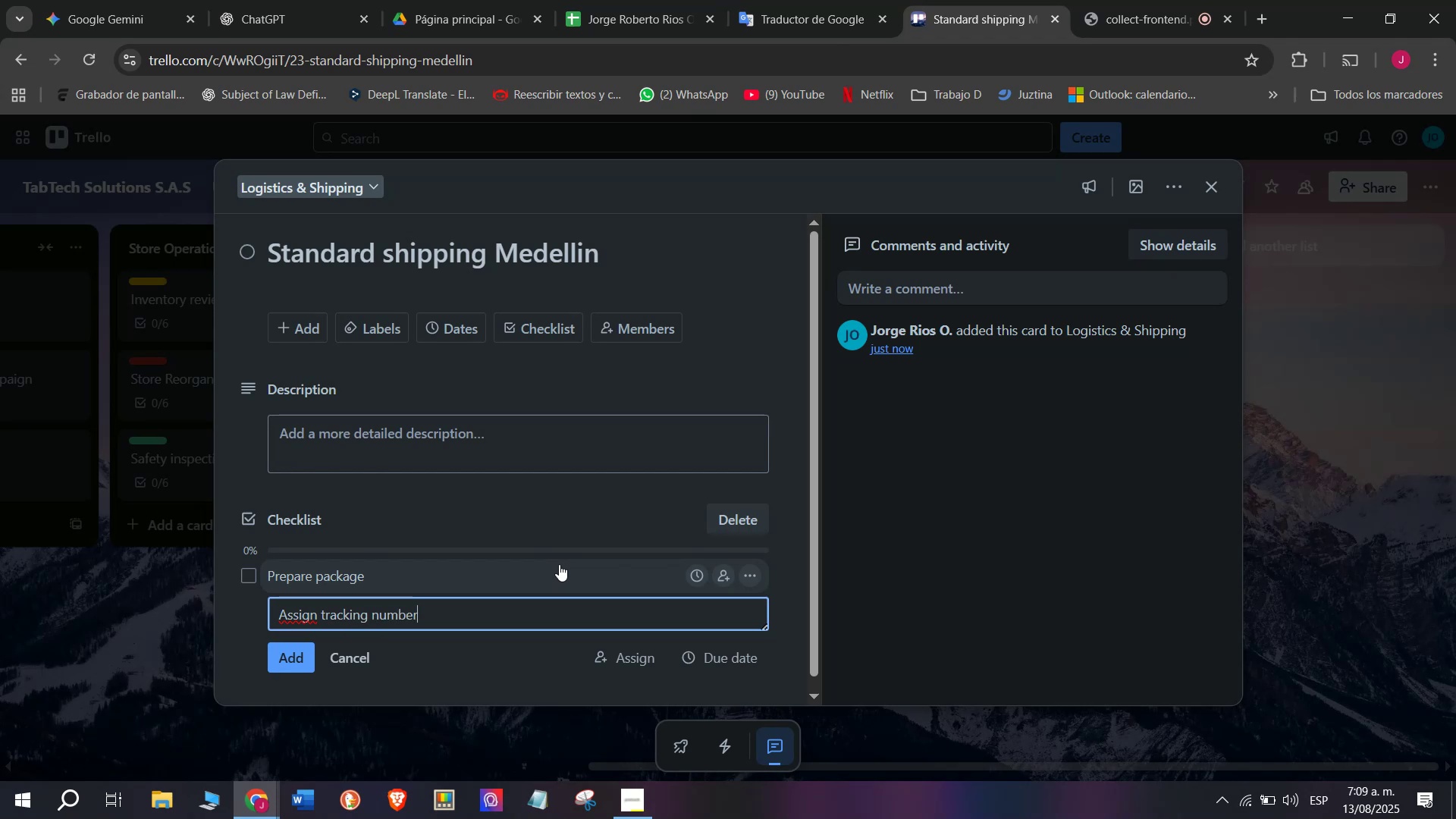 
key(Enter)
 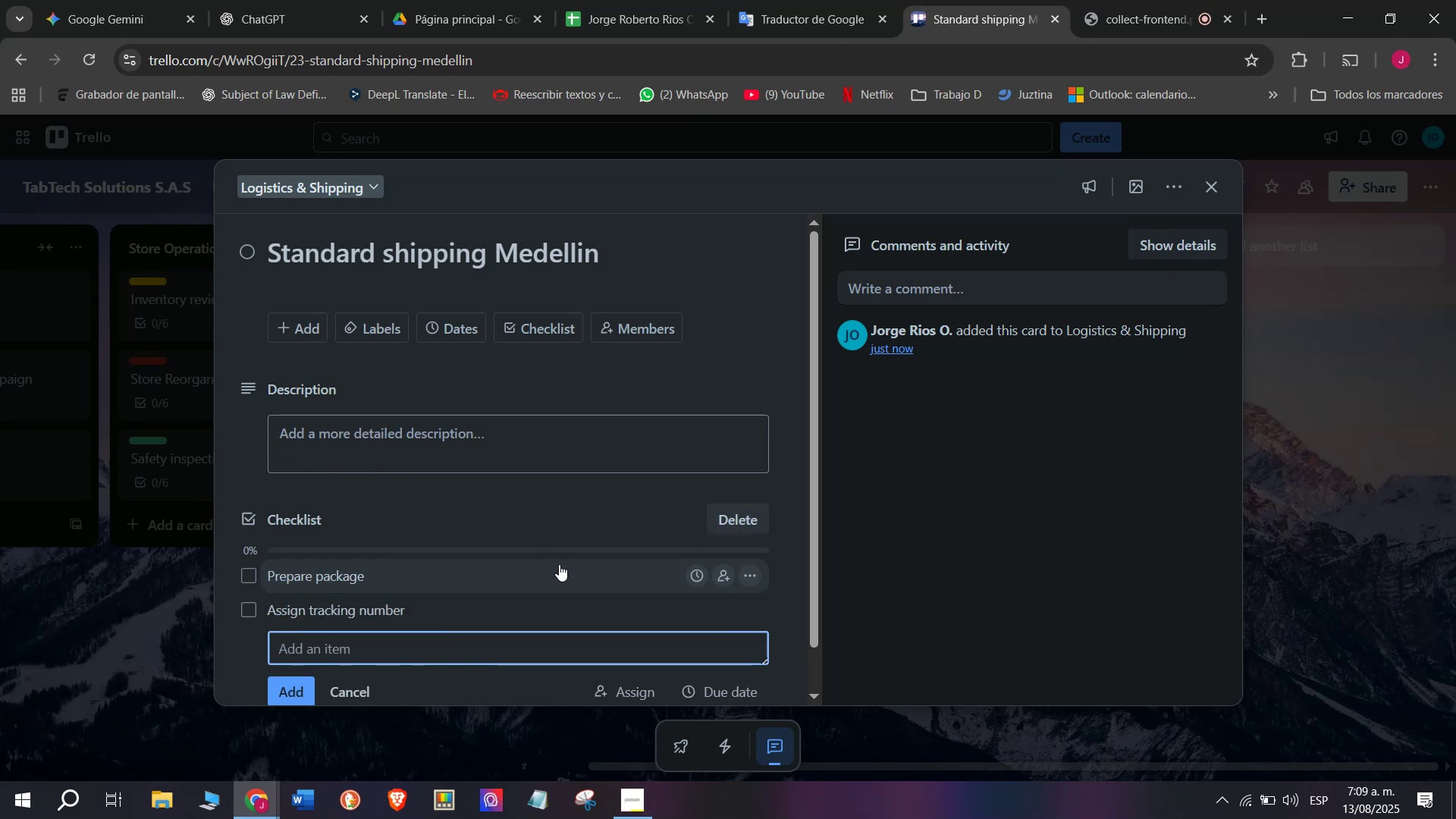 
type(Send to customer)
 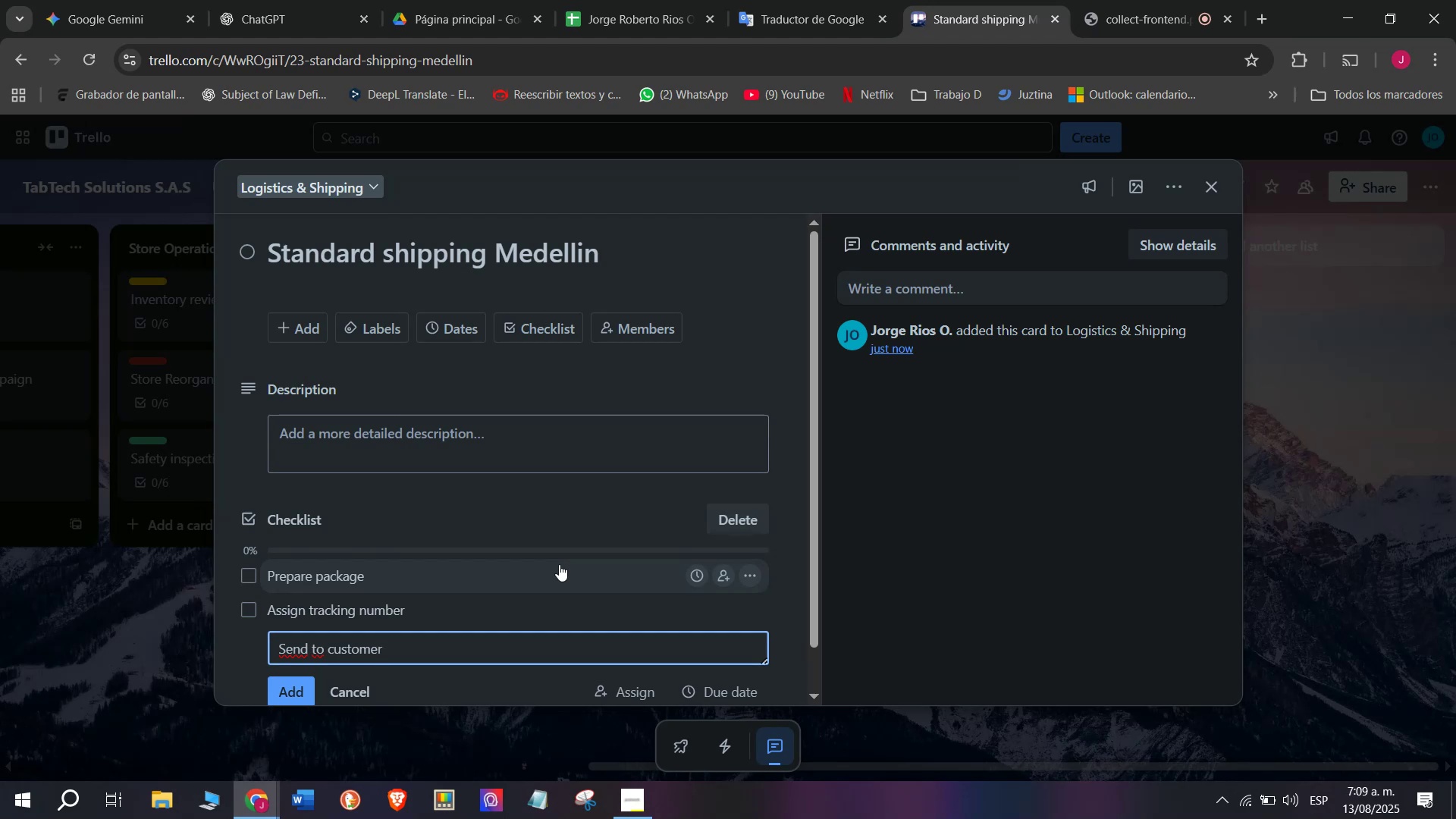 
key(Enter)
 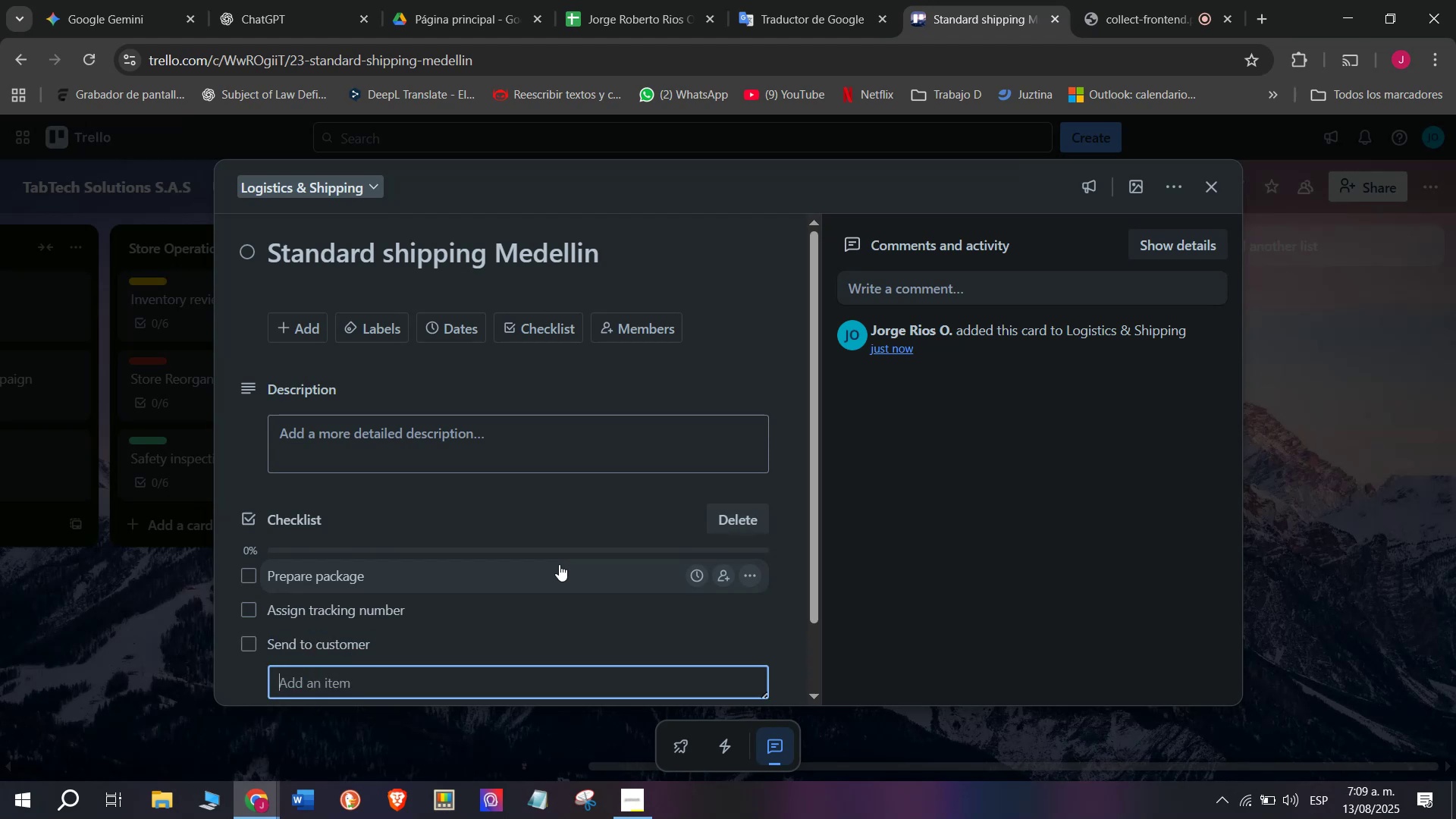 
type(Monitor transit)
 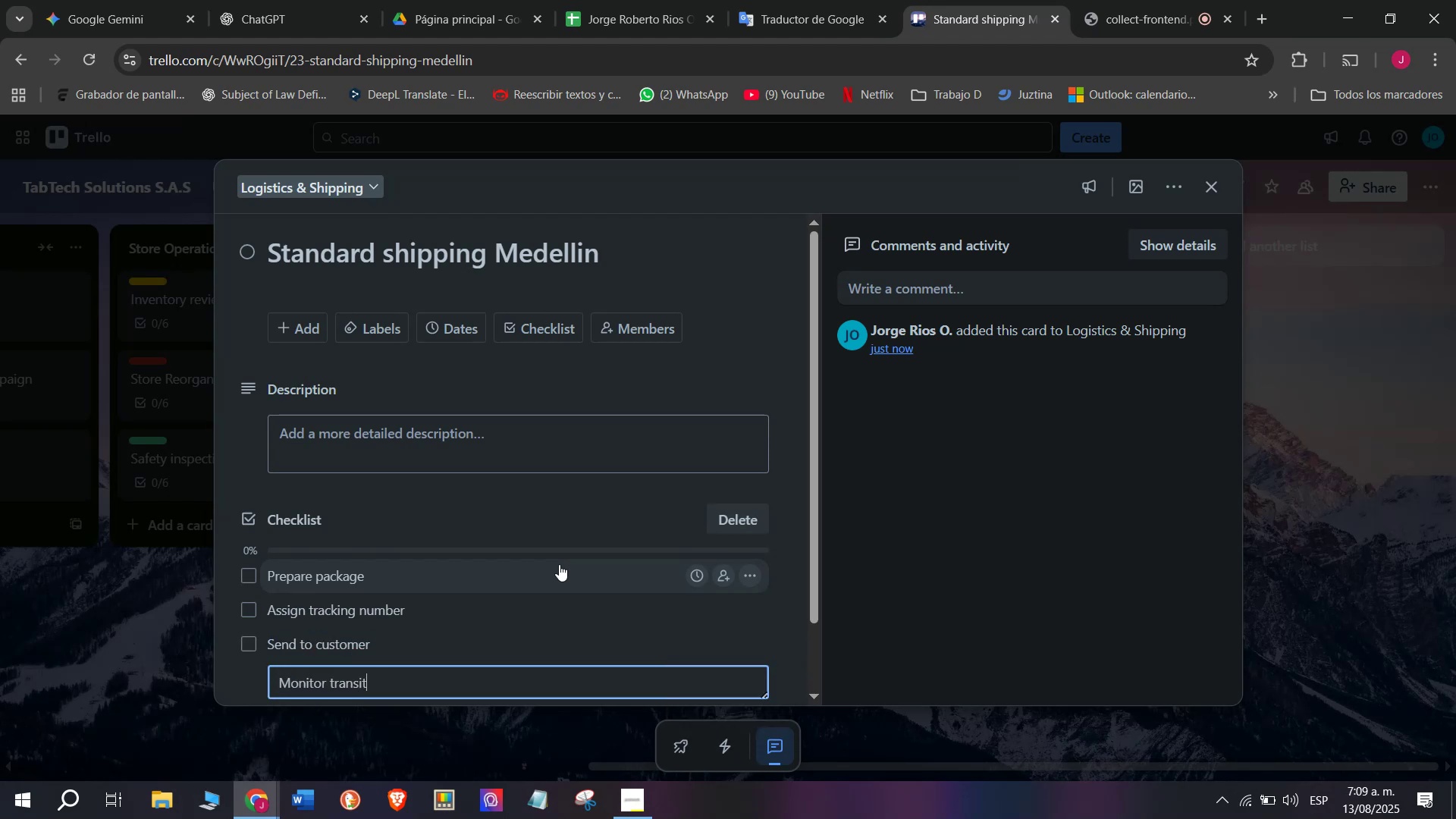 
key(Enter)
 